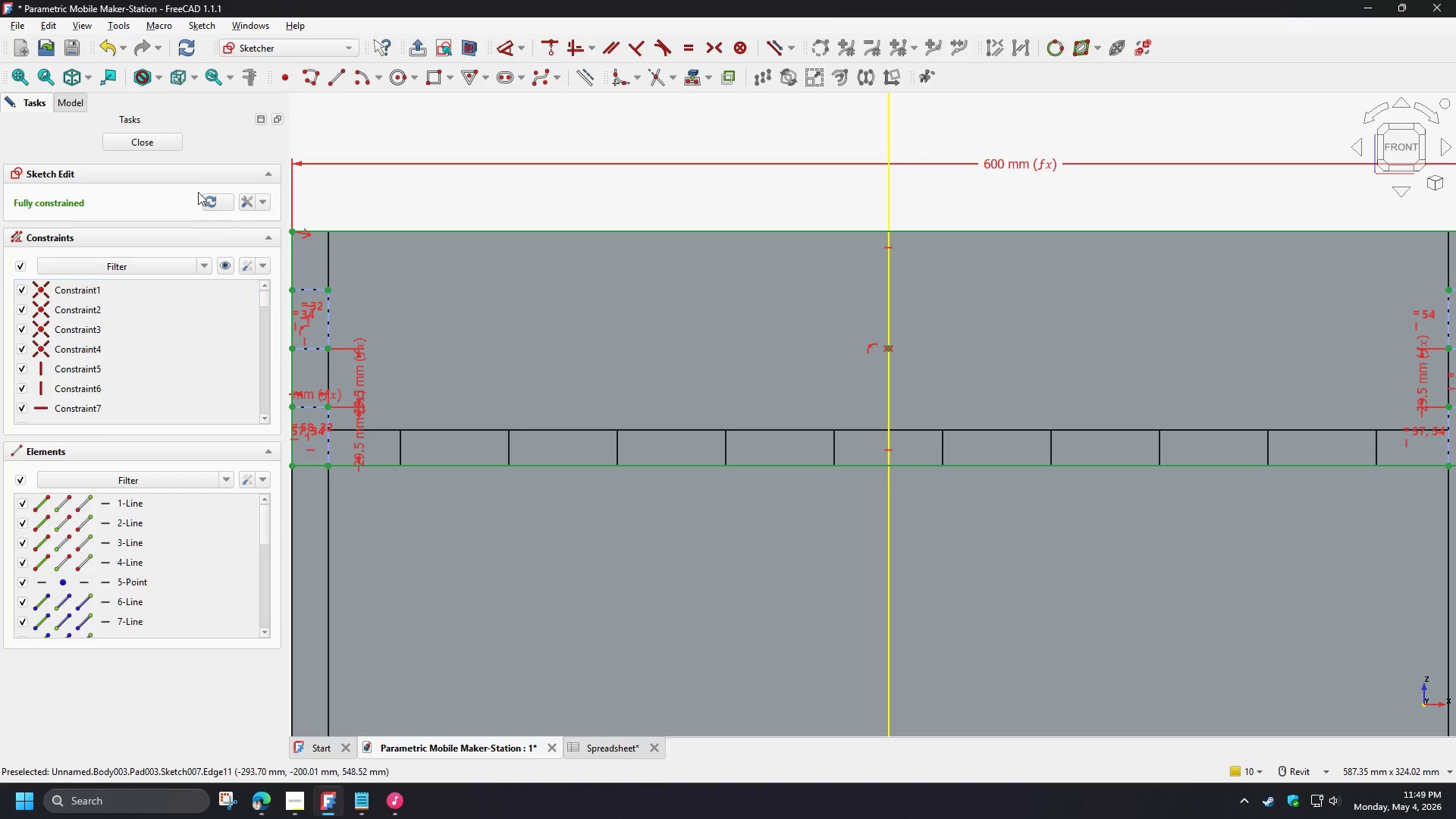 
left_click([158, 141])
 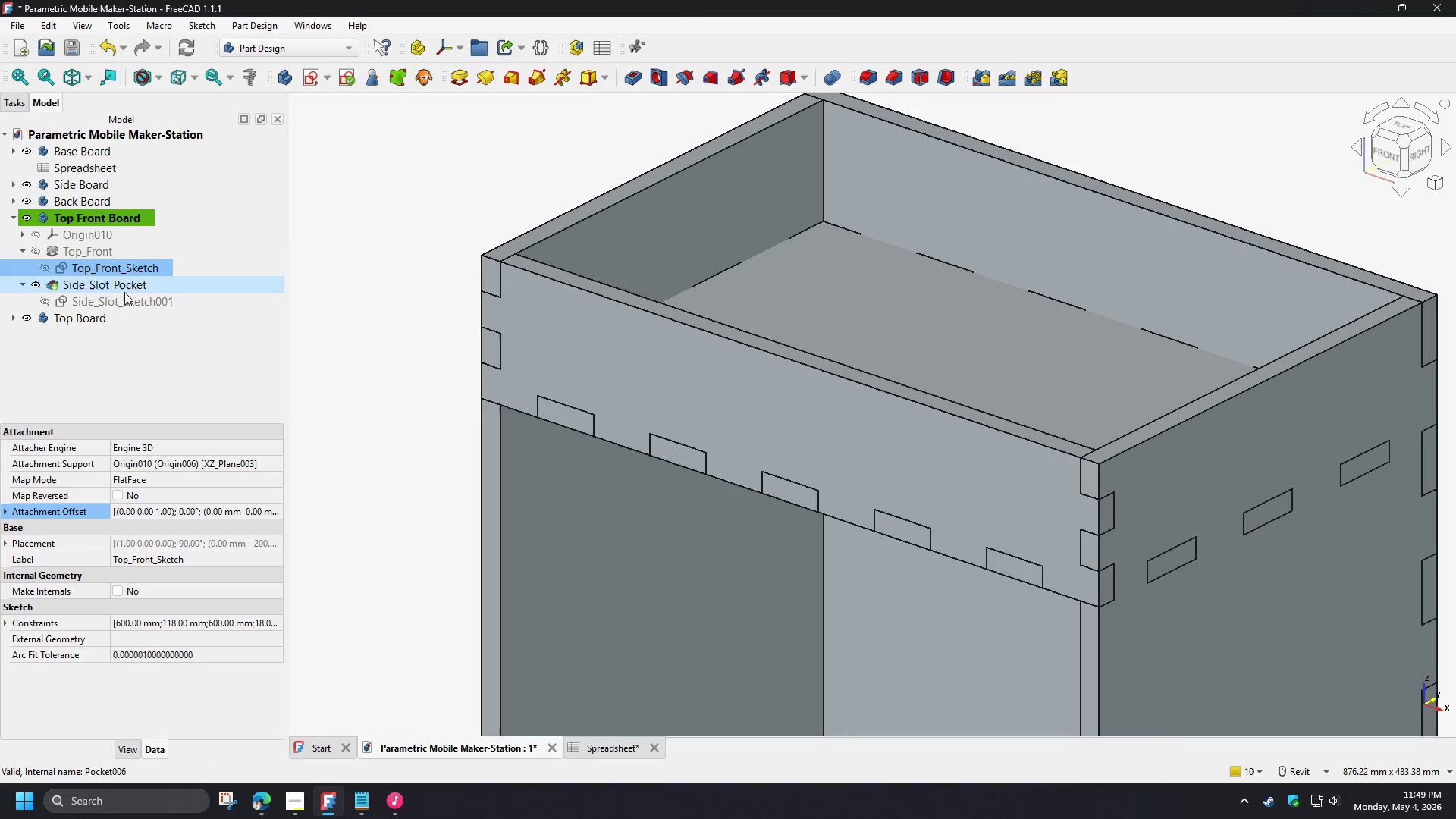 
left_click([116, 306])
 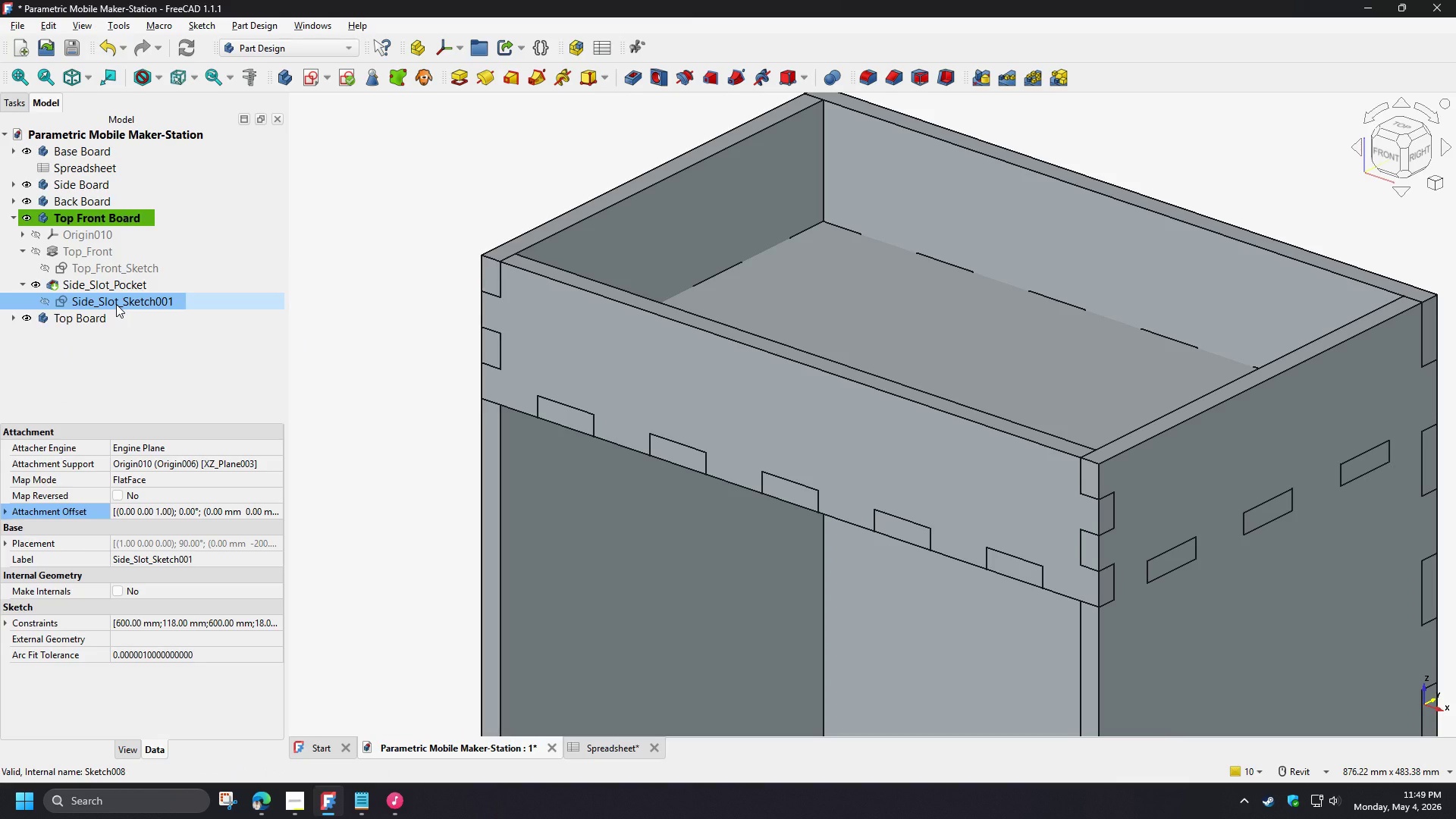 
double_click([116, 304])
 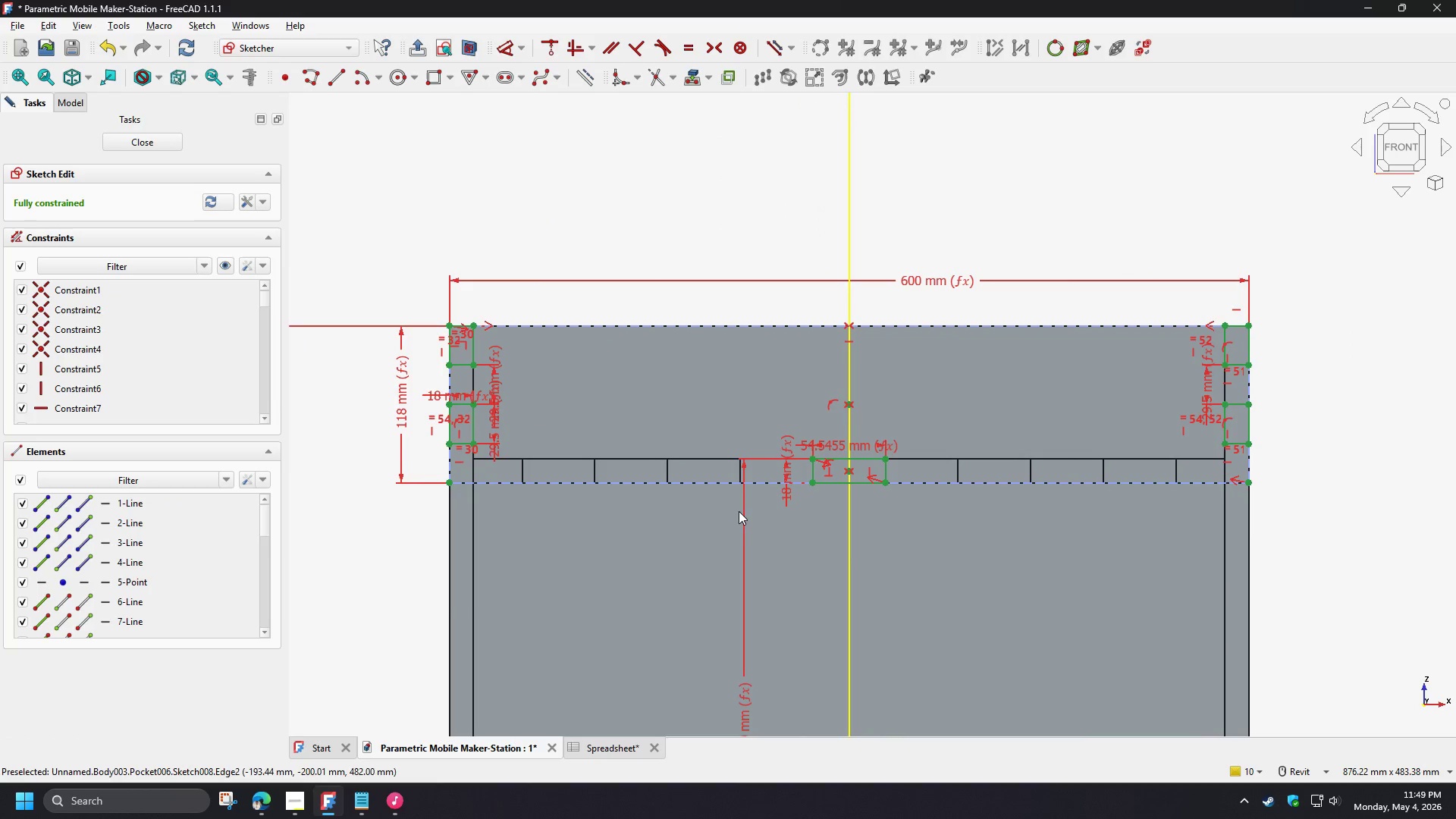 
scroll: coordinate [783, 507], scroll_direction: up, amount: 3.0
 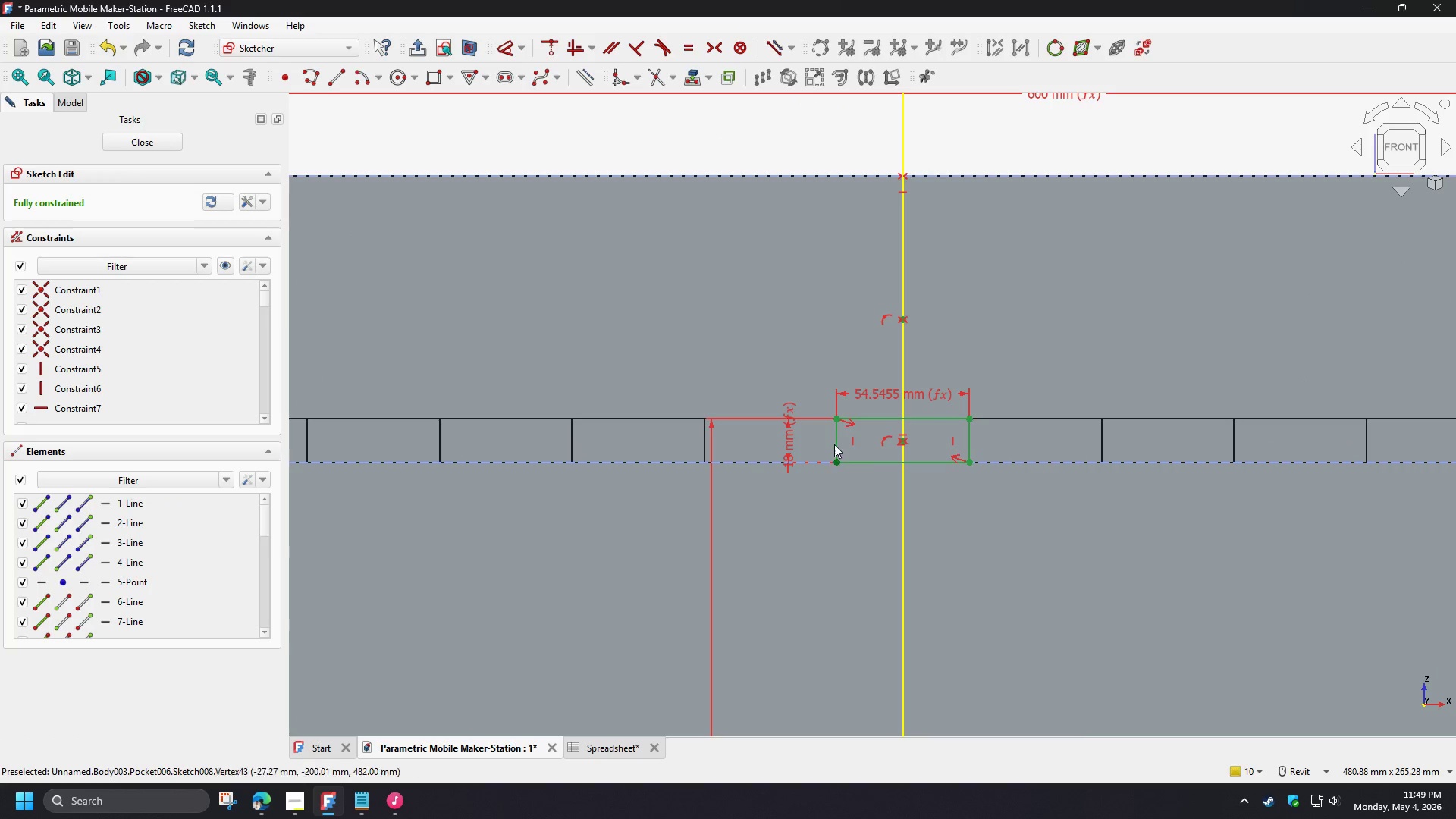 
left_click_drag(start_coordinate=[758, 364], to_coordinate=[1041, 504])
 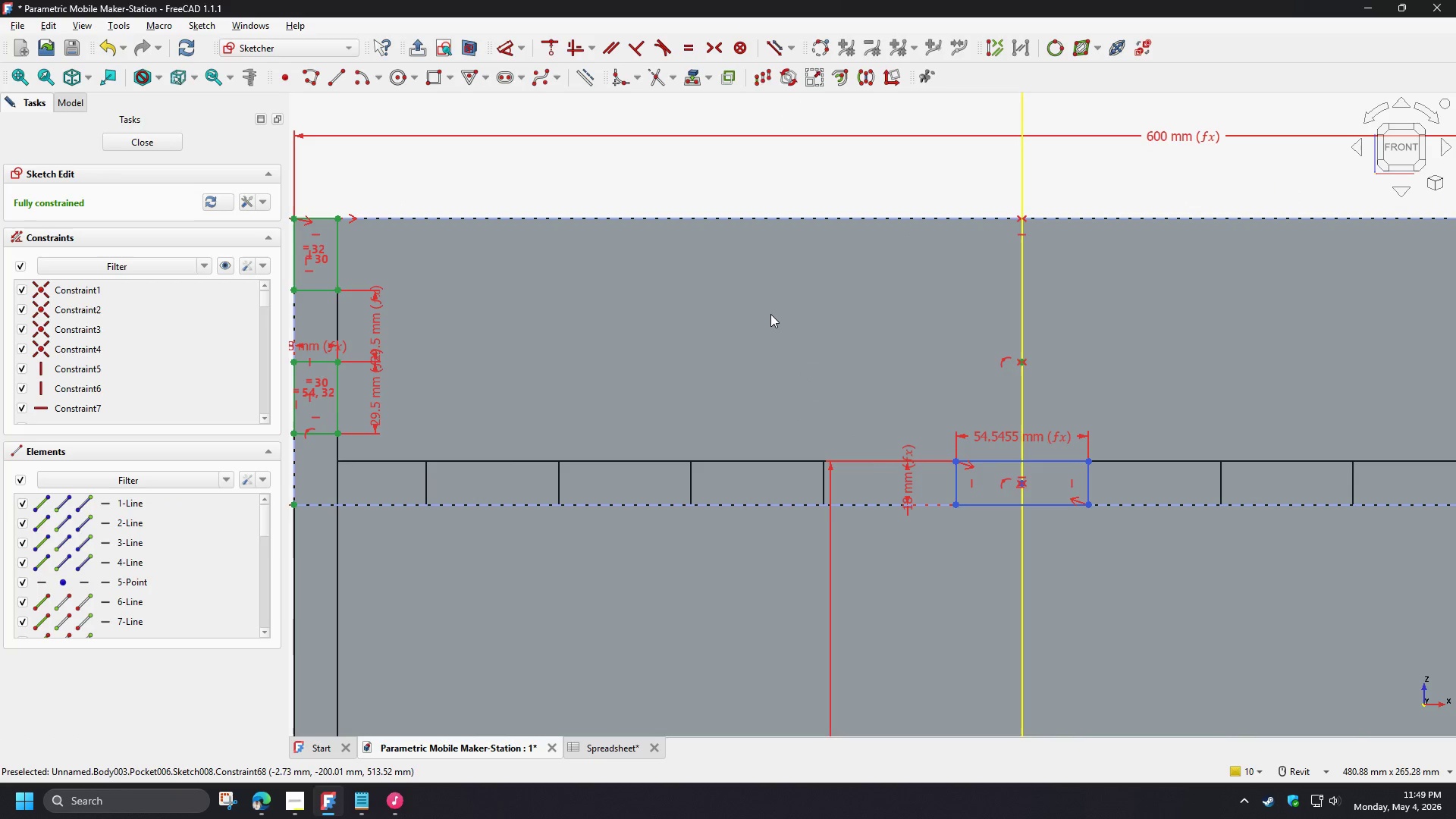 
key(W)
 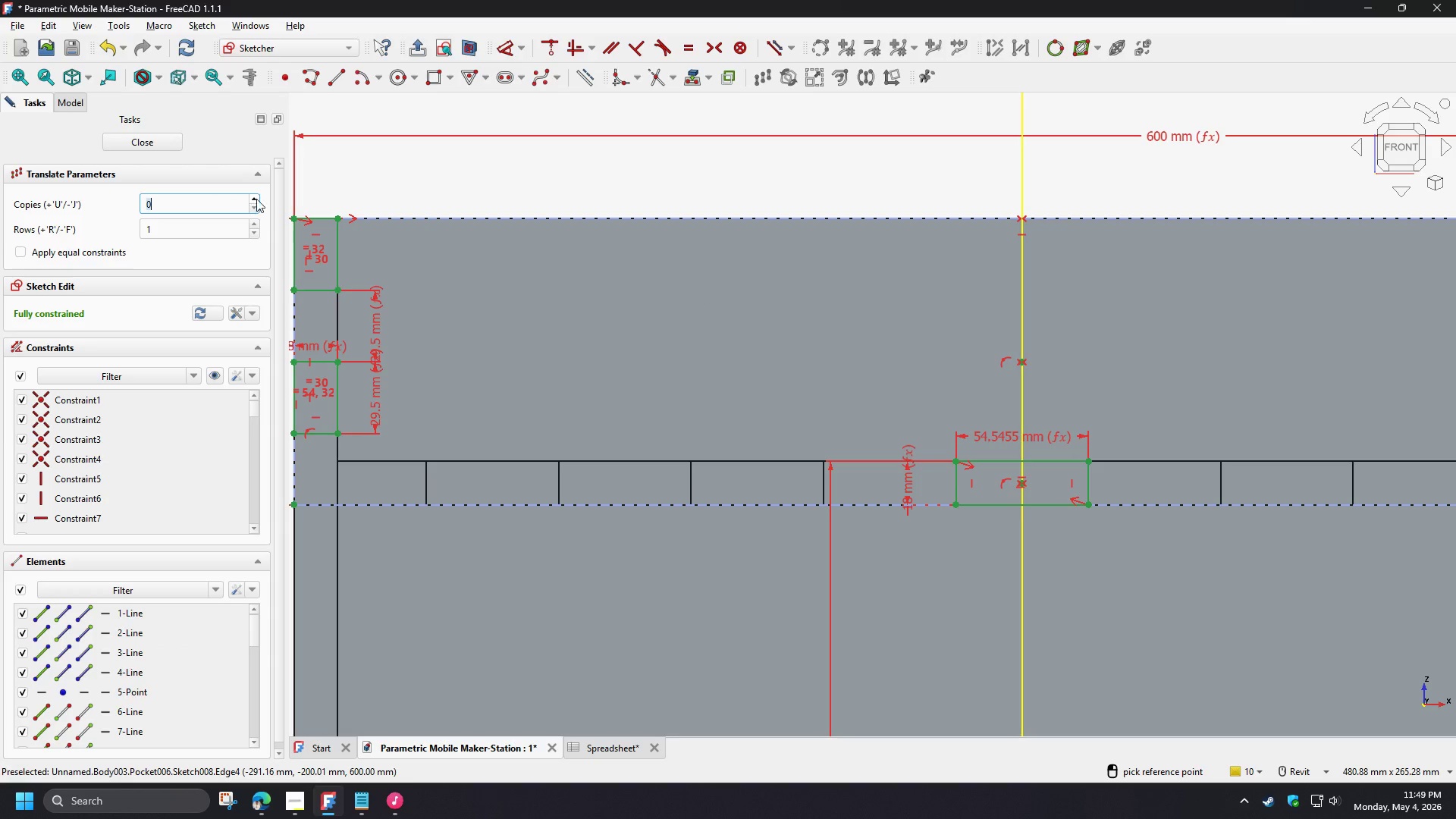 
double_click([257, 199])
 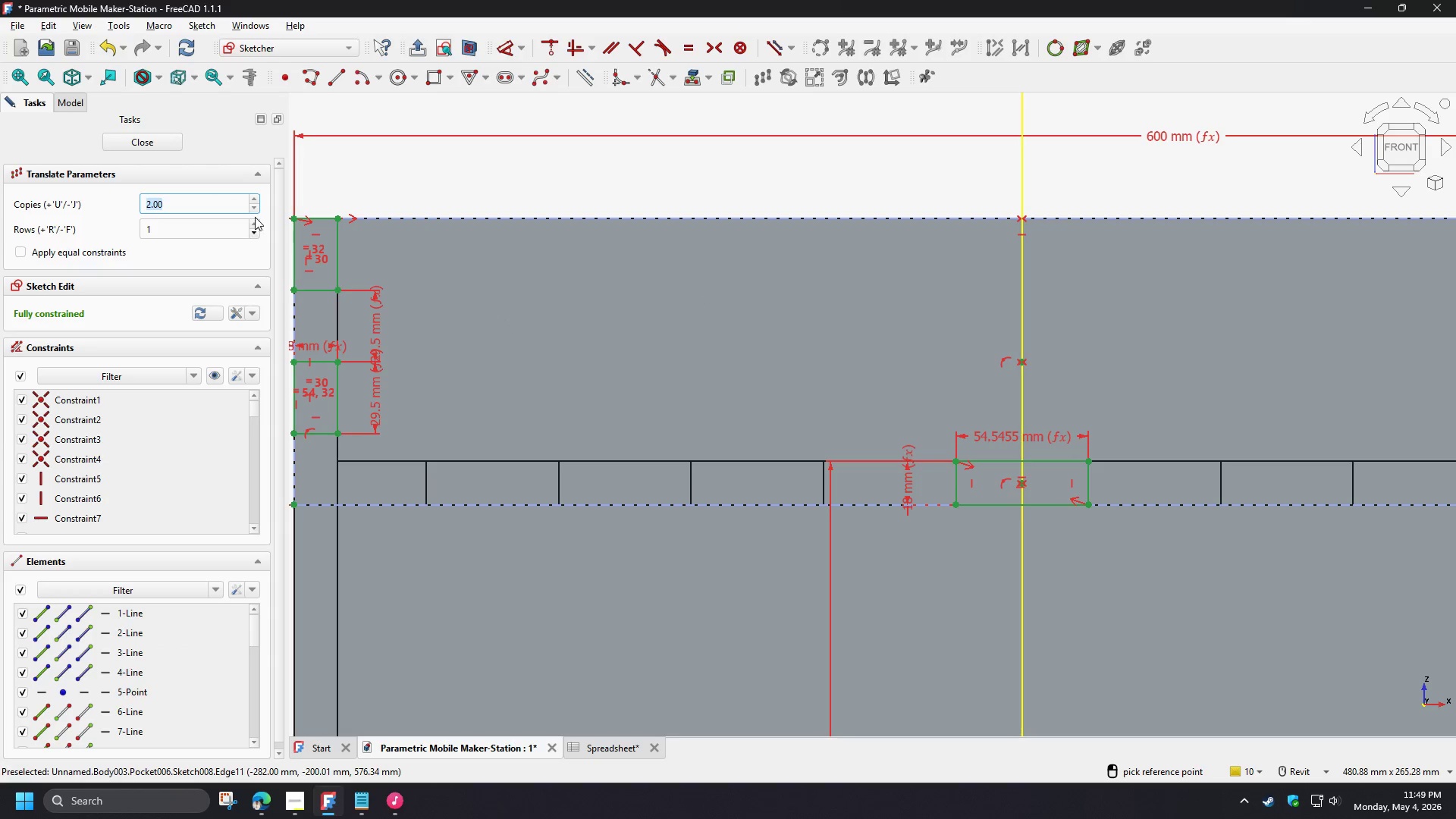 
left_click([256, 198])
 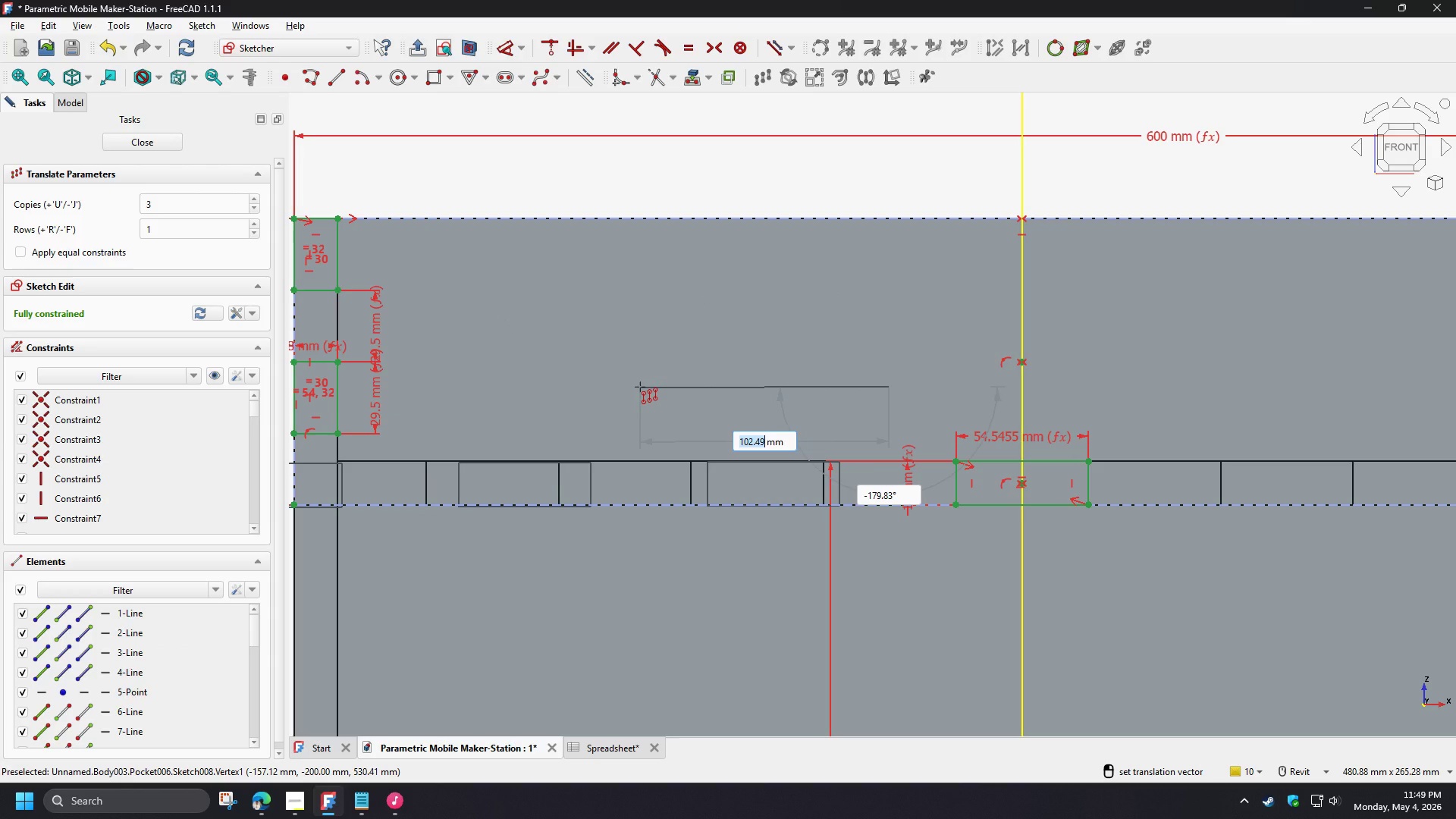 
scroll: coordinate [636, 398], scroll_direction: down, amount: 1.0
 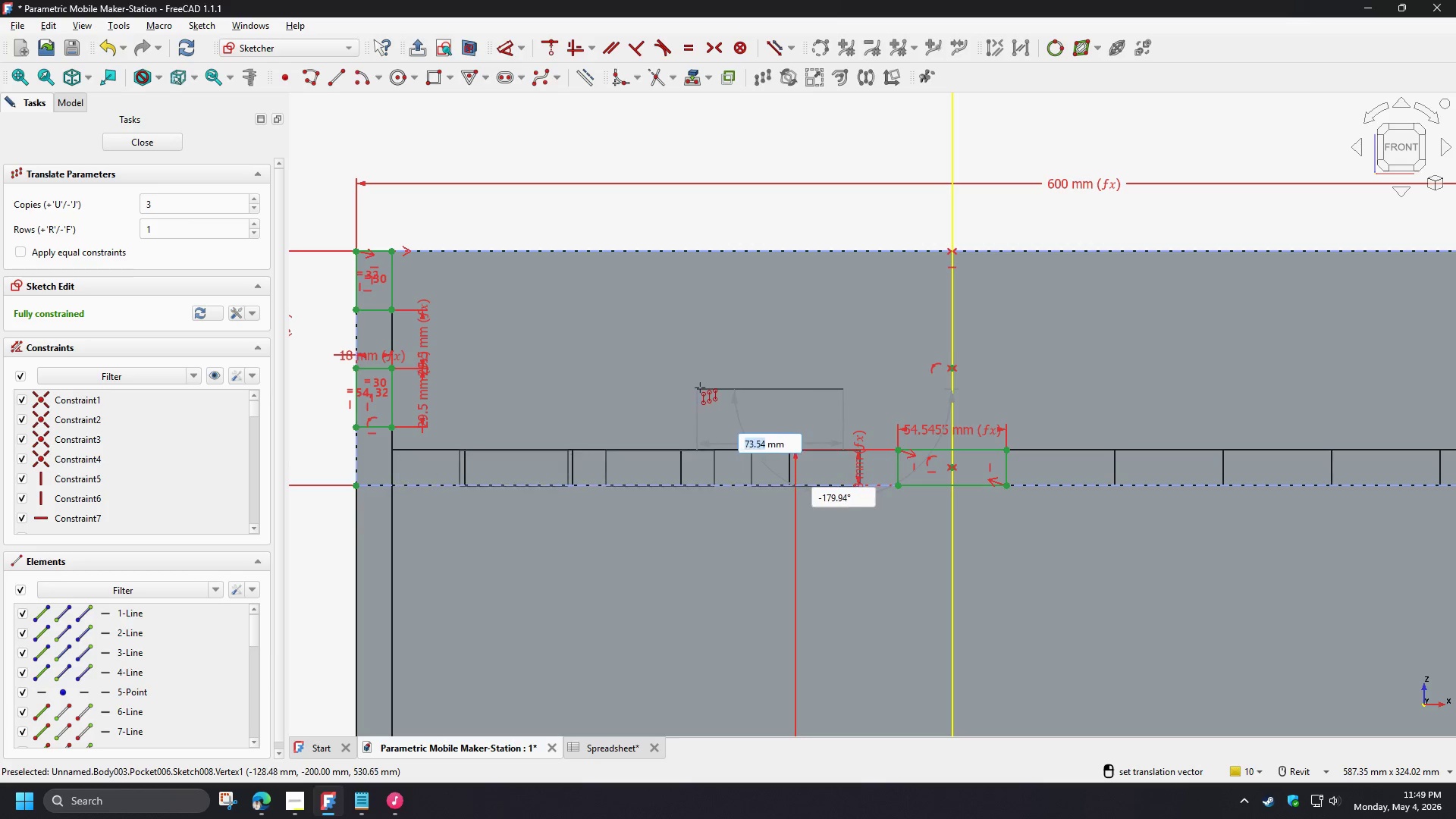 
right_click([695, 353])
 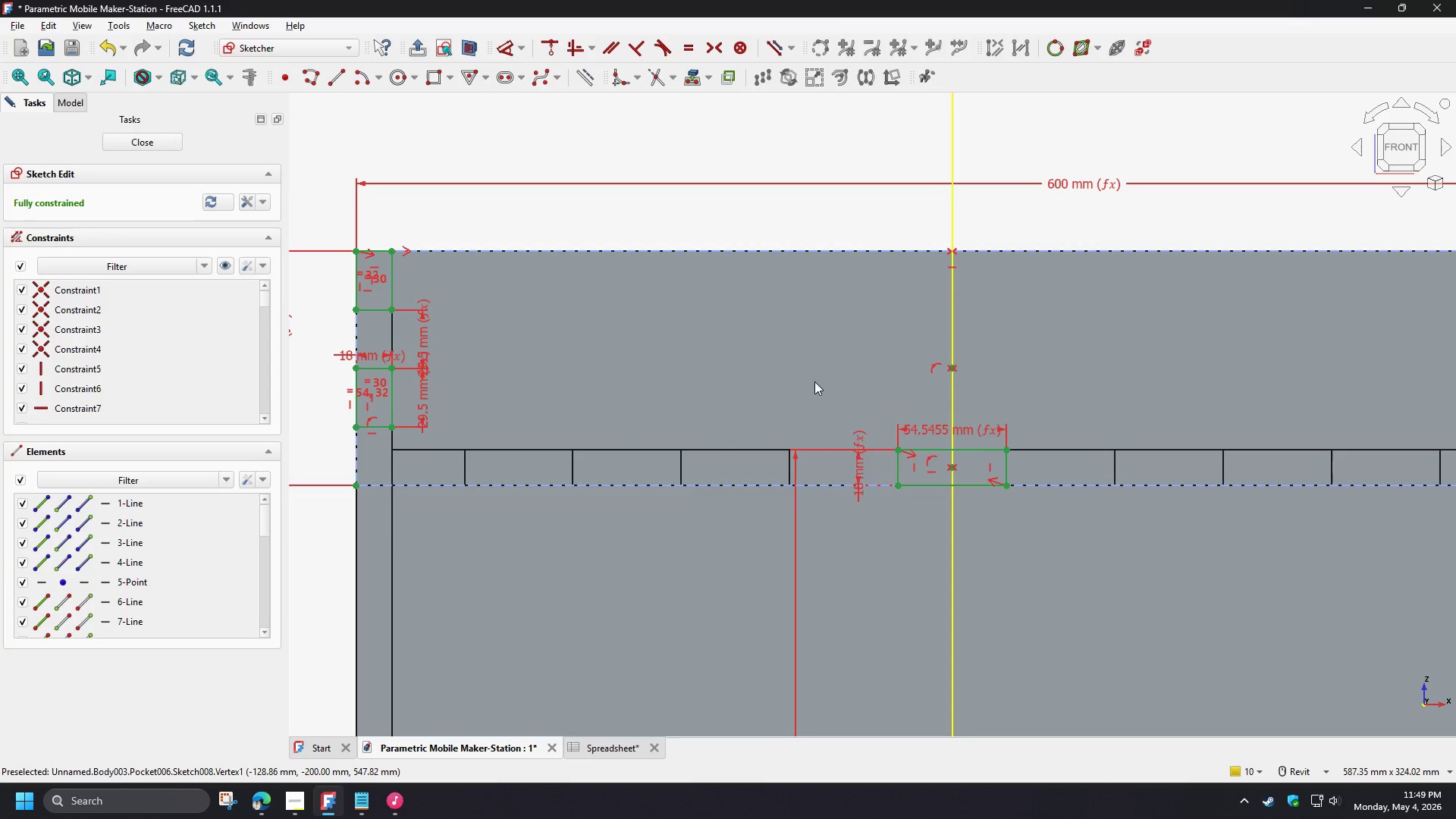 
left_click_drag(start_coordinate=[783, 383], to_coordinate=[1082, 531])
 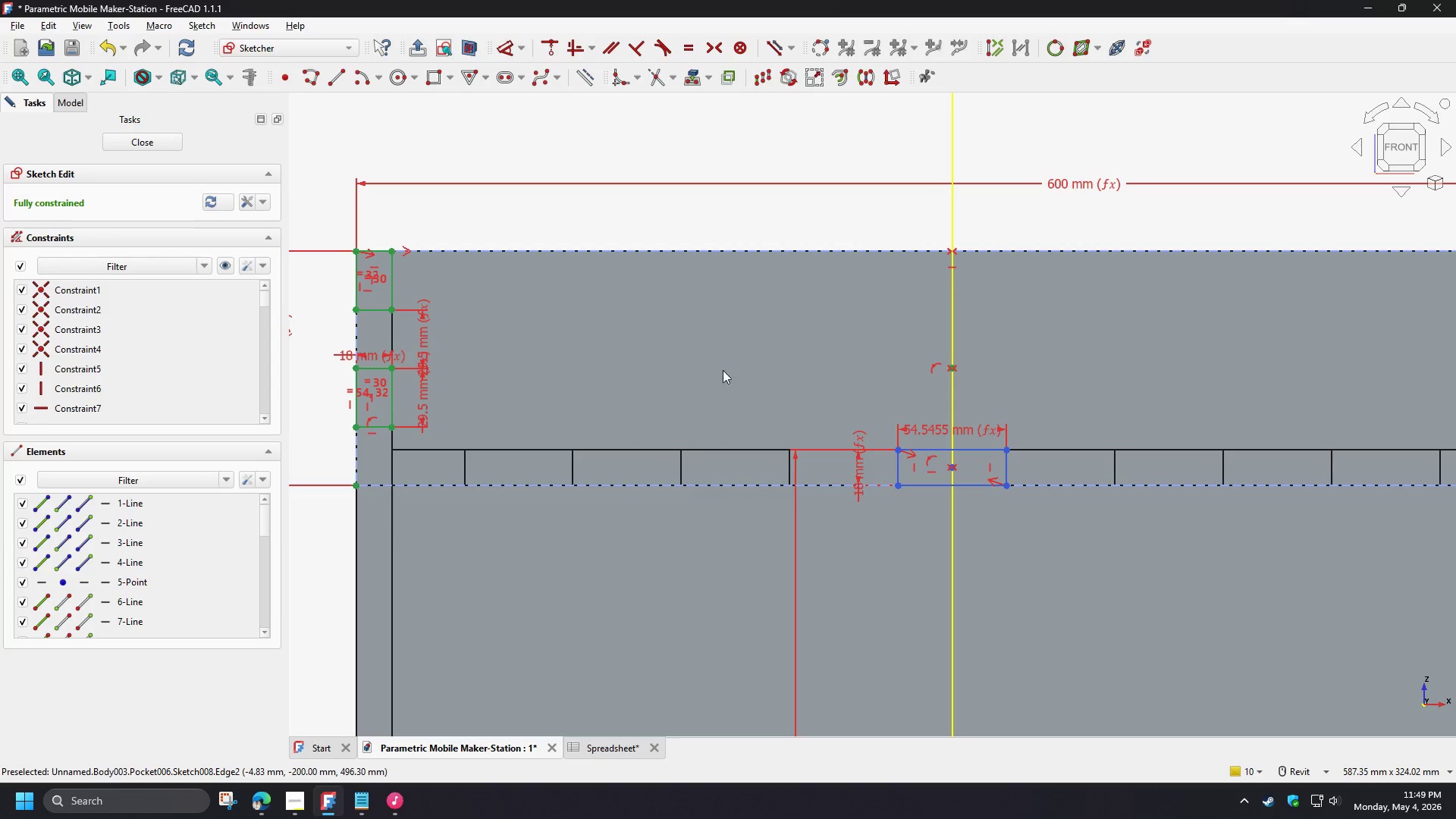 
key(W)
 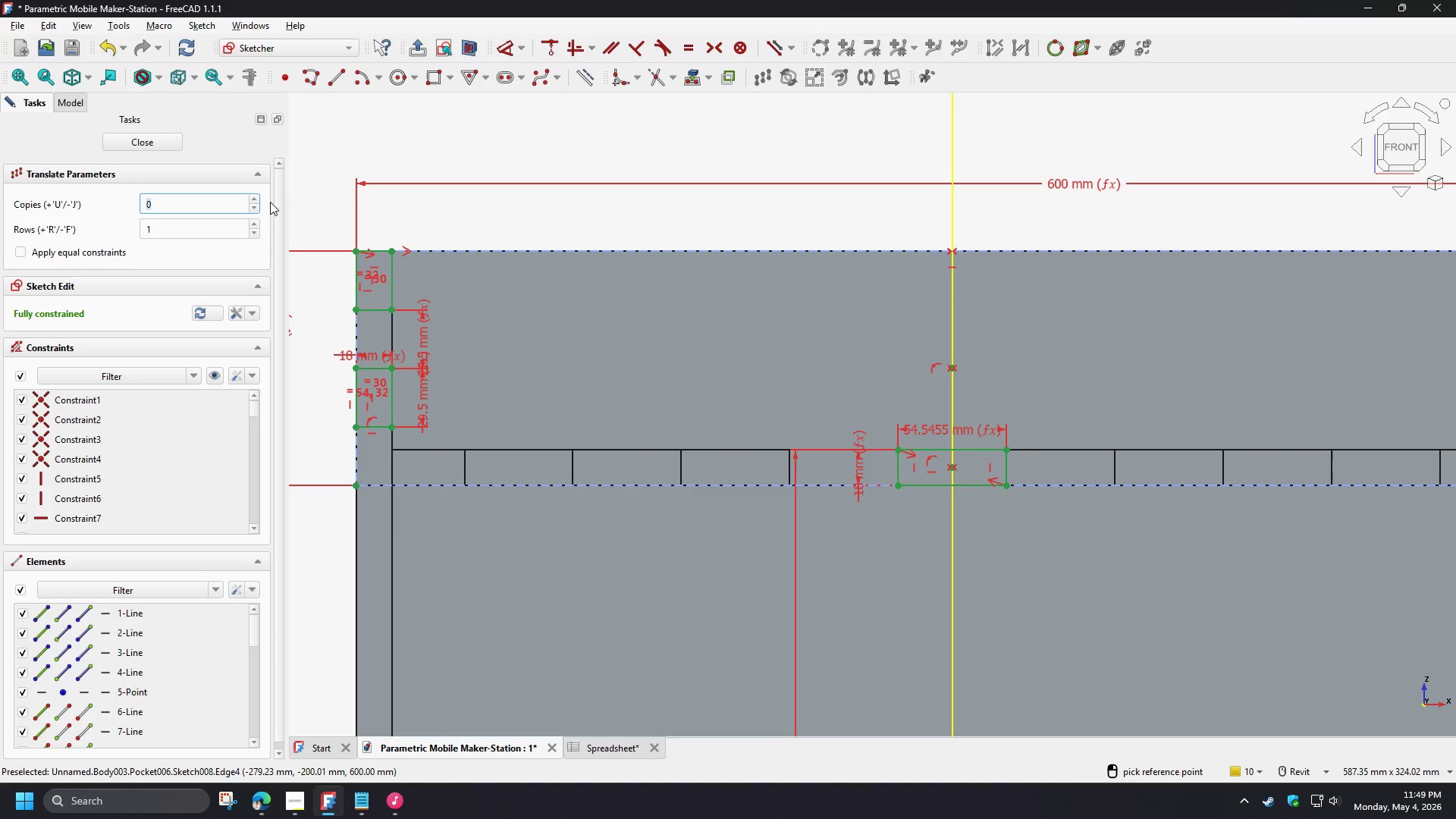 
left_click([257, 199])
 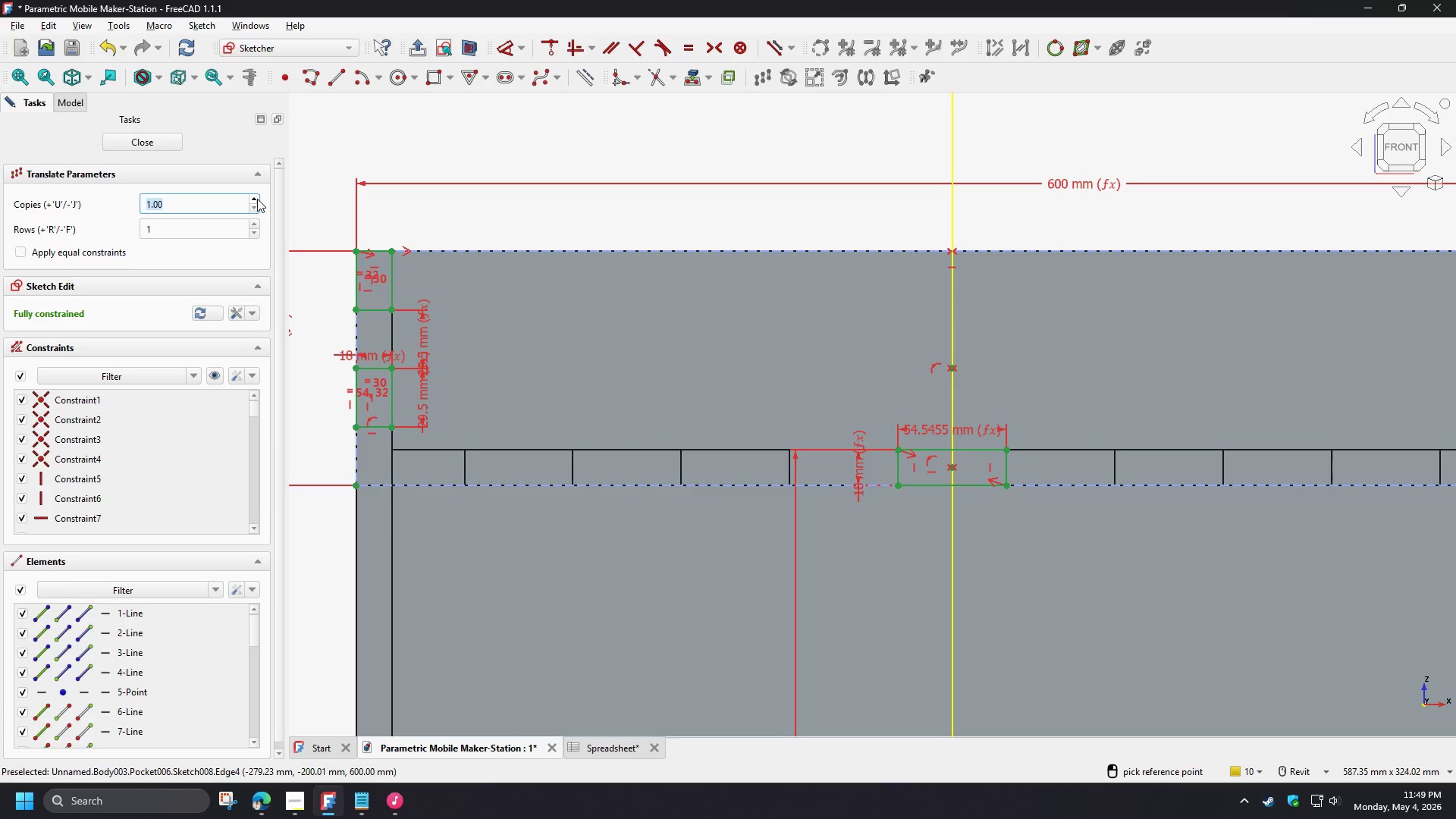 
left_click([257, 199])
 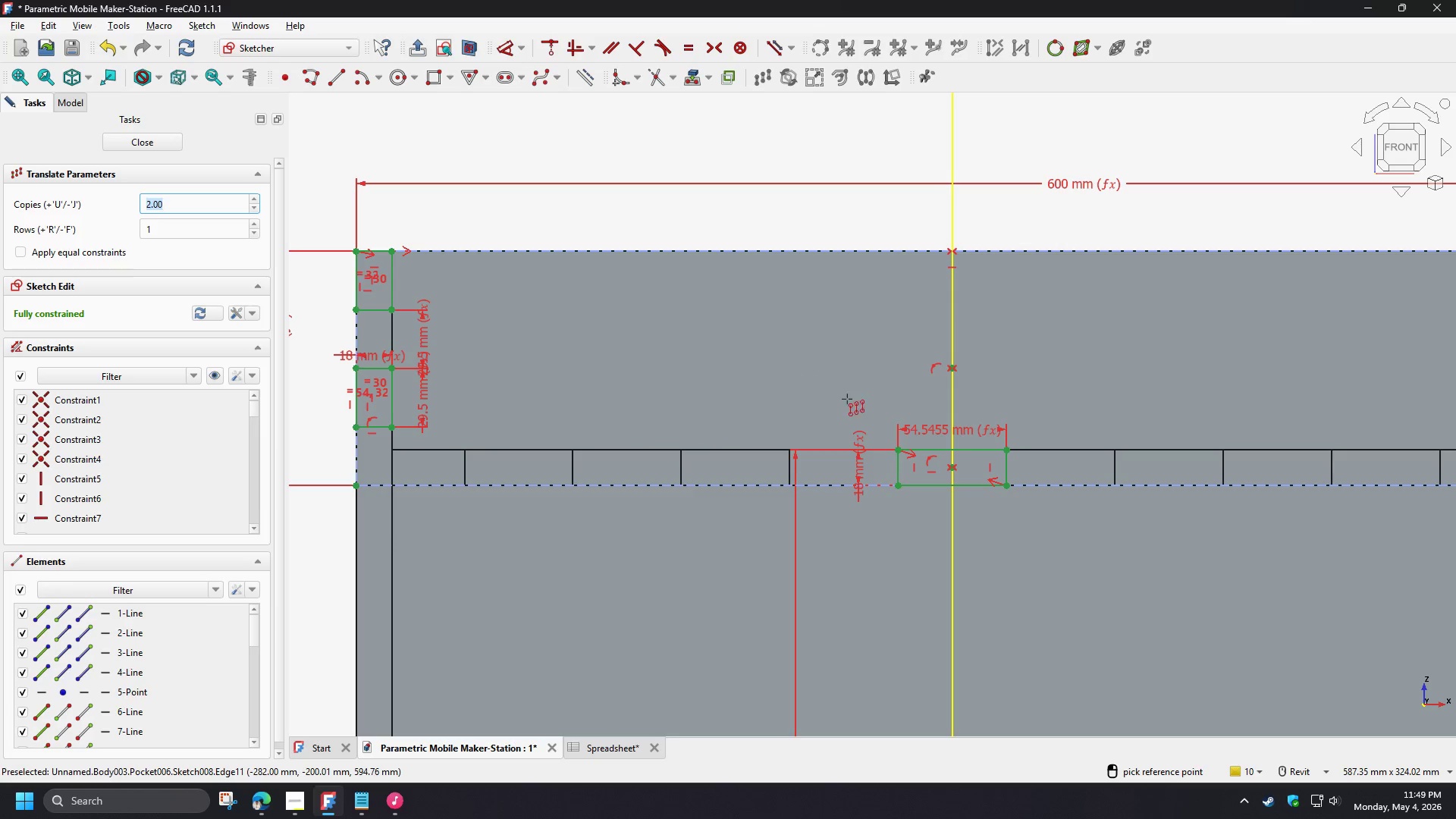 
left_click_drag(start_coordinate=[856, 399], to_coordinate=[852, 399])
 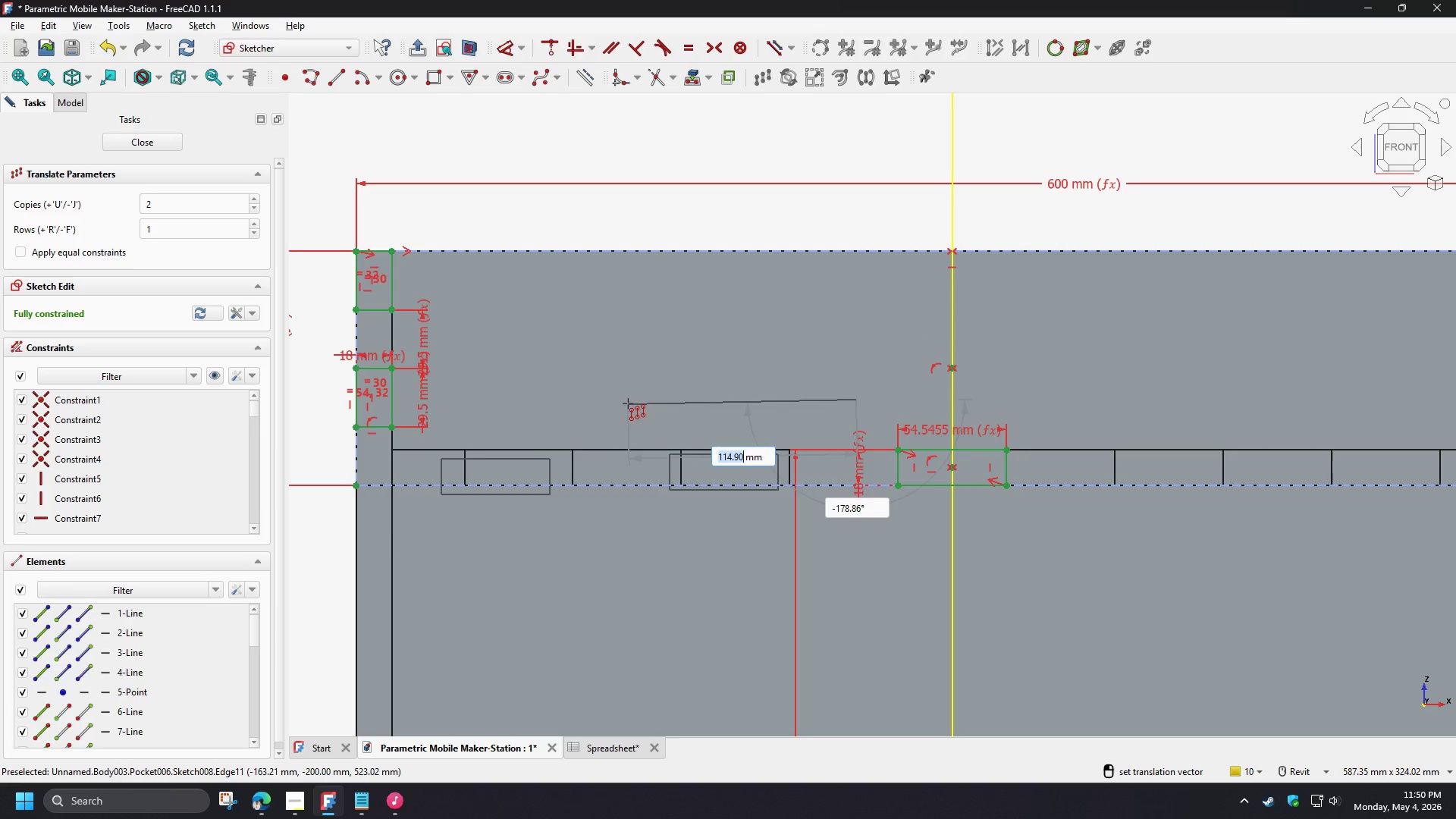 
left_click([633, 401])
 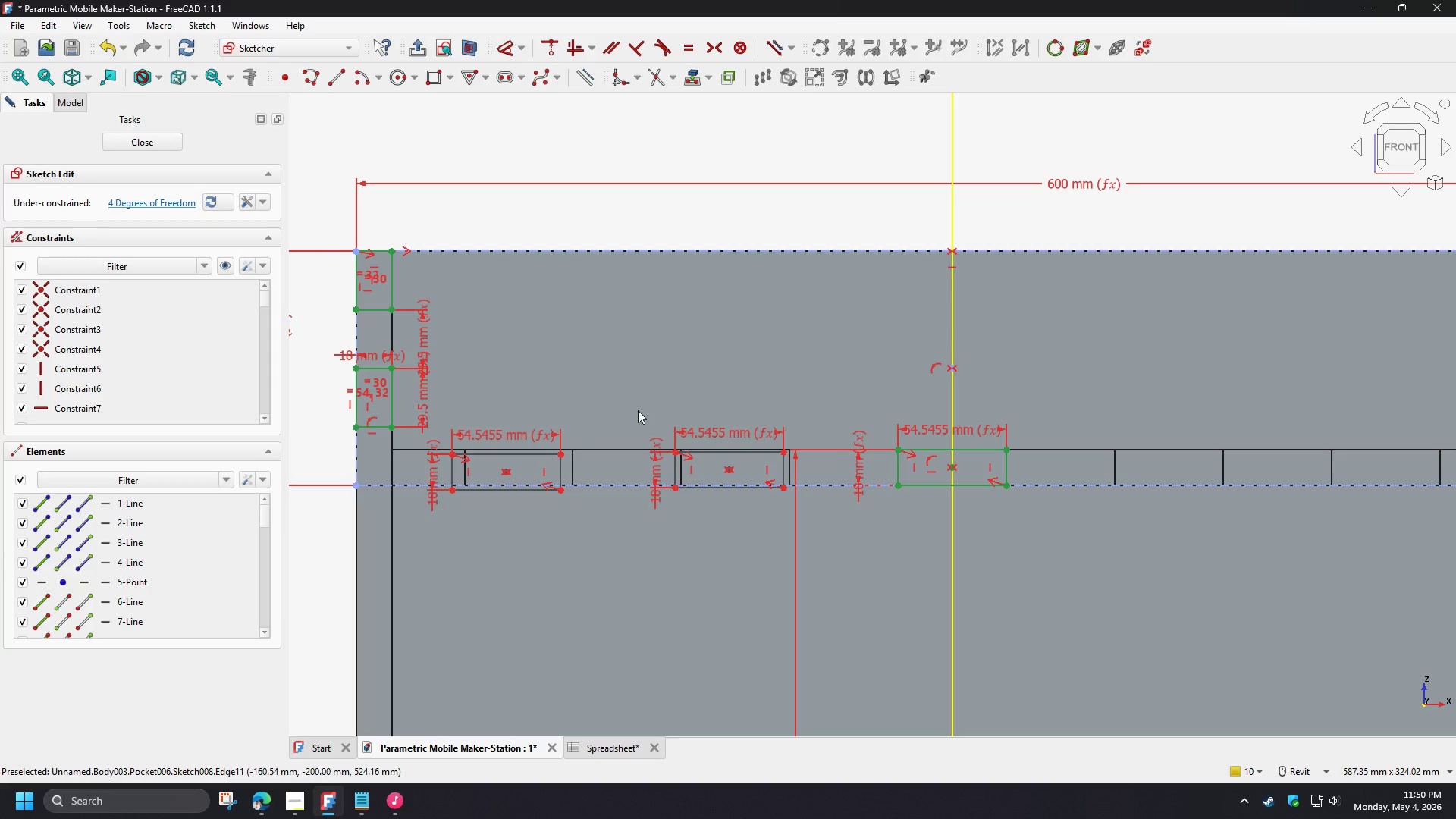 
scroll: coordinate [516, 455], scroll_direction: up, amount: 3.0
 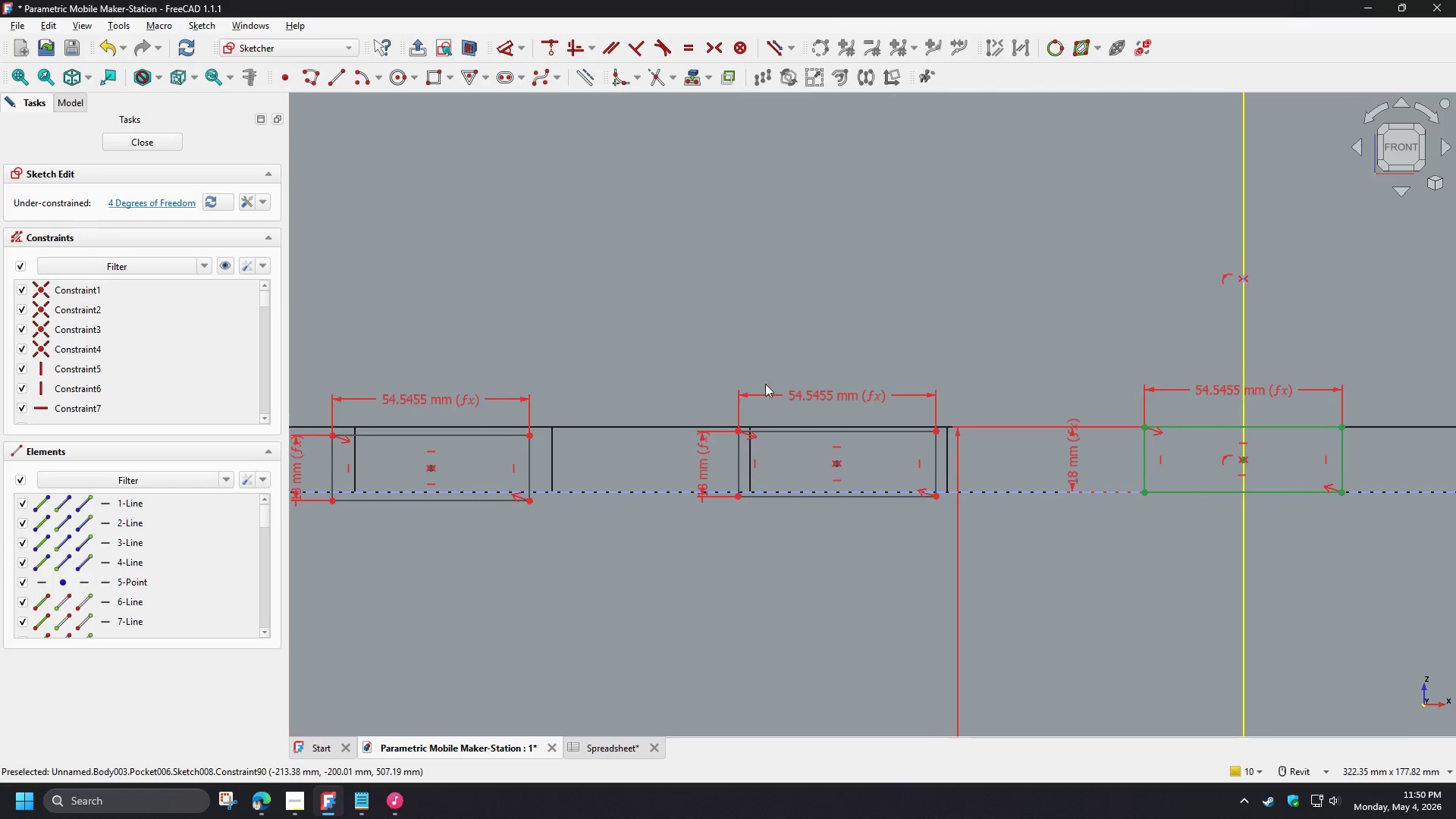 
scroll: coordinate [582, 422], scroll_direction: down, amount: 3.0
 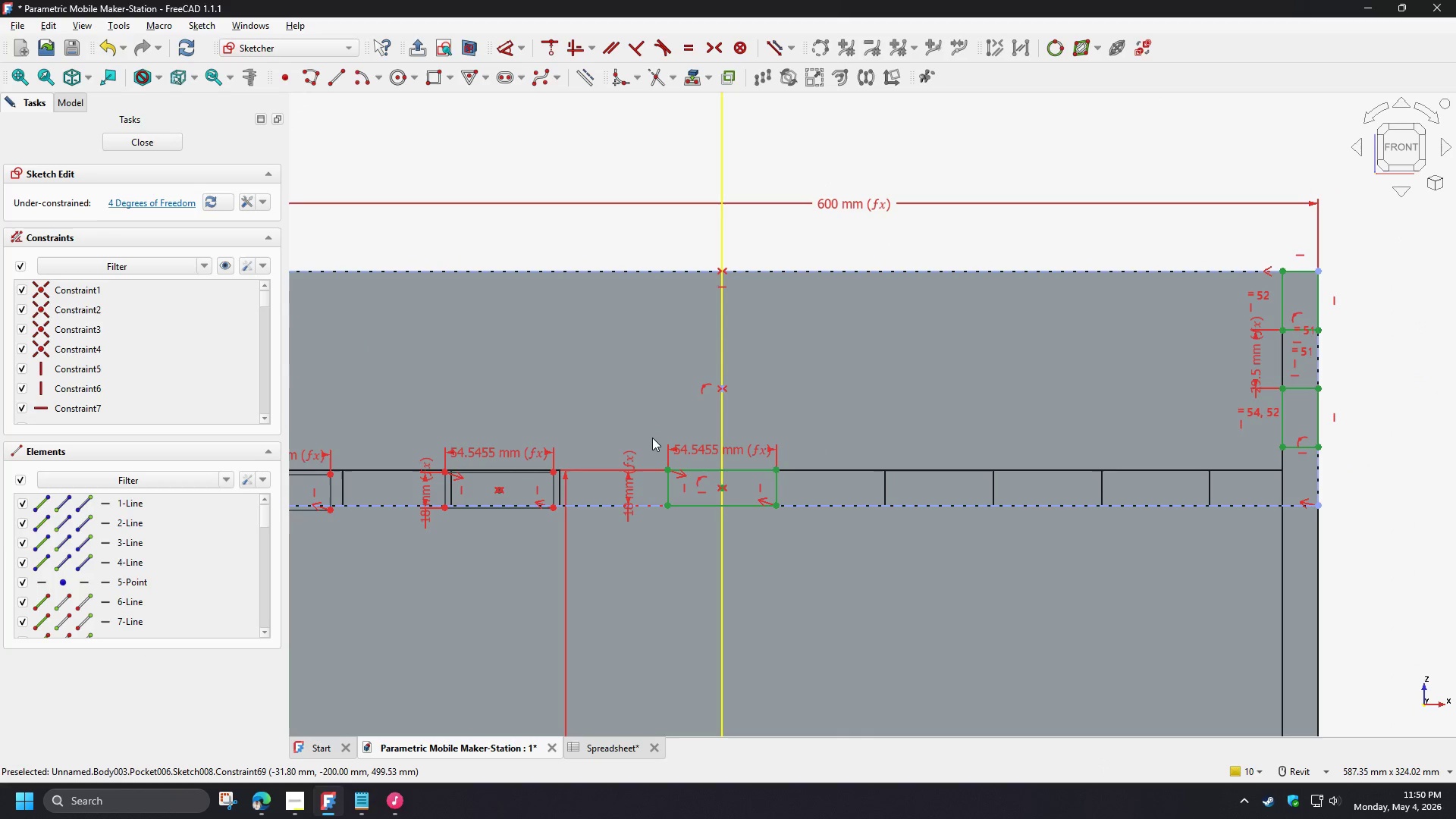 
left_click_drag(start_coordinate=[608, 415], to_coordinate=[835, 539])
 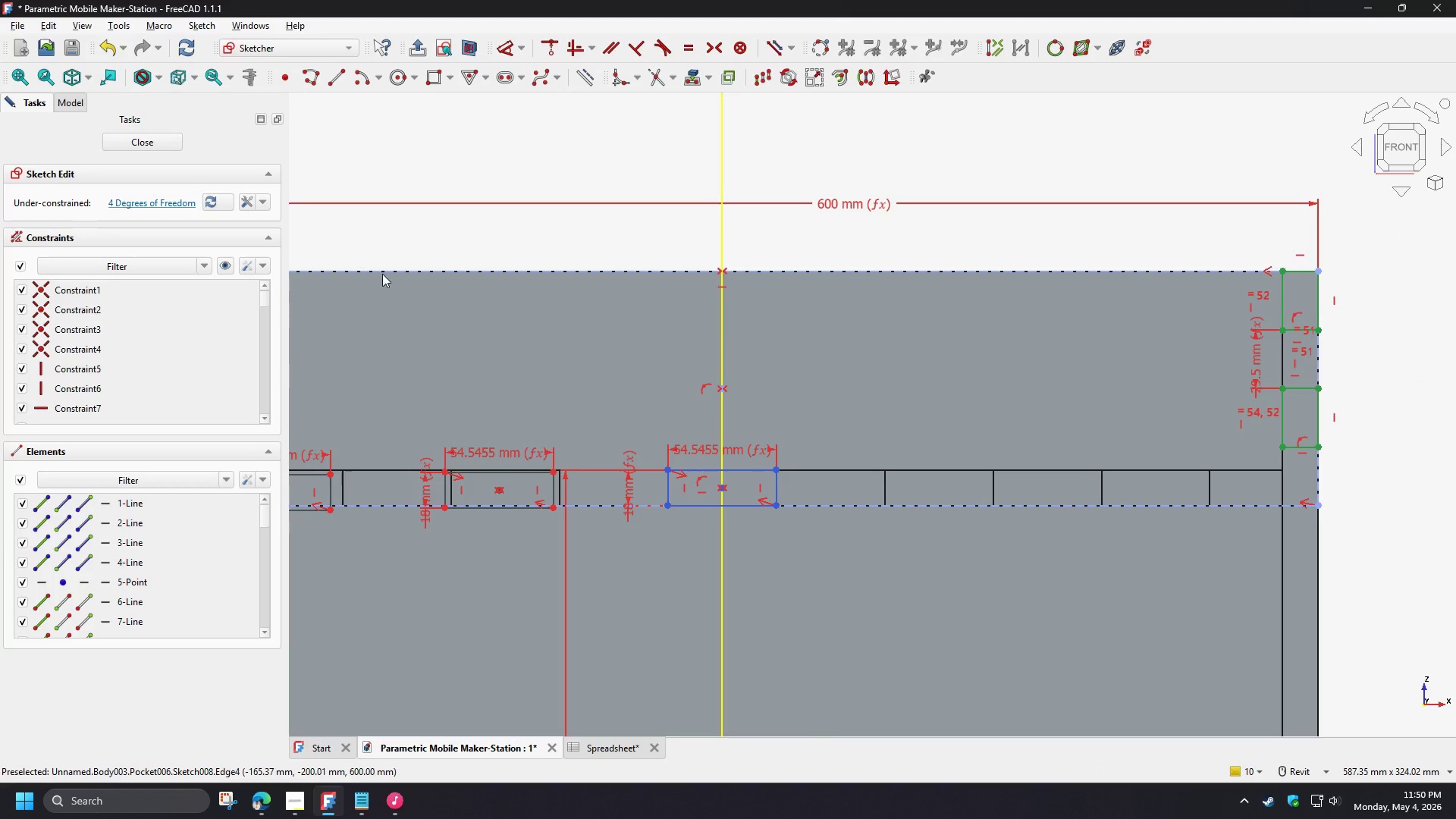 
key(W)
 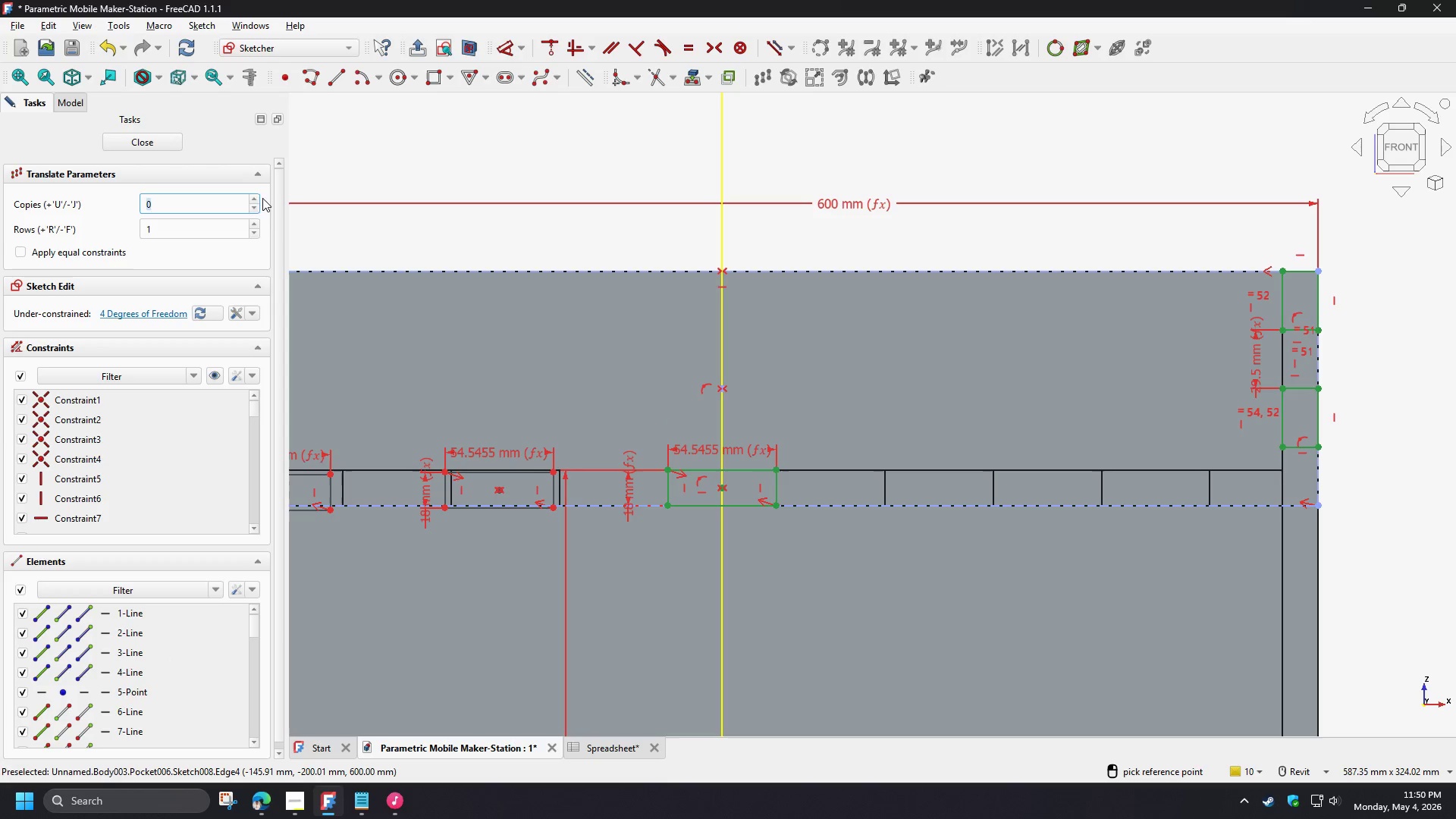 
double_click([259, 197])
 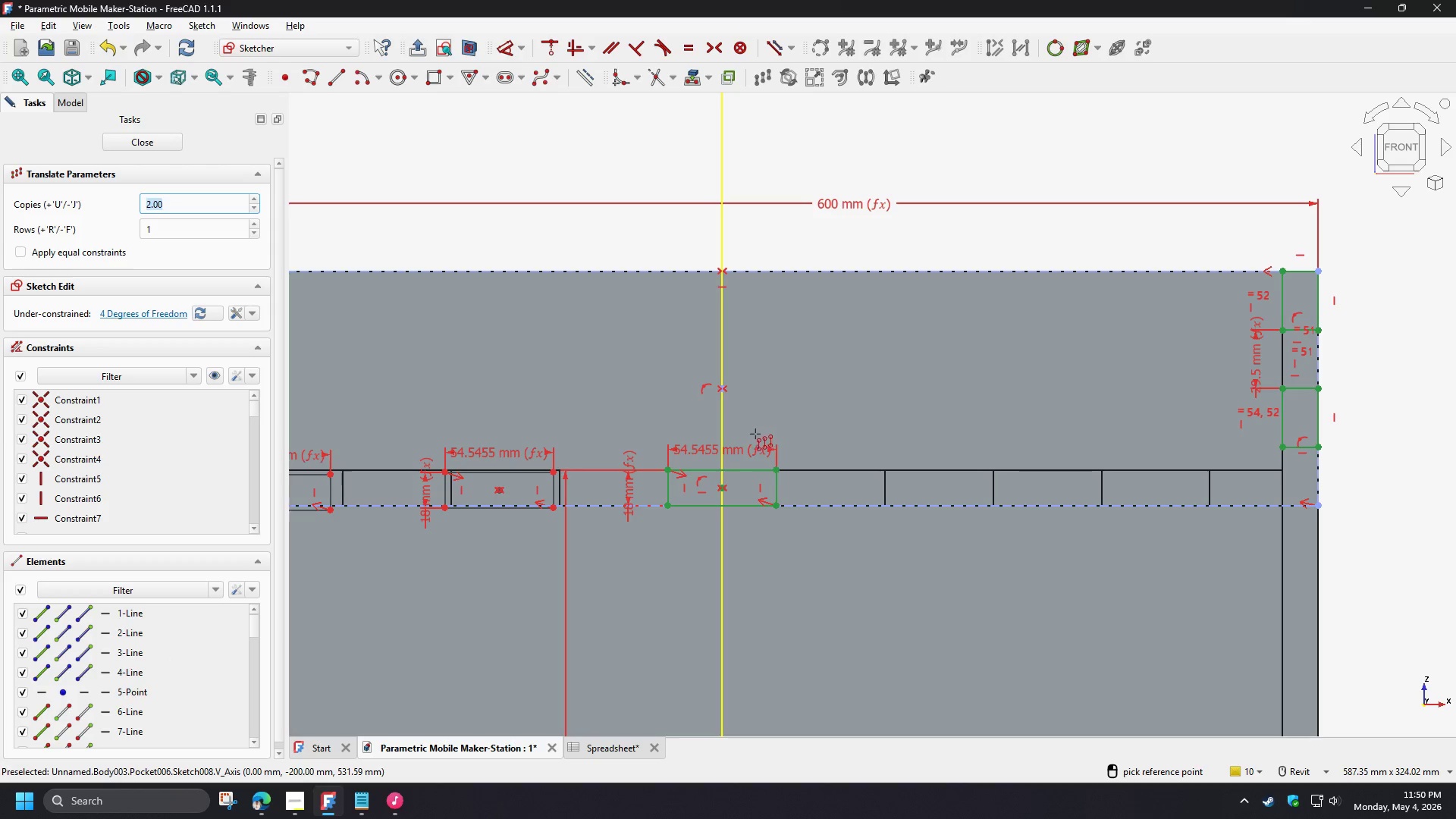 
left_click_drag(start_coordinate=[762, 413], to_coordinate=[769, 413])
 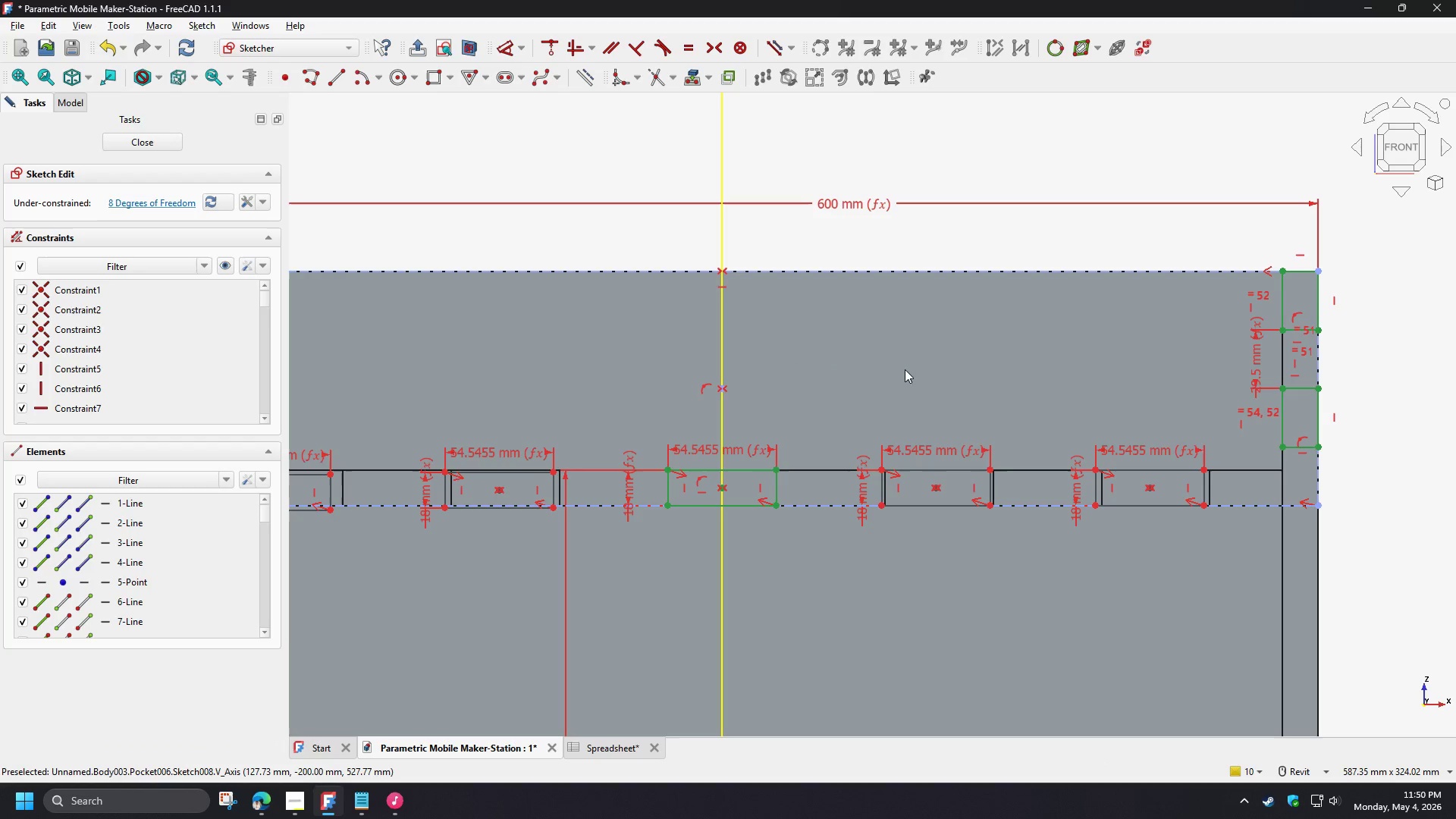 
scroll: coordinate [927, 380], scroll_direction: down, amount: 2.0
 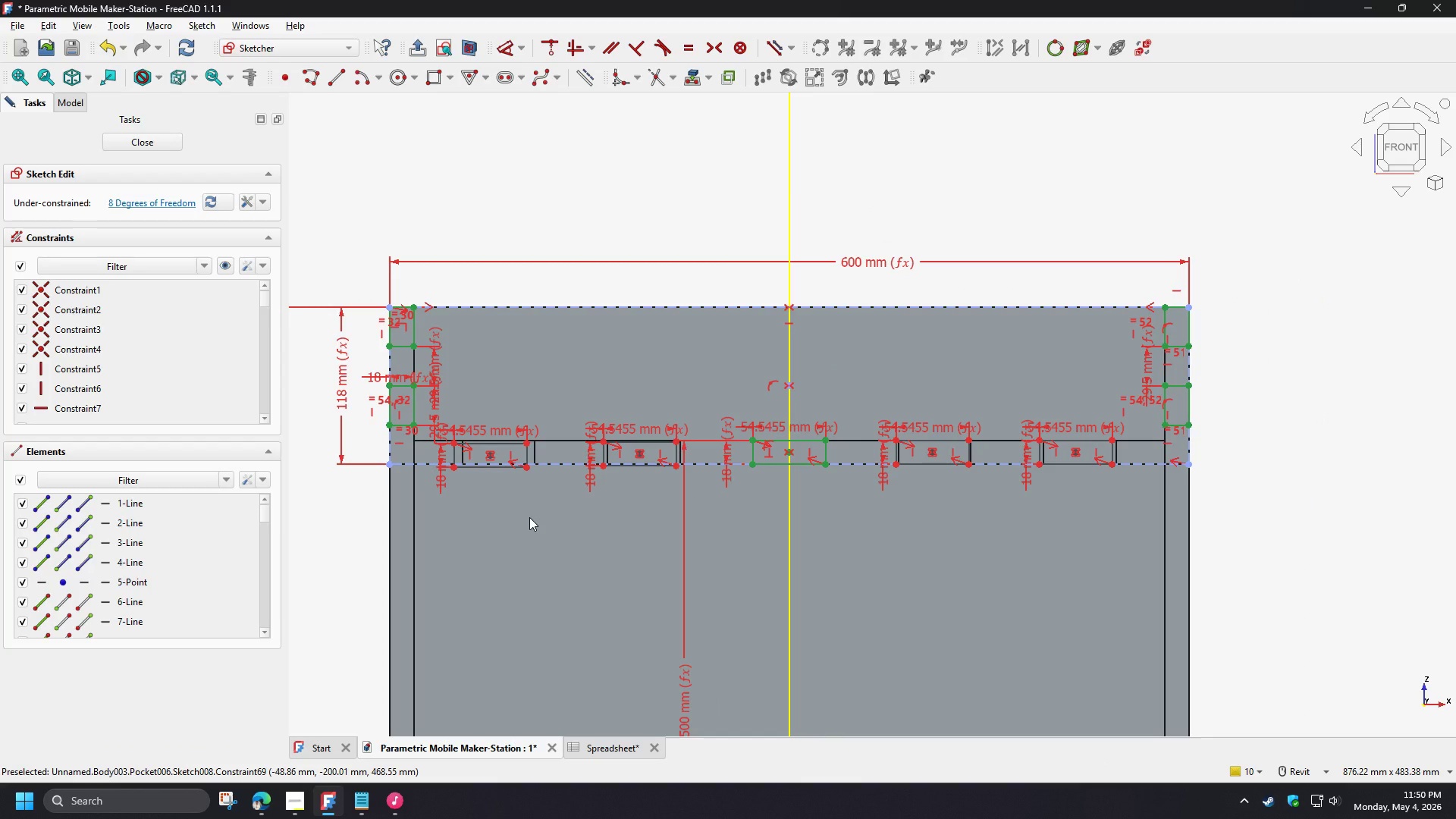 
scroll: coordinate [526, 482], scroll_direction: up, amount: 3.0
 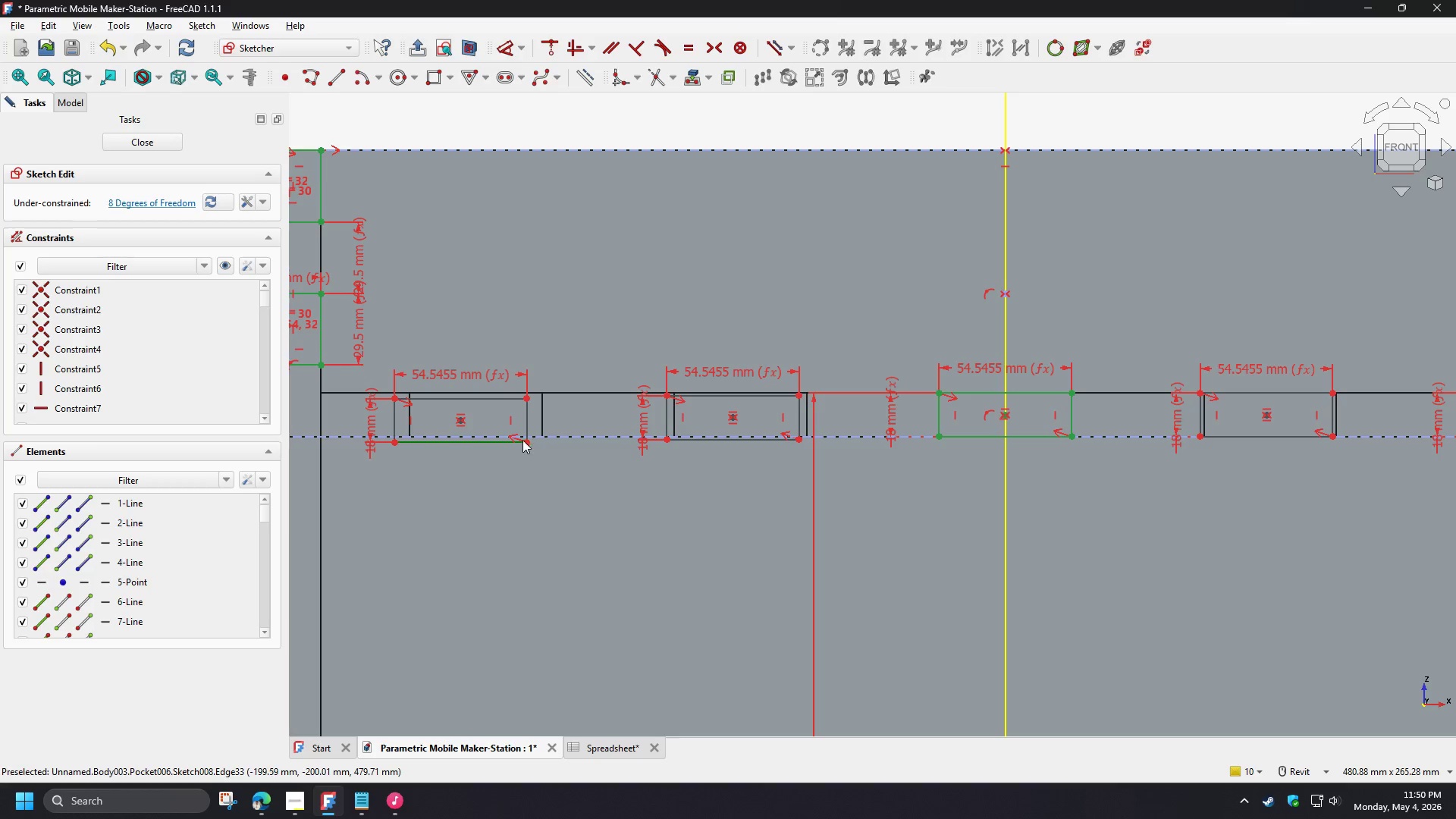 
left_click([526, 442])
 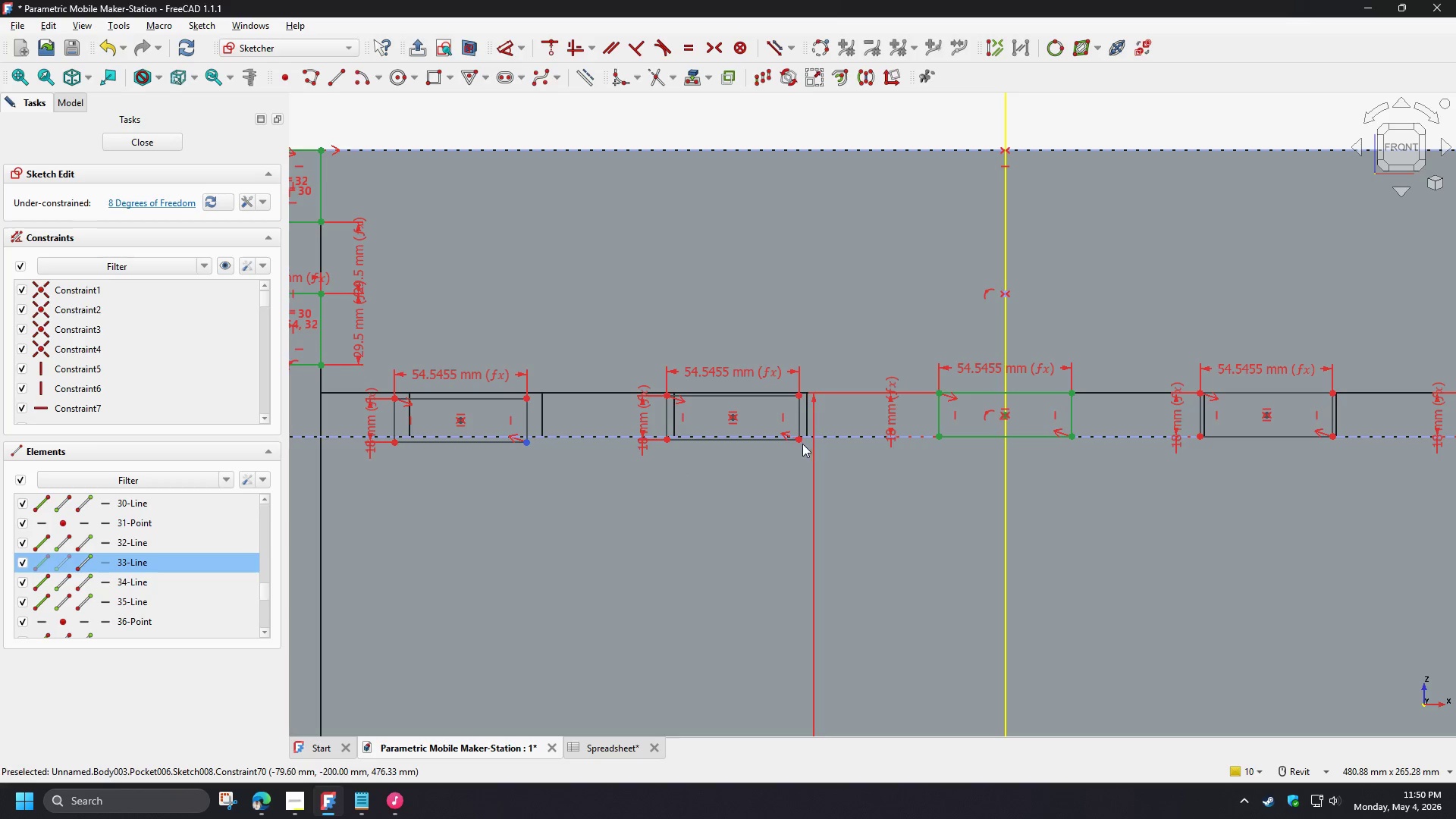 
left_click([800, 441])
 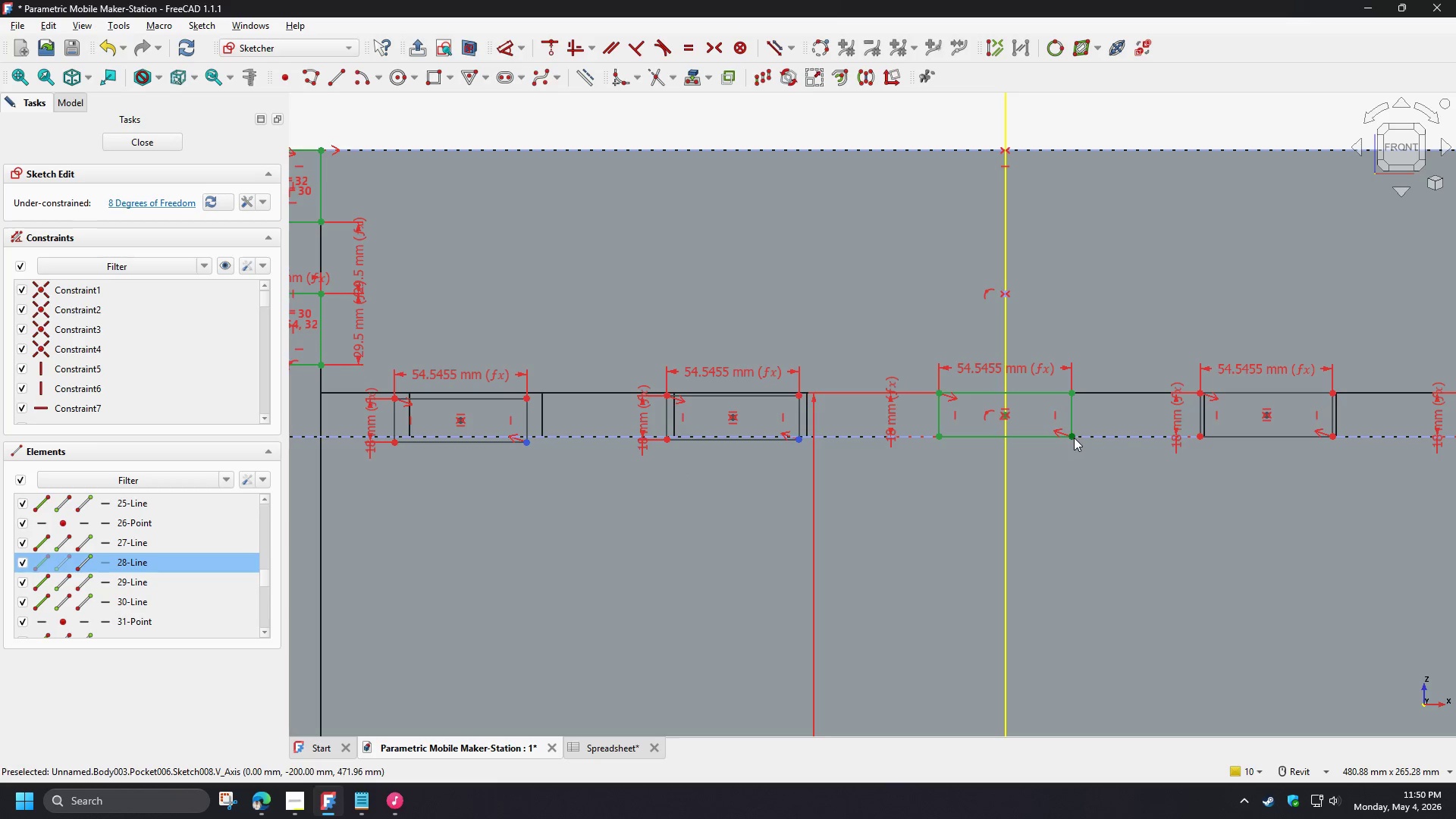 
left_click([1072, 437])
 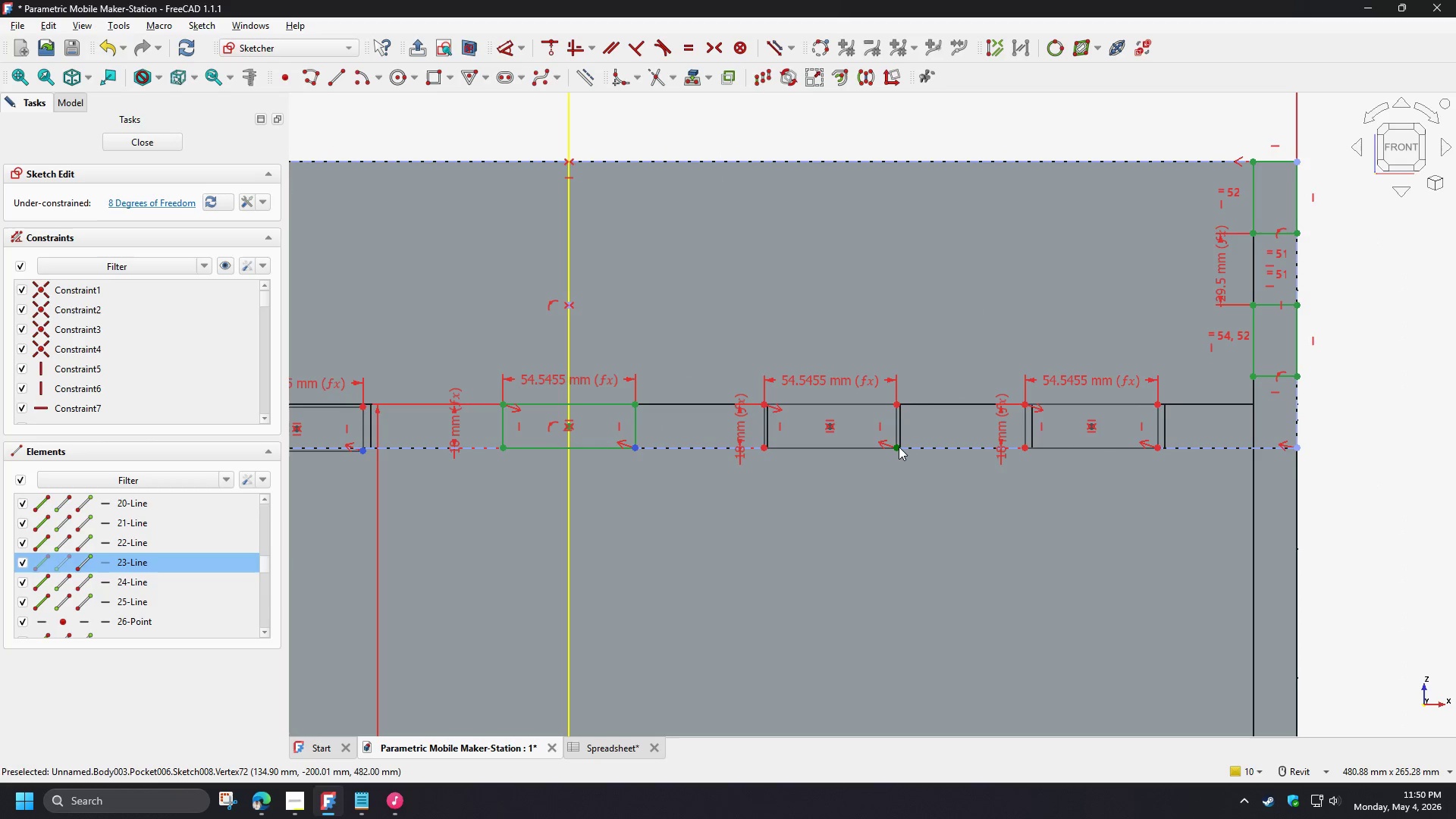 
left_click([897, 447])
 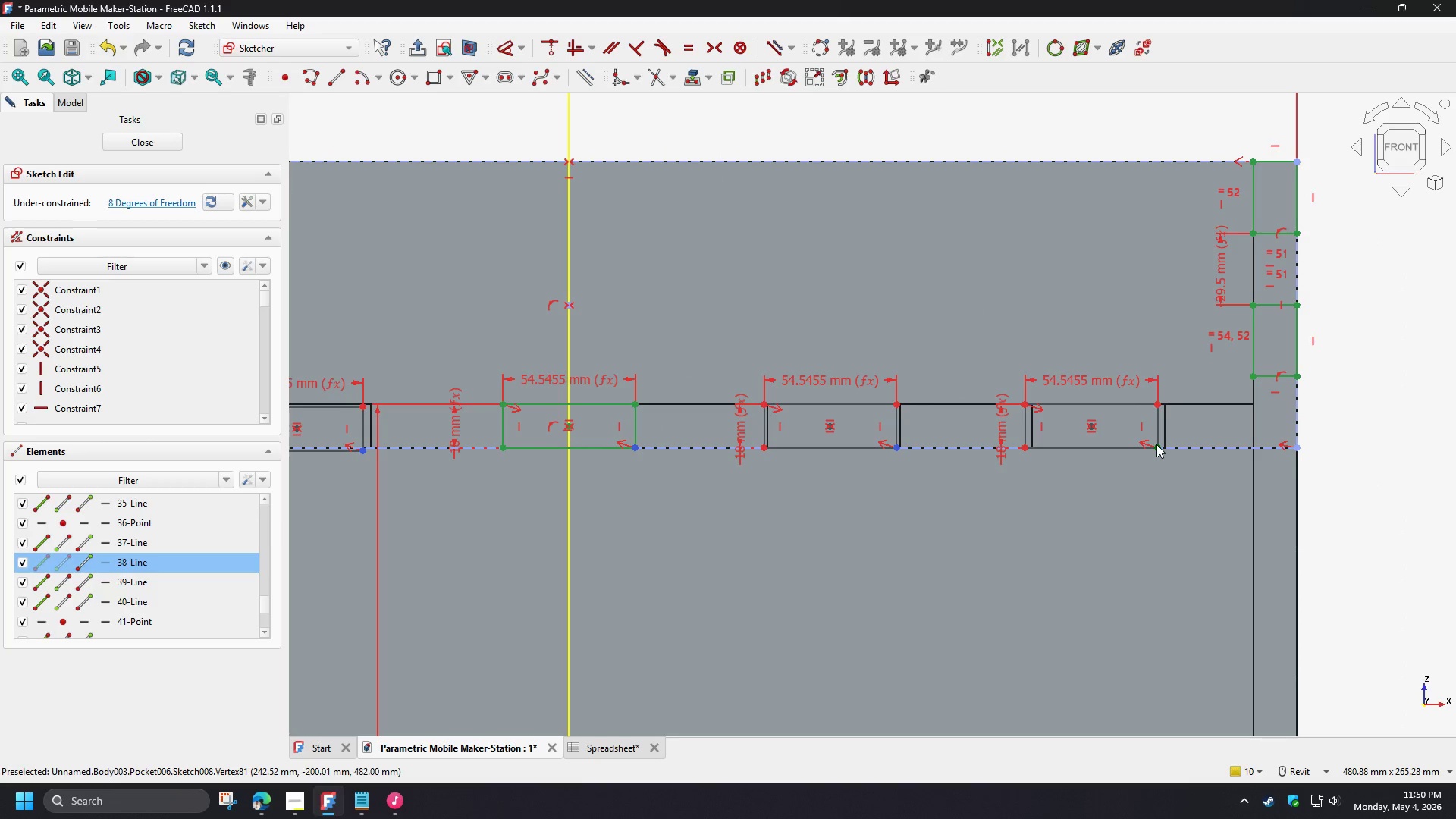 
left_click([1156, 444])
 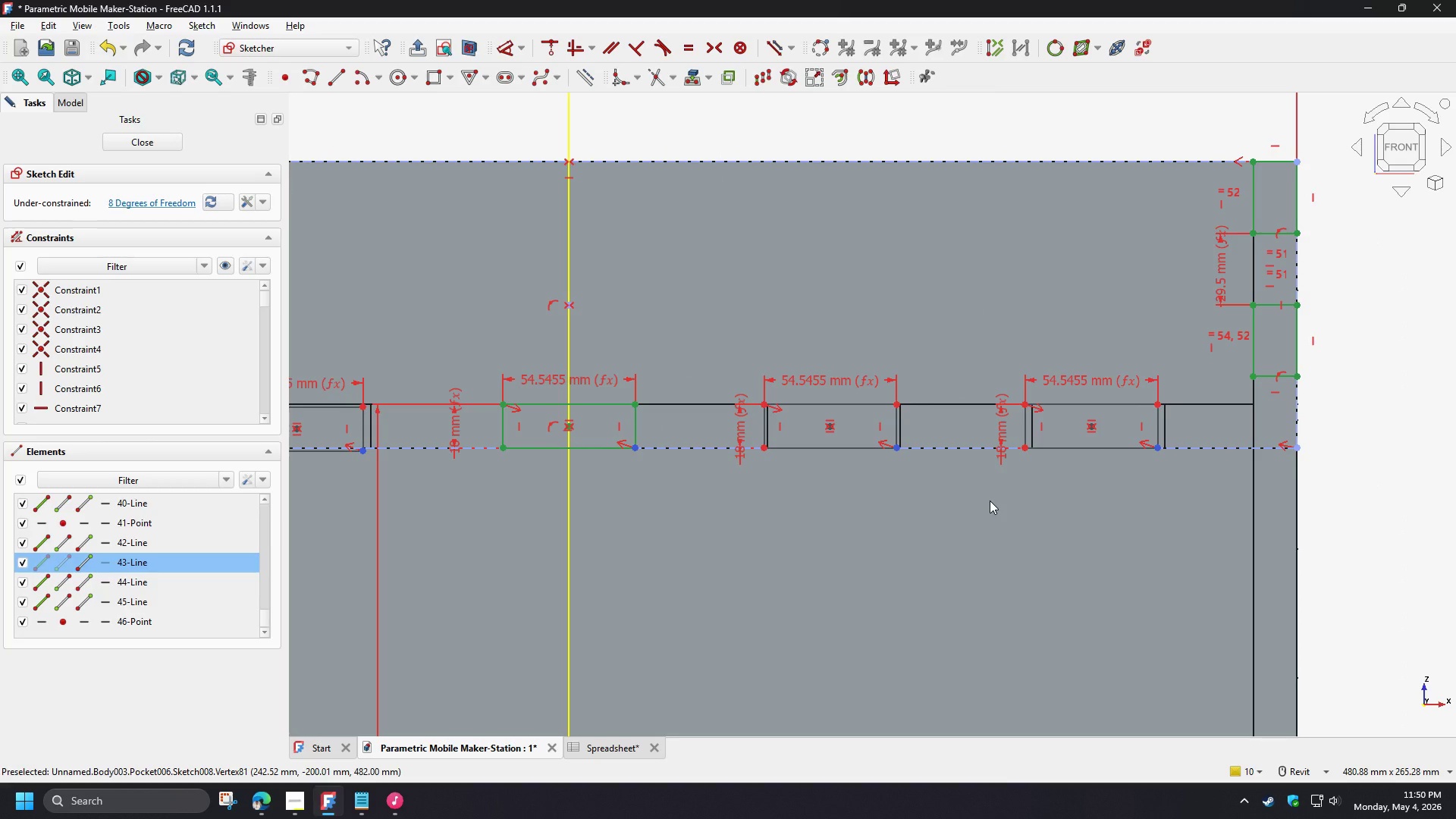 
key(H)
 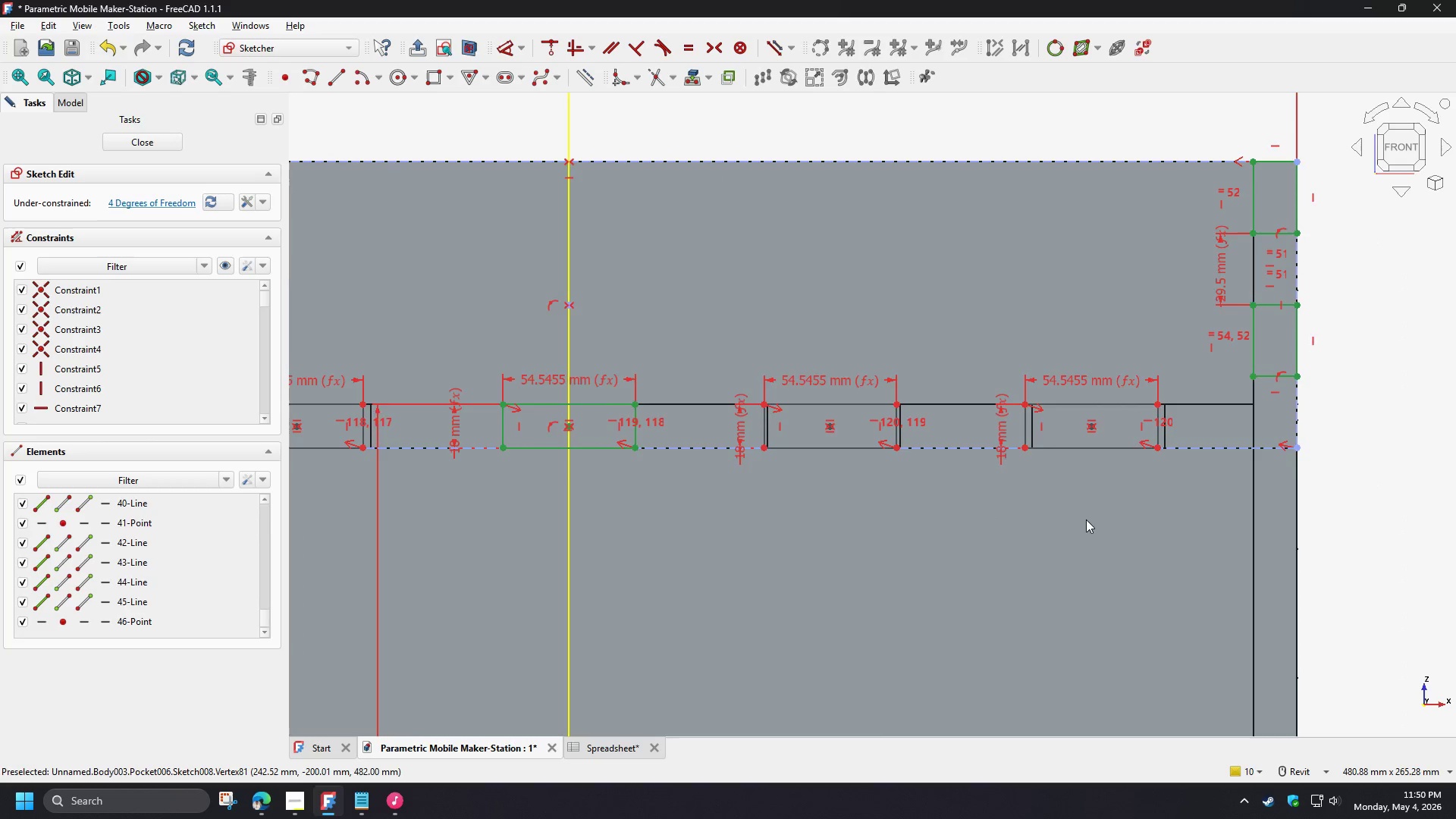 
scroll: coordinate [1112, 517], scroll_direction: down, amount: 3.0
 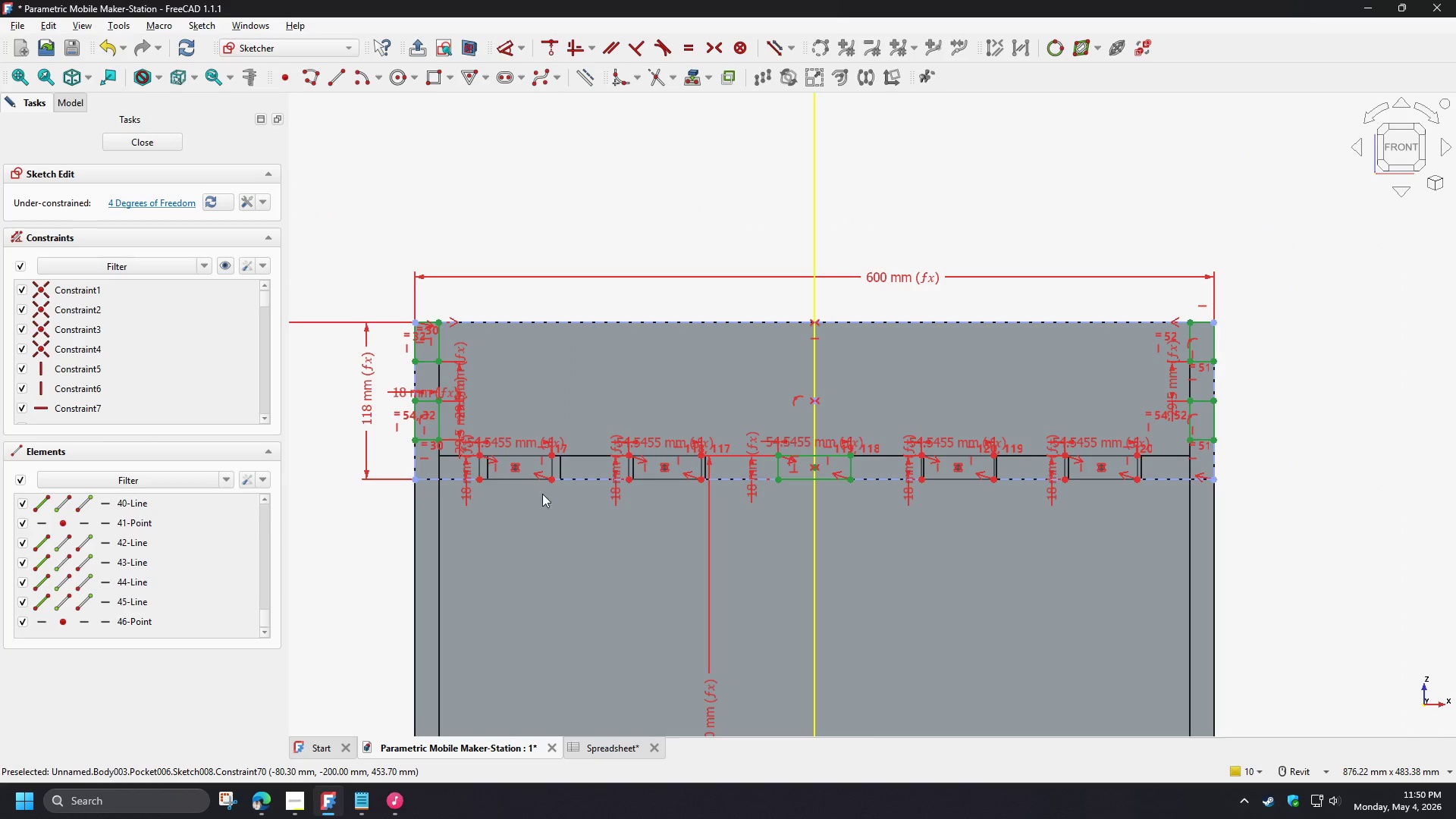 
scroll: coordinate [537, 489], scroll_direction: up, amount: 4.0
 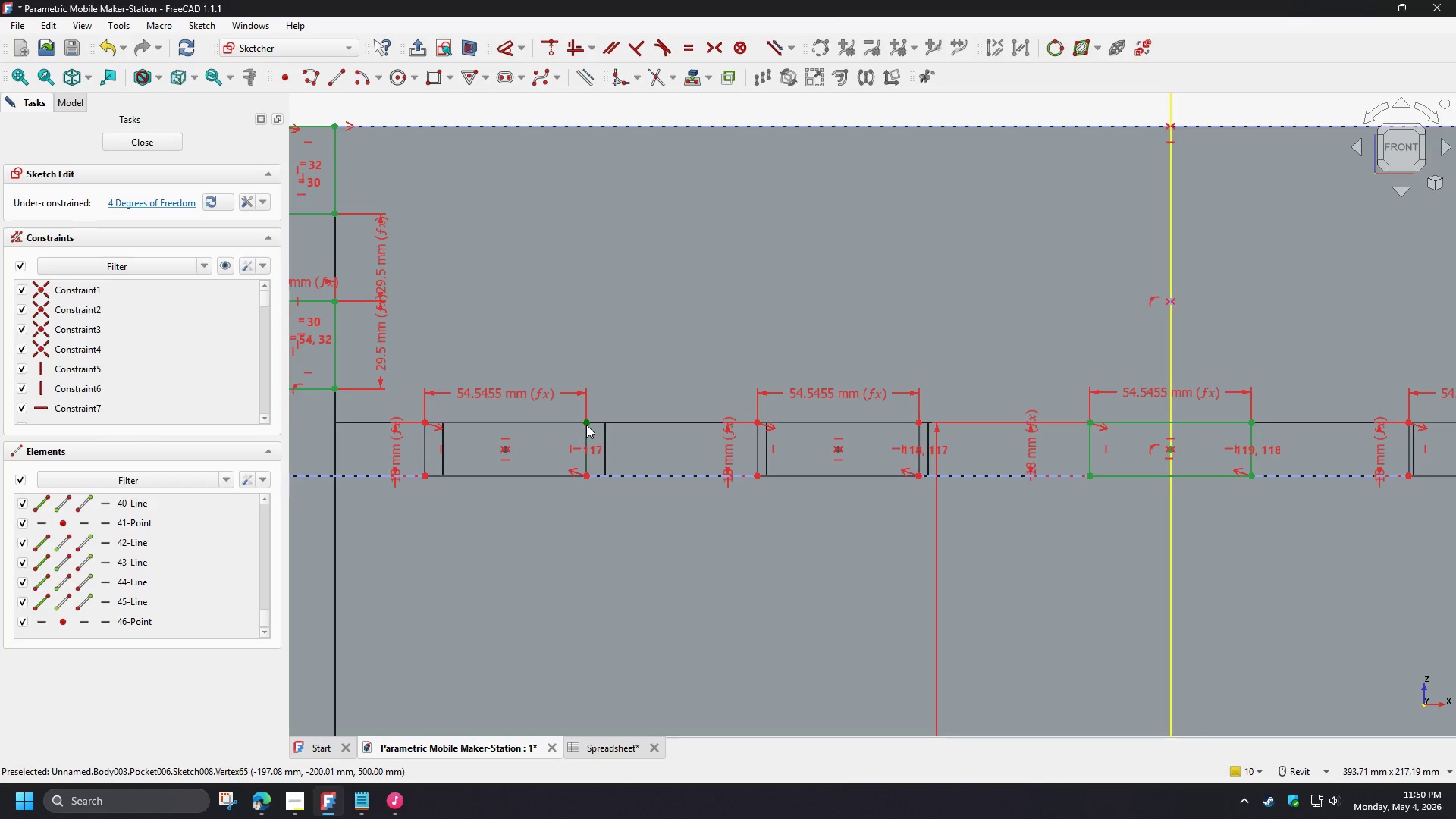 
wait(5.73)
 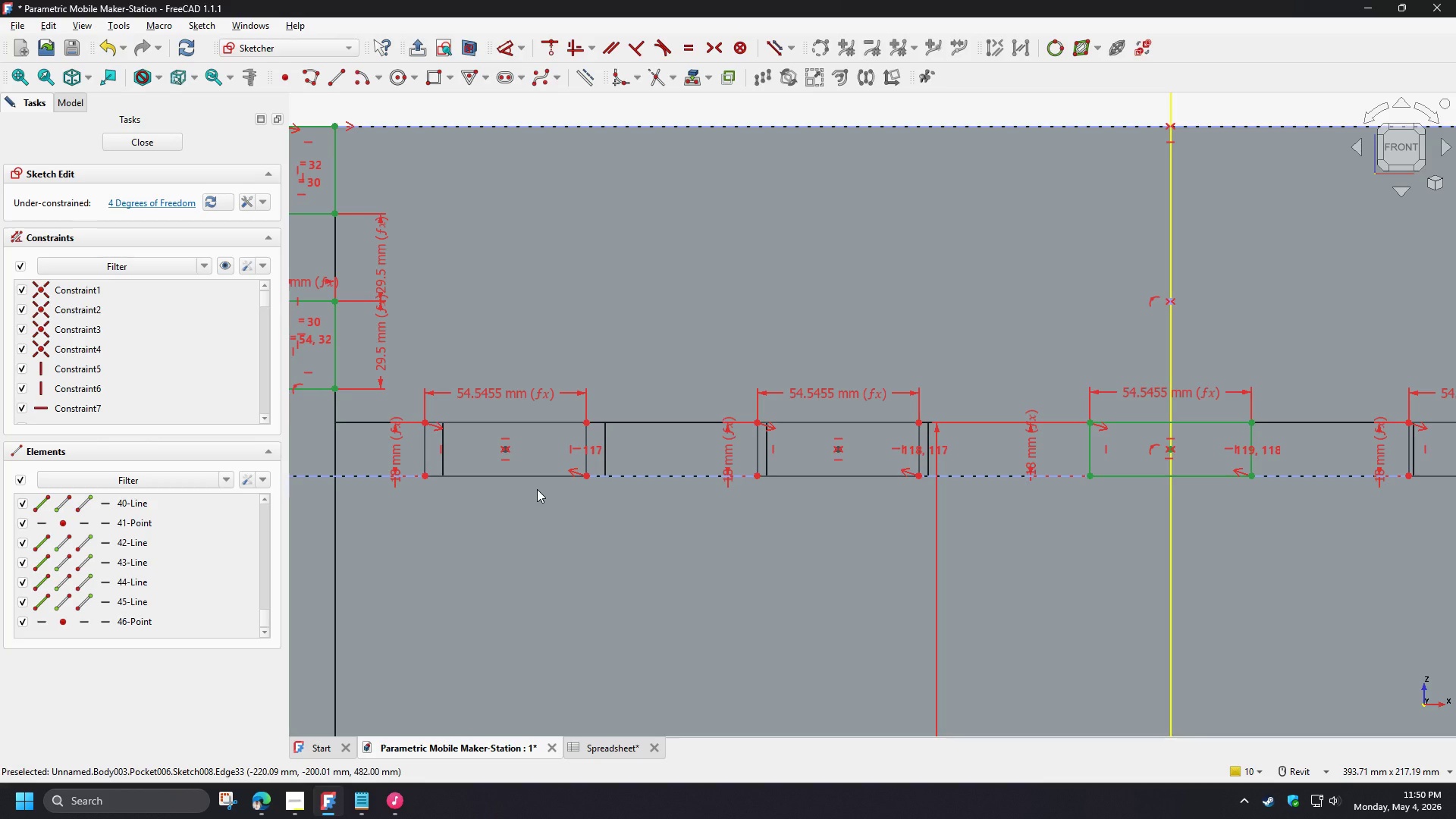 
left_click([587, 424])
 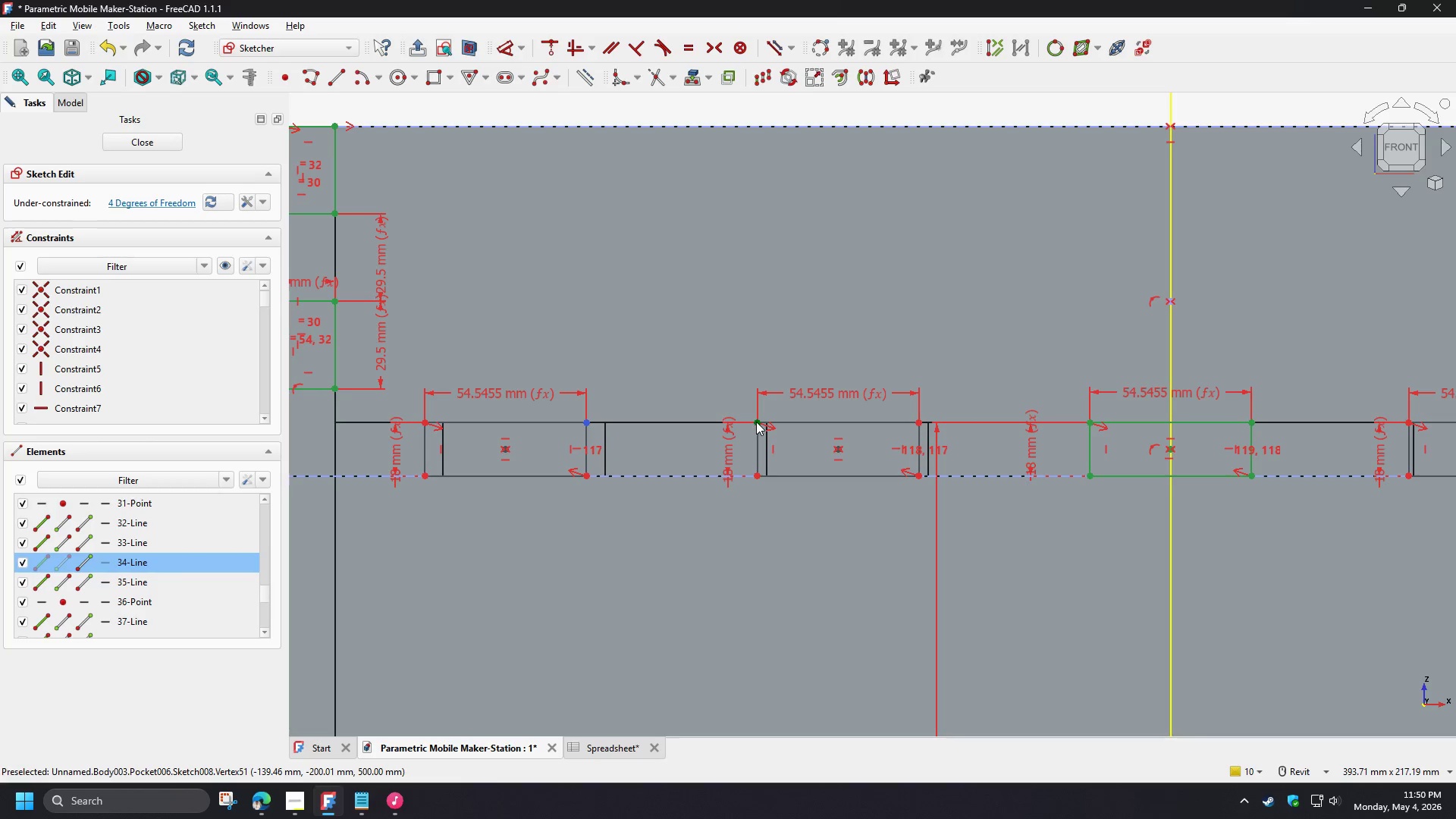 
left_click([756, 422])
 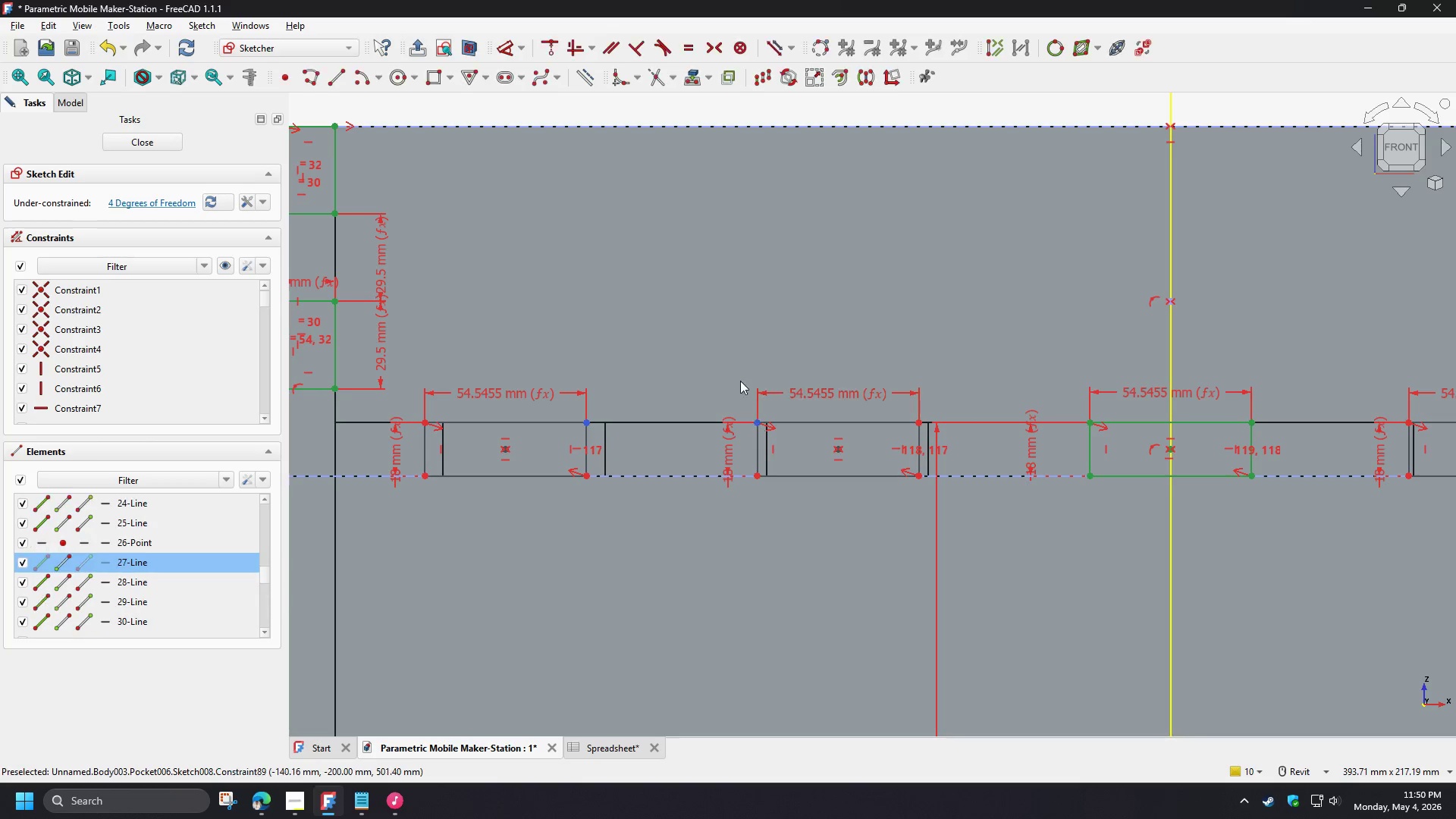 
key(D)
 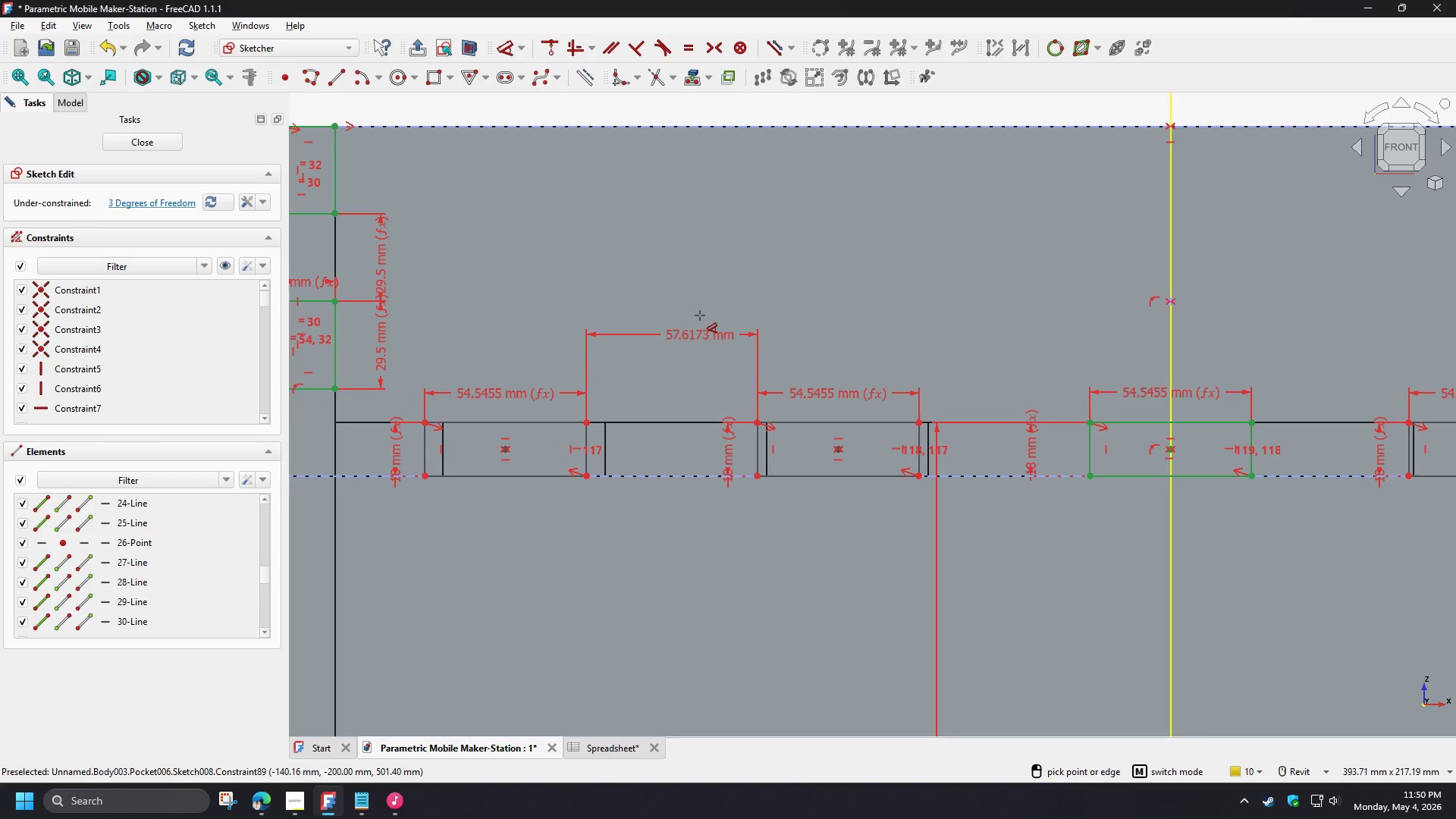 
left_click([699, 315])
 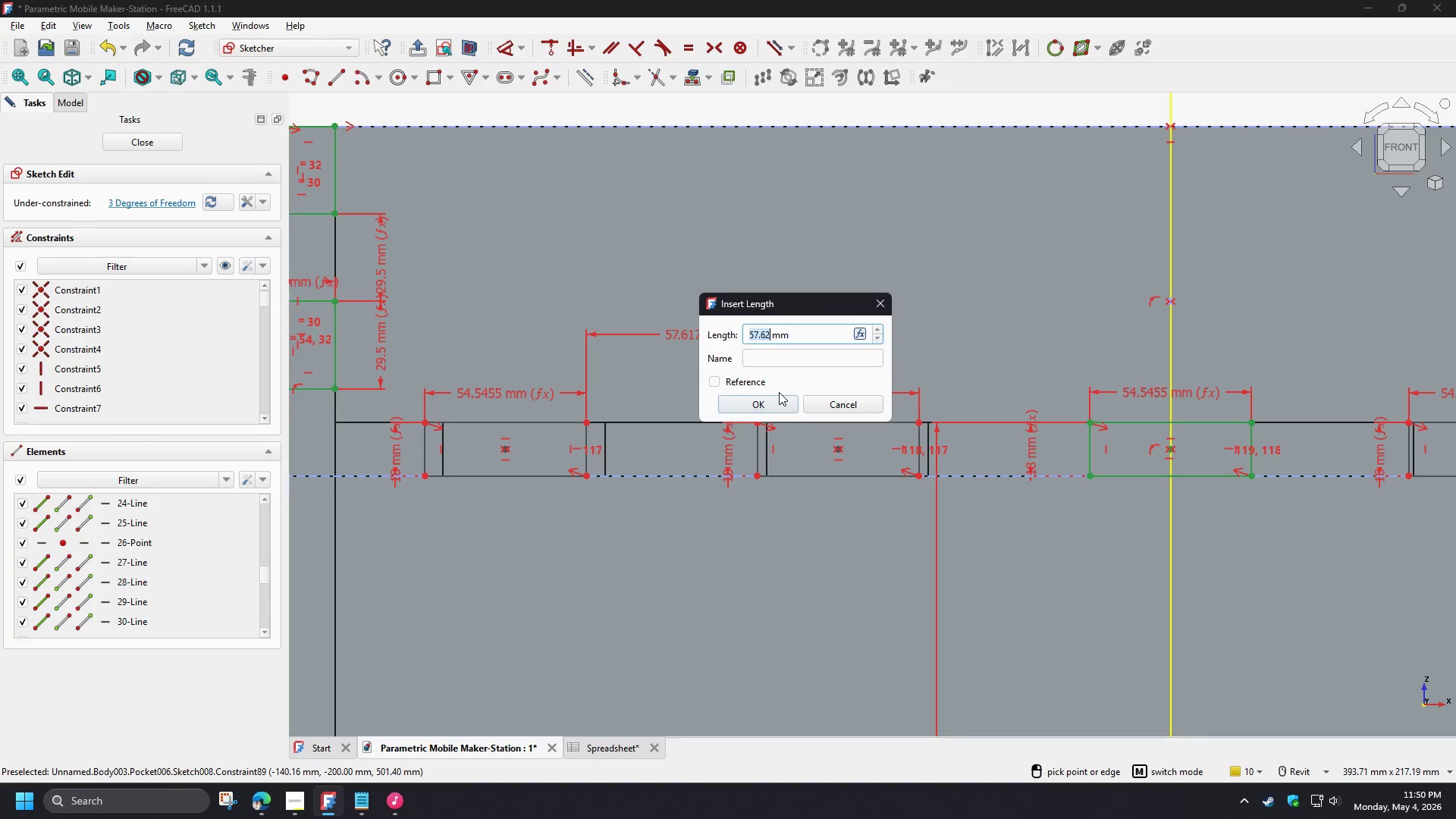 
left_click([858, 338])
 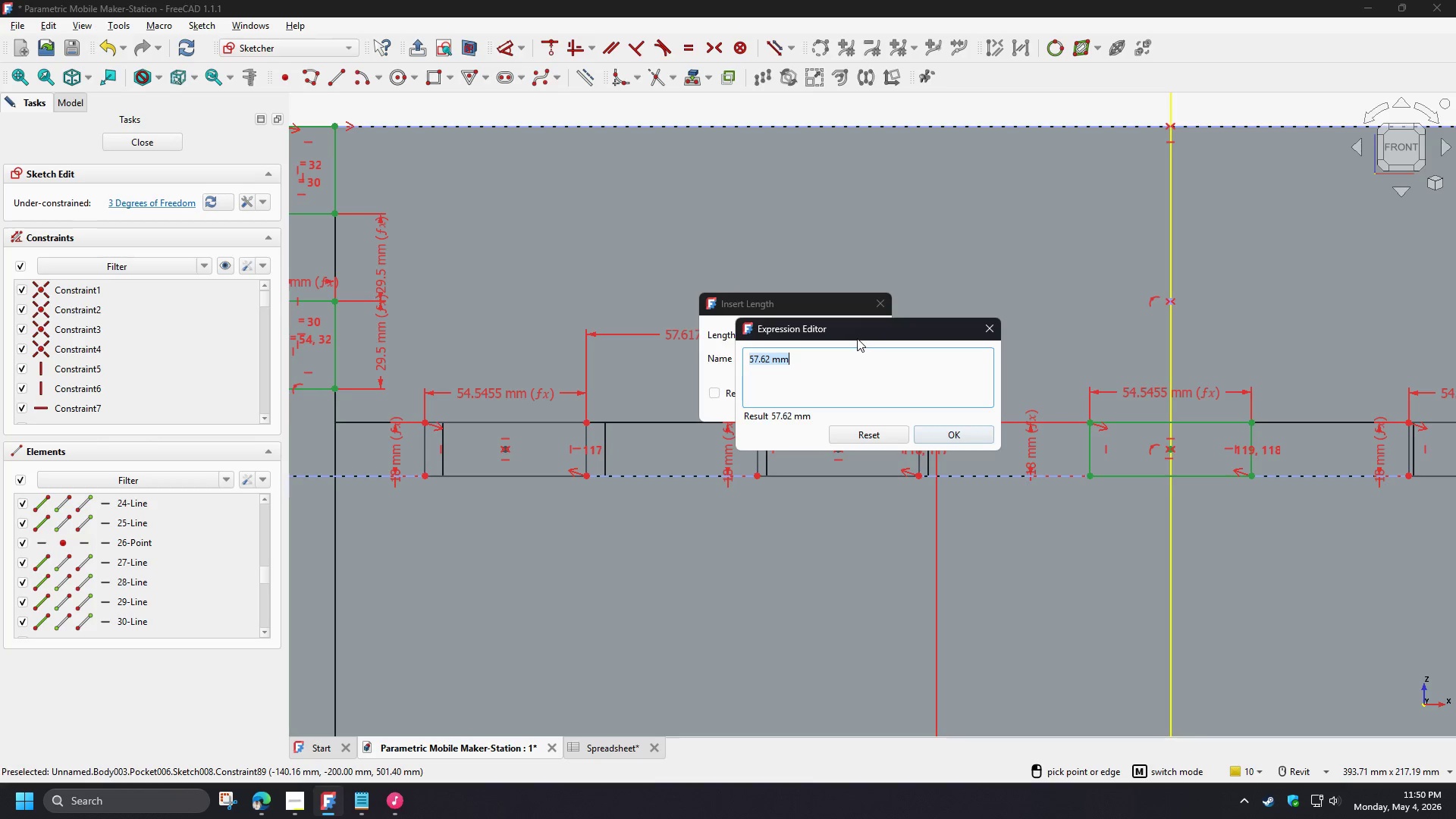 
key(Control+V)
 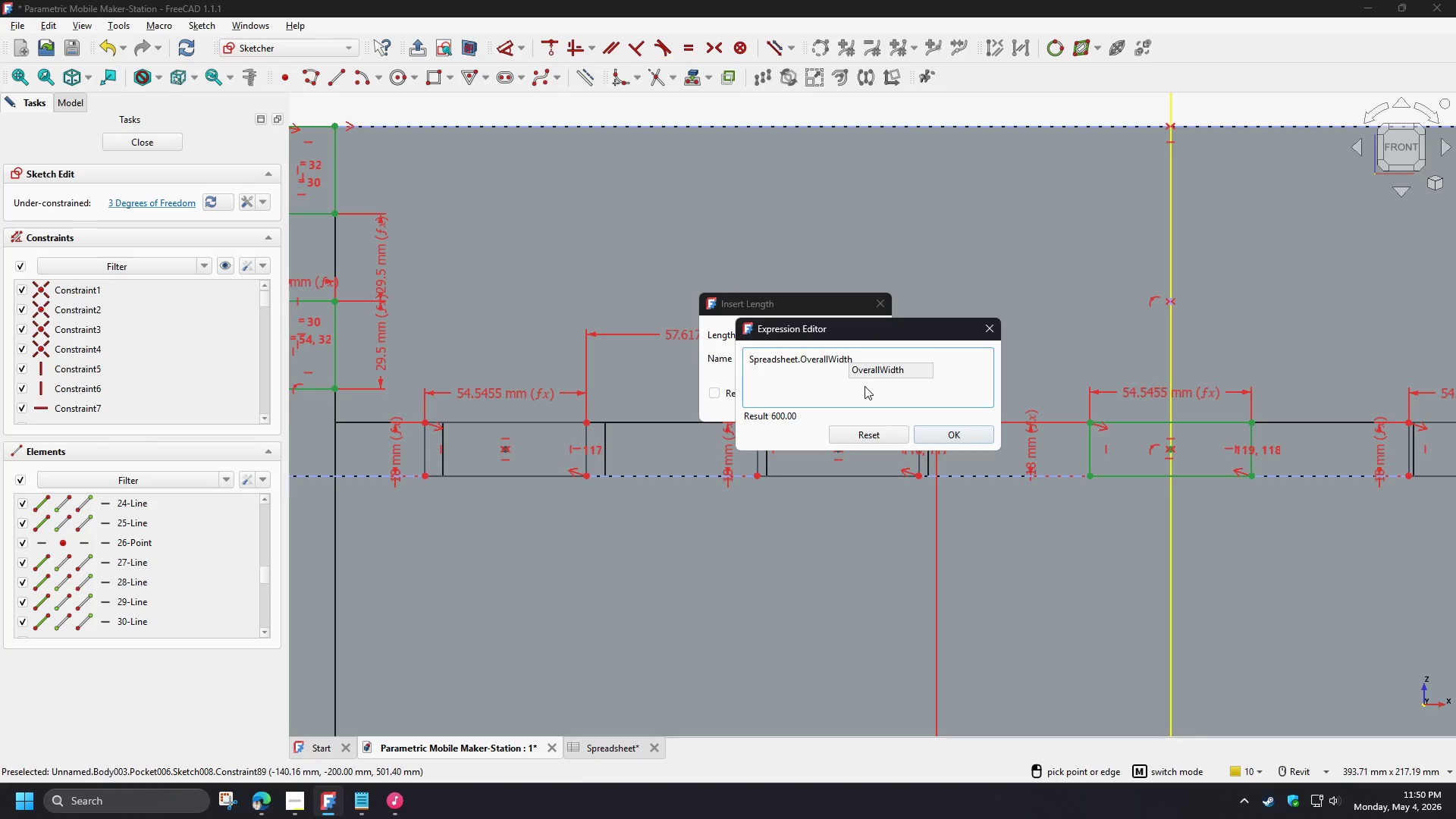 
left_click([864, 386])
 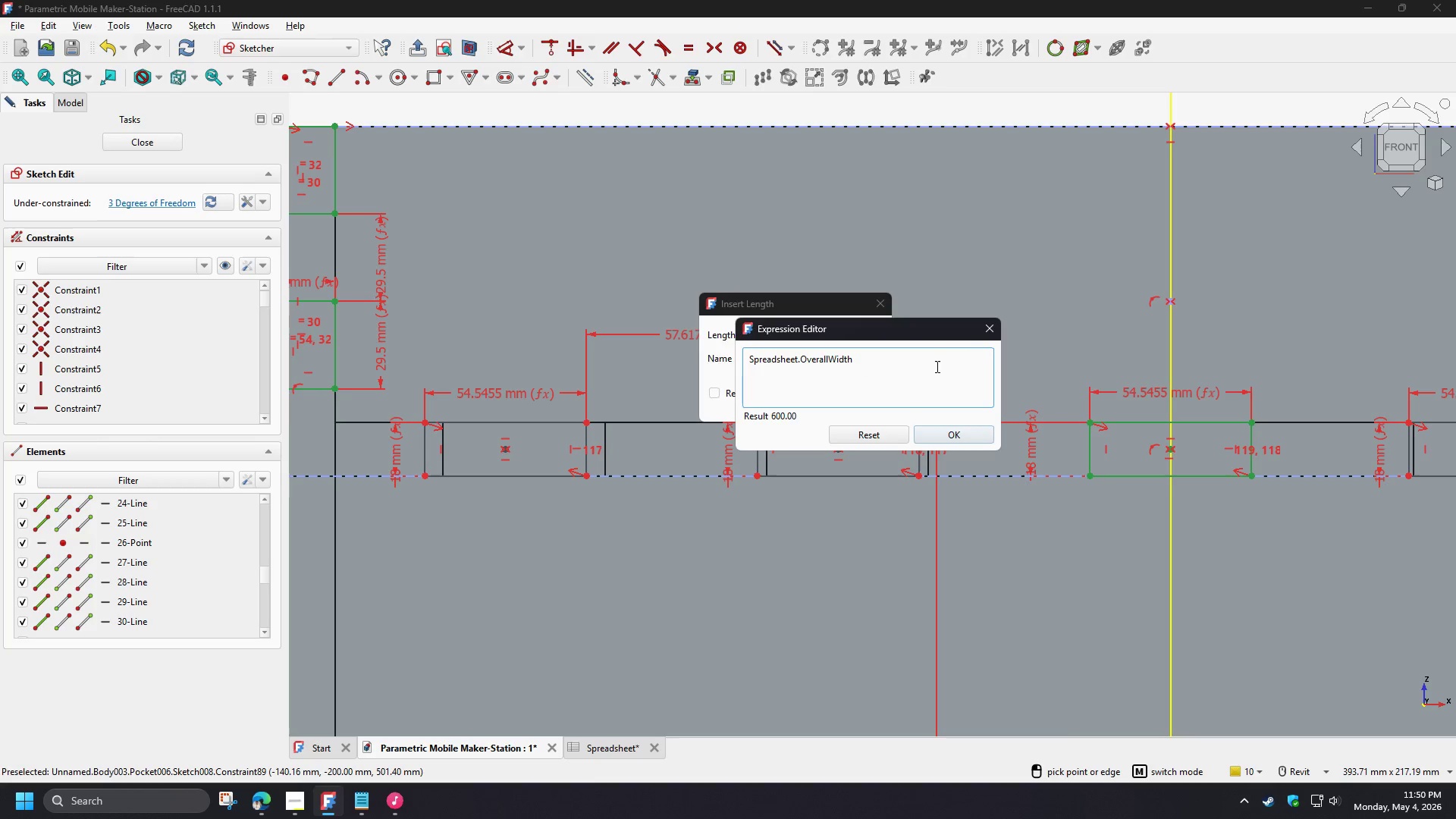 
left_click([979, 332])
 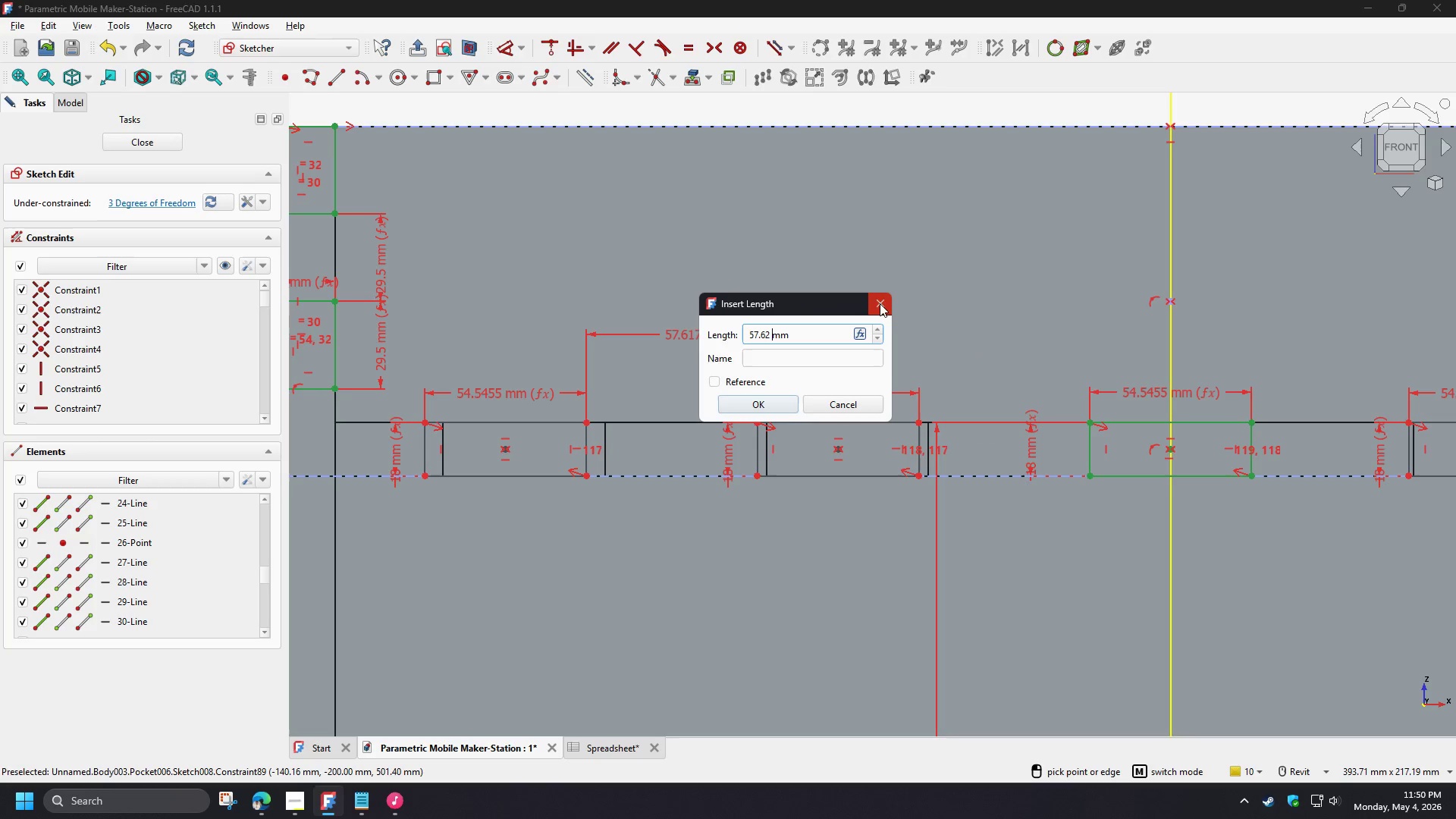 
left_click([879, 302])
 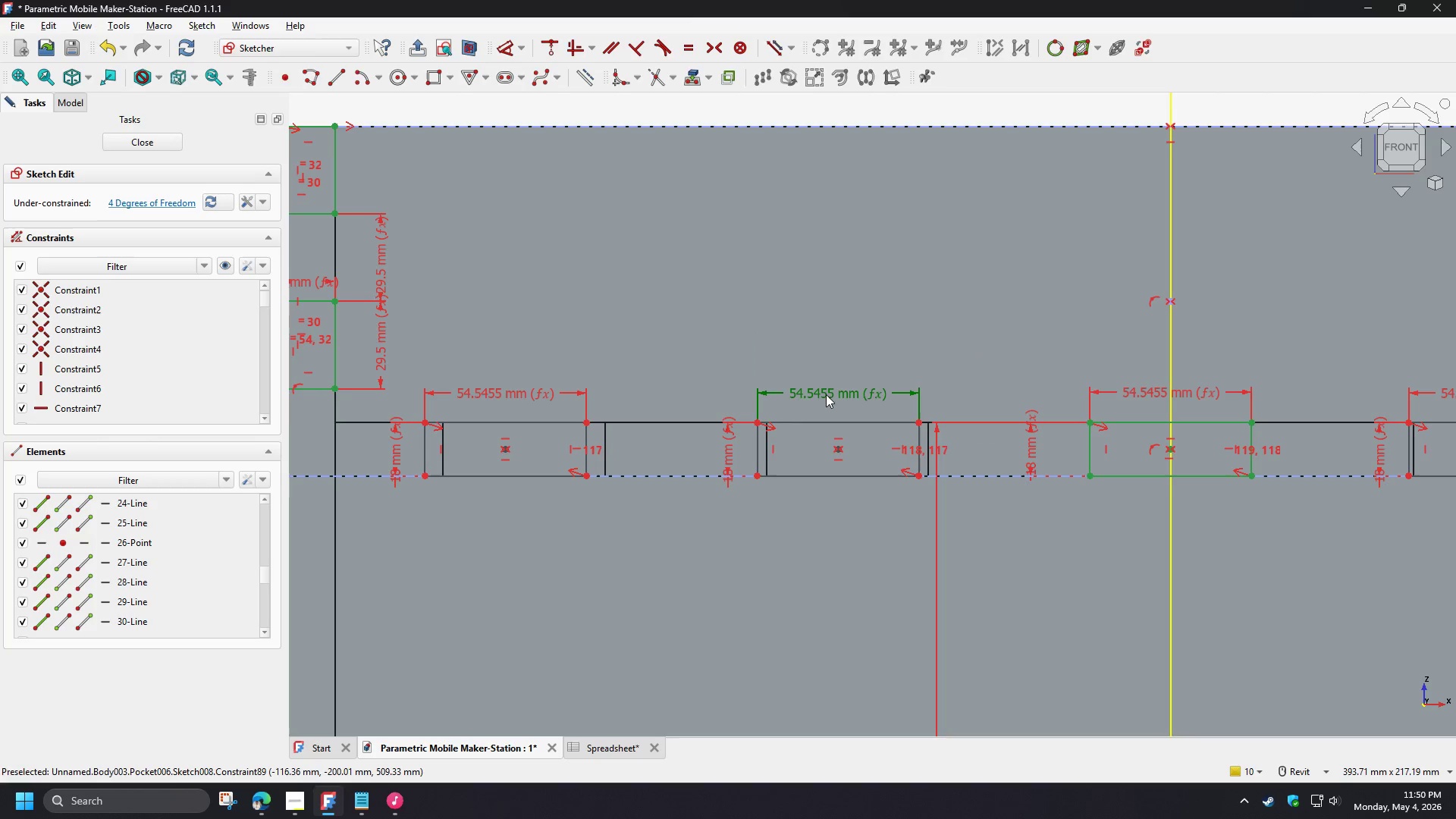 
double_click([826, 394])
 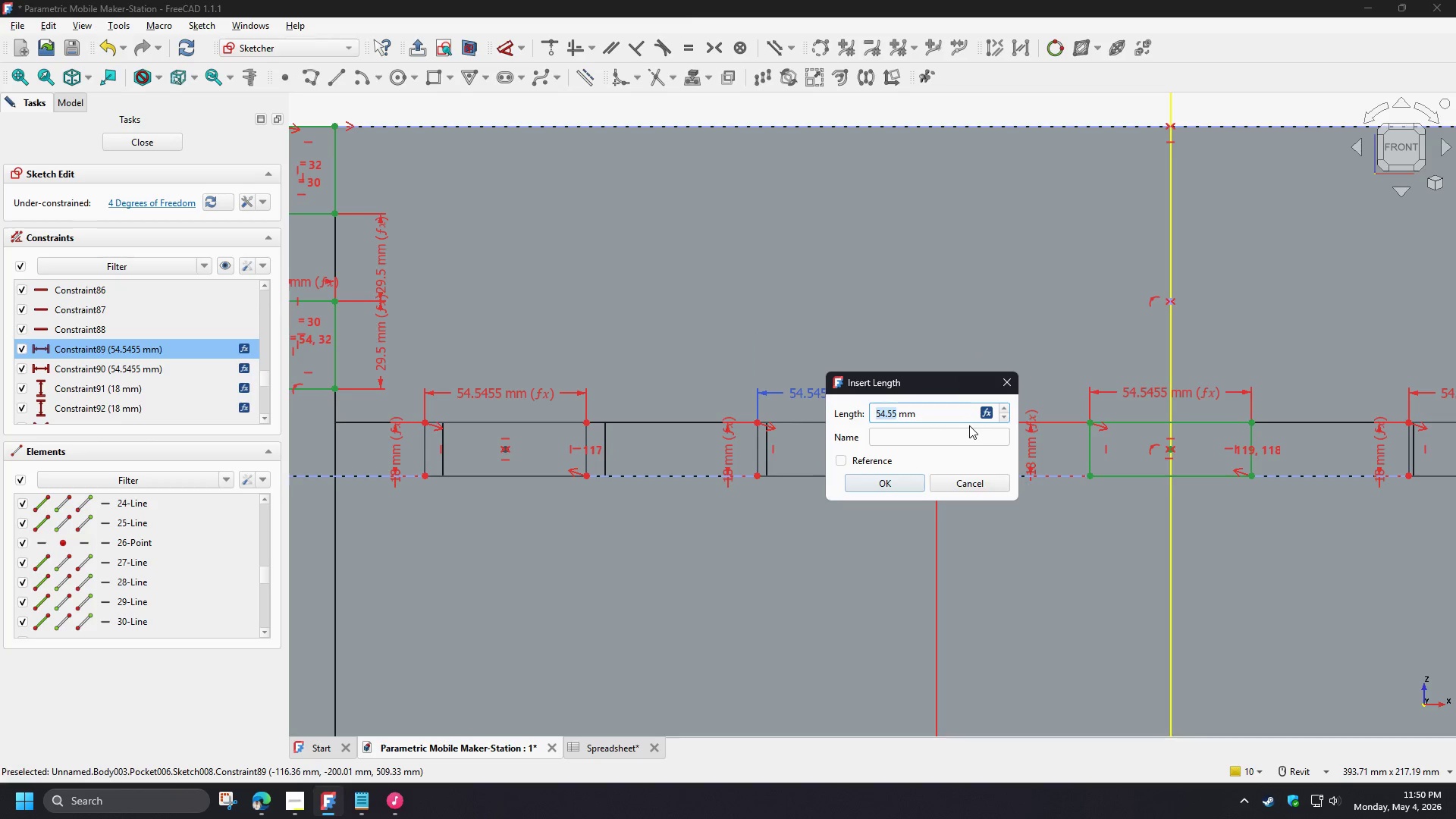 
hold_key(key=ControlLeft, duration=1.5)
 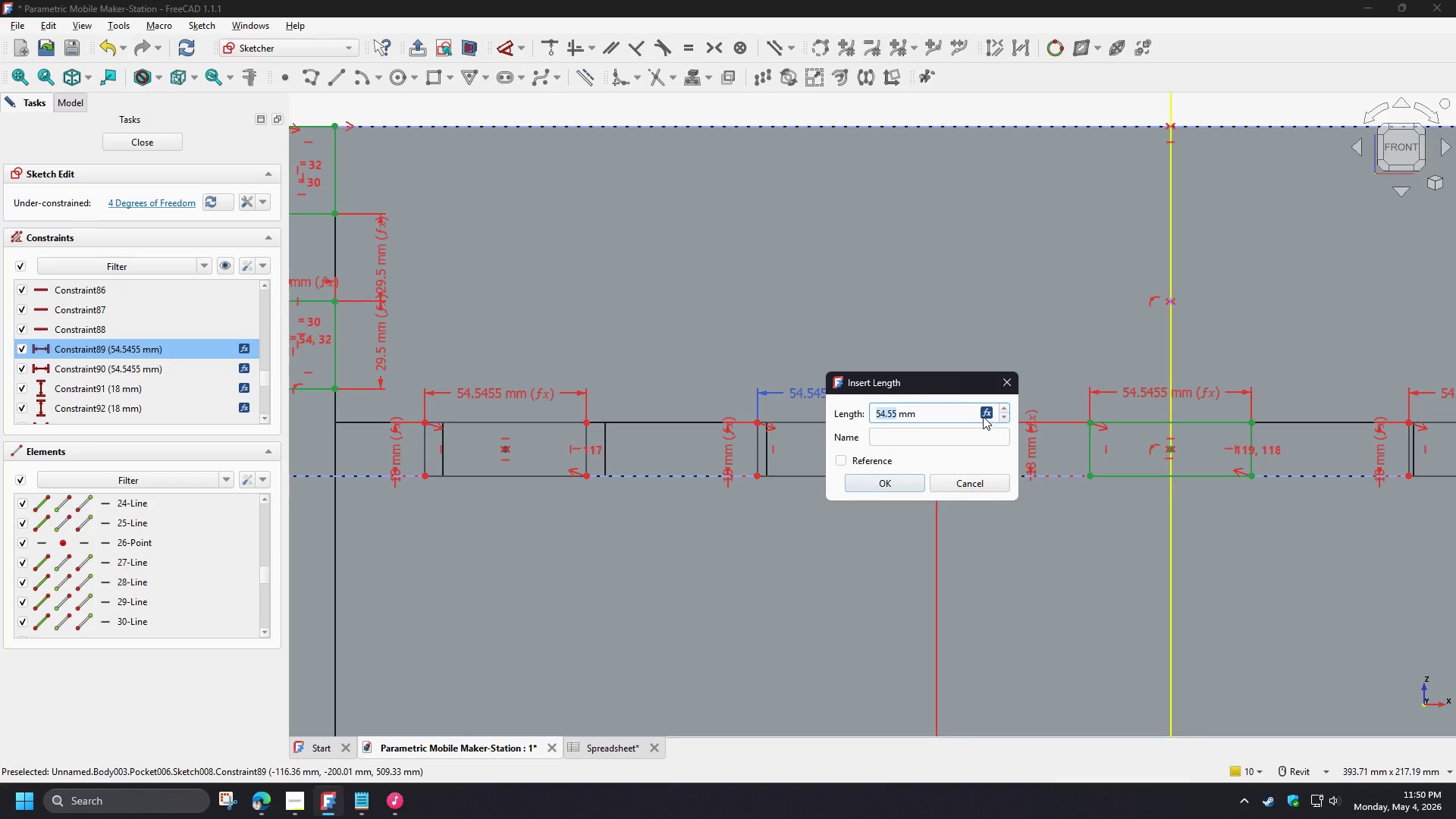 
key(Control+ControlLeft)
 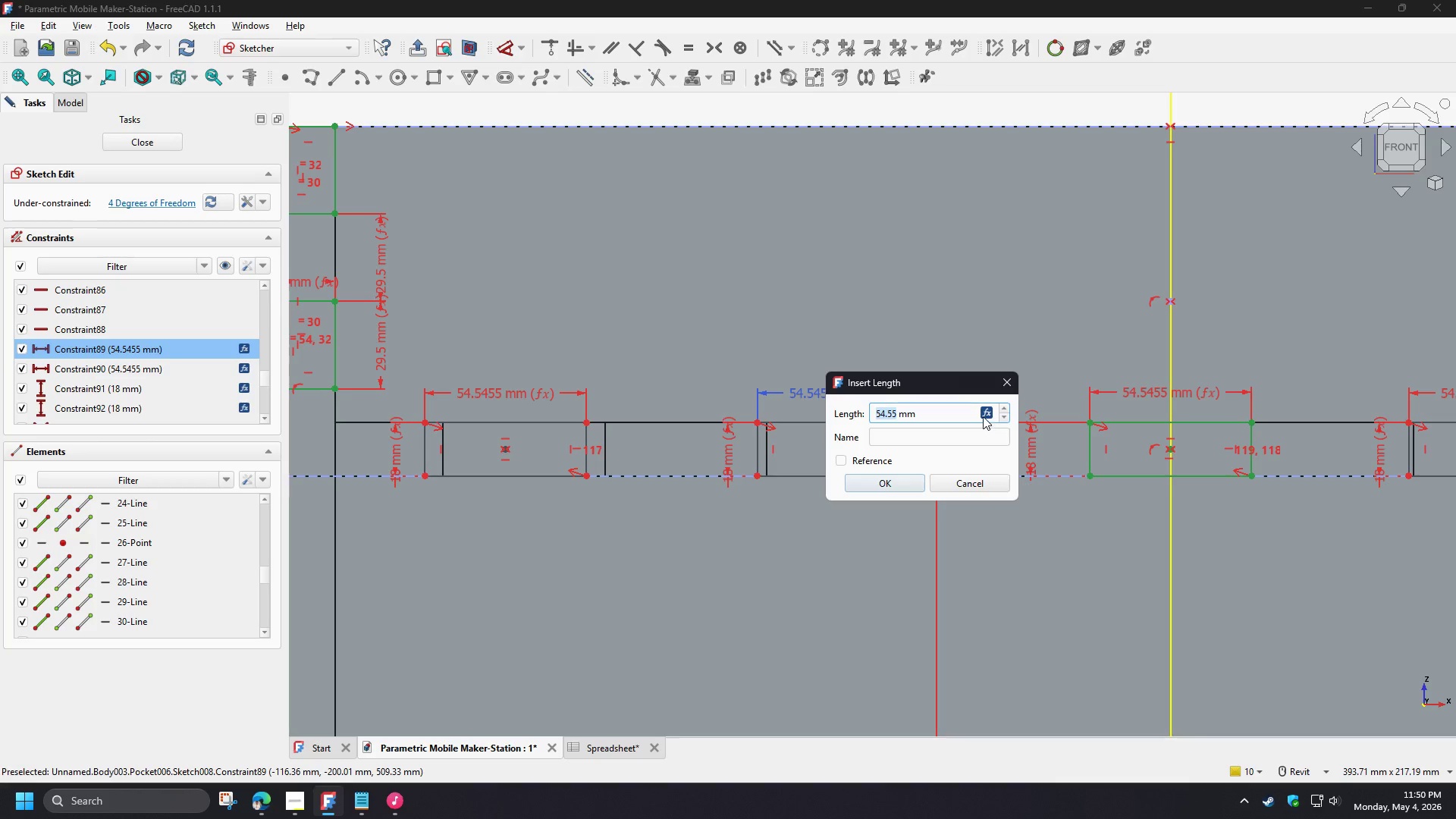 
key(Control+ControlLeft)
 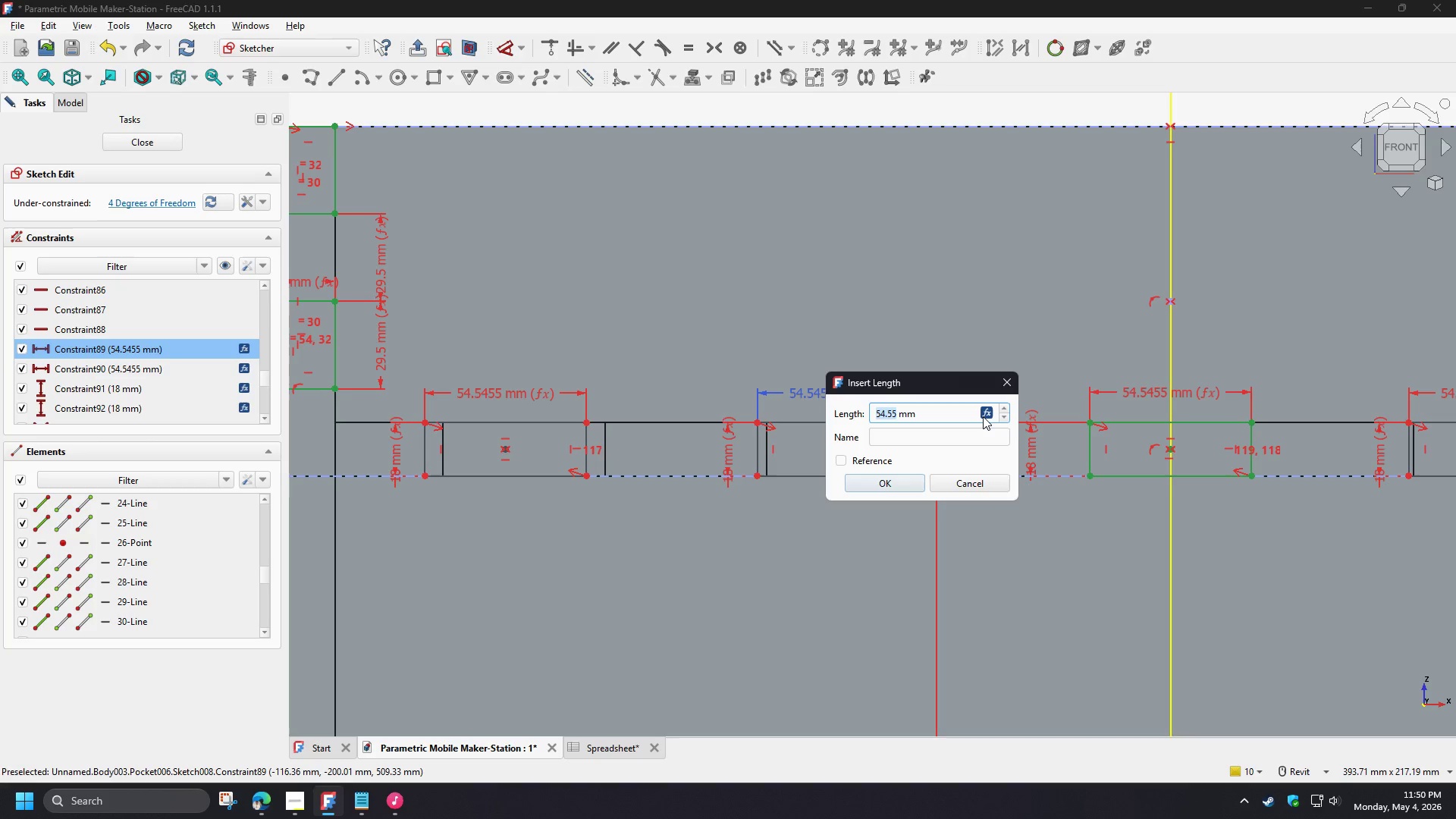 
key(Control+ControlLeft)
 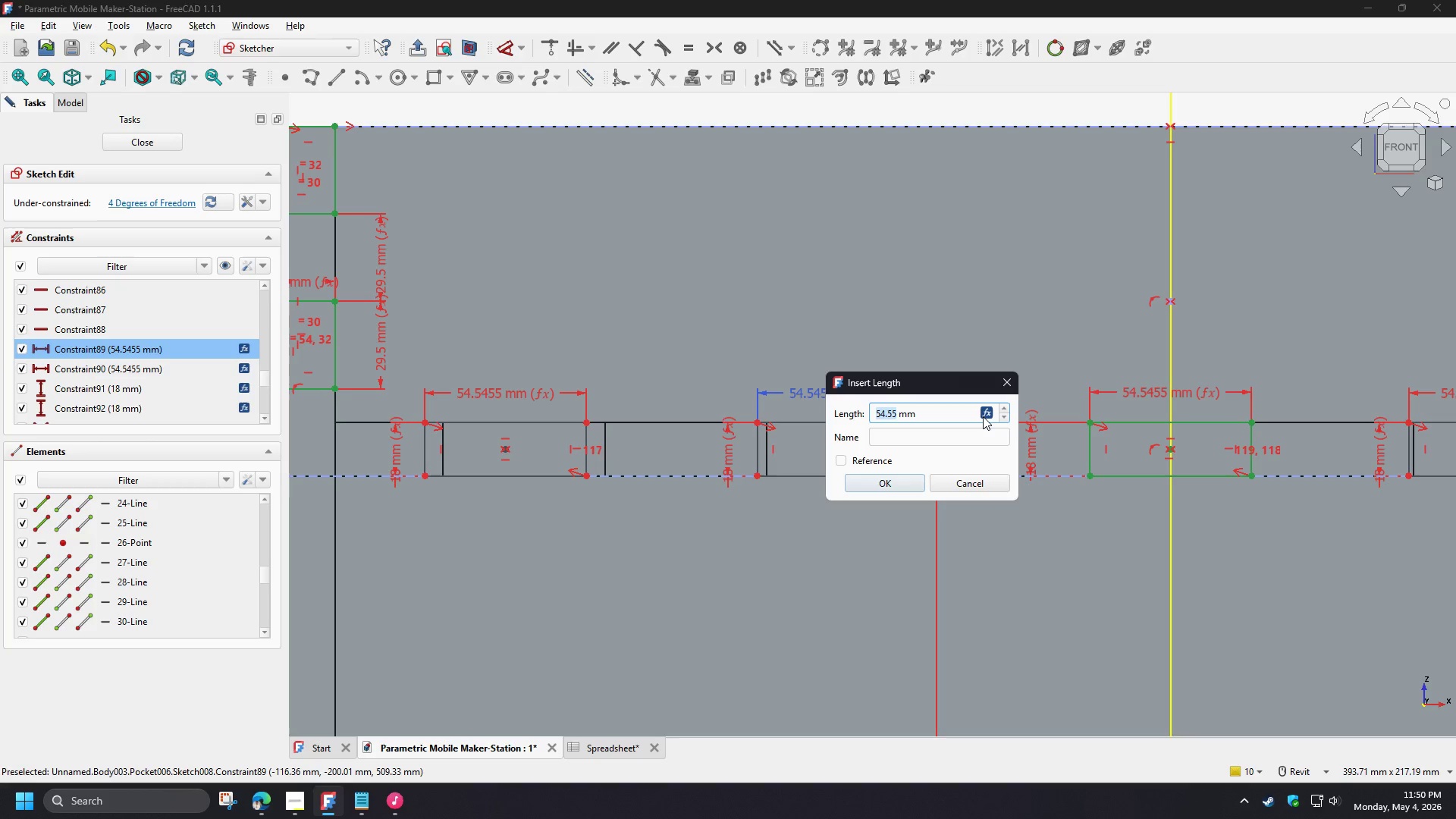 
key(Control+ControlLeft)
 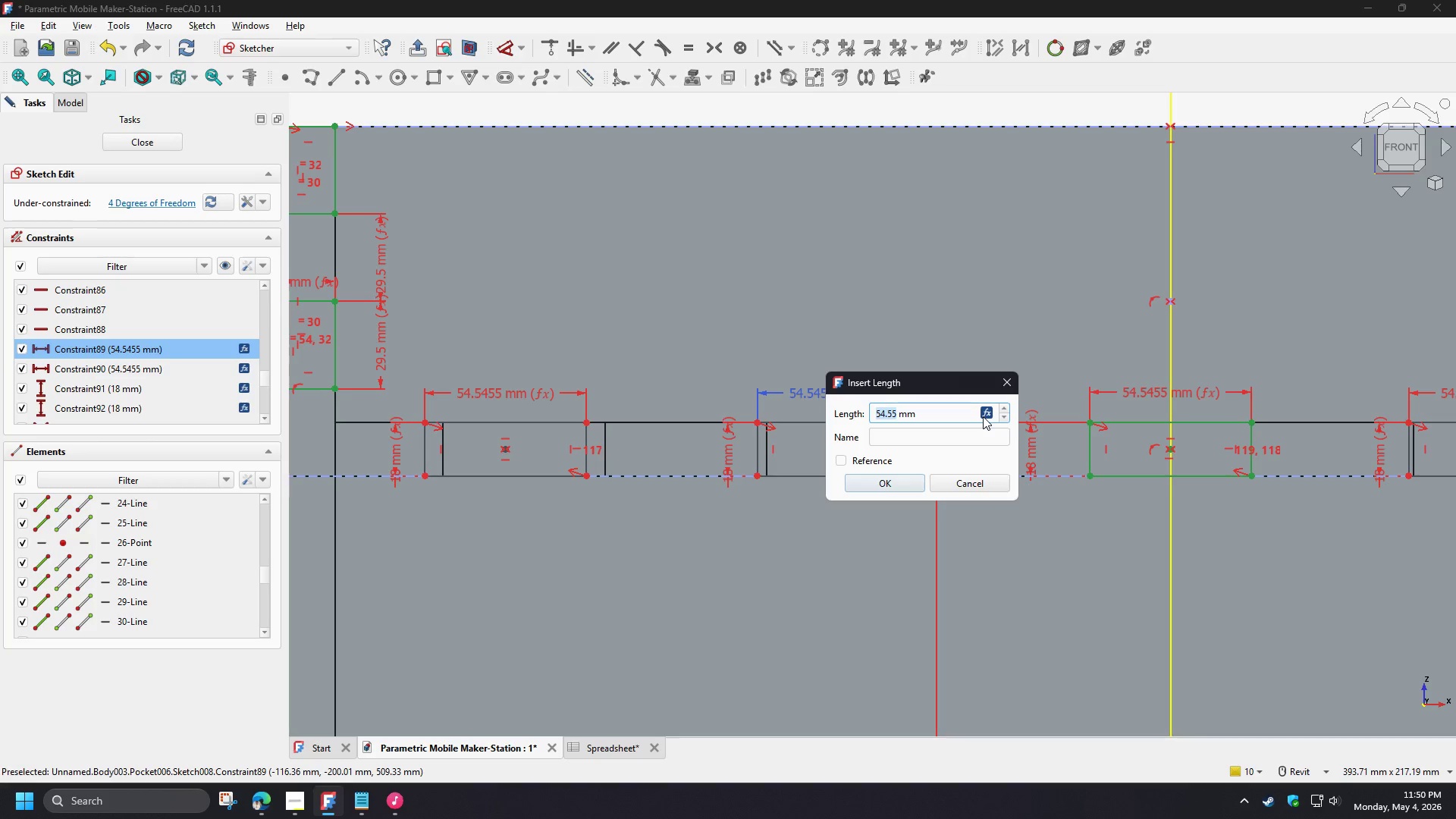 
key(Control+ControlLeft)
 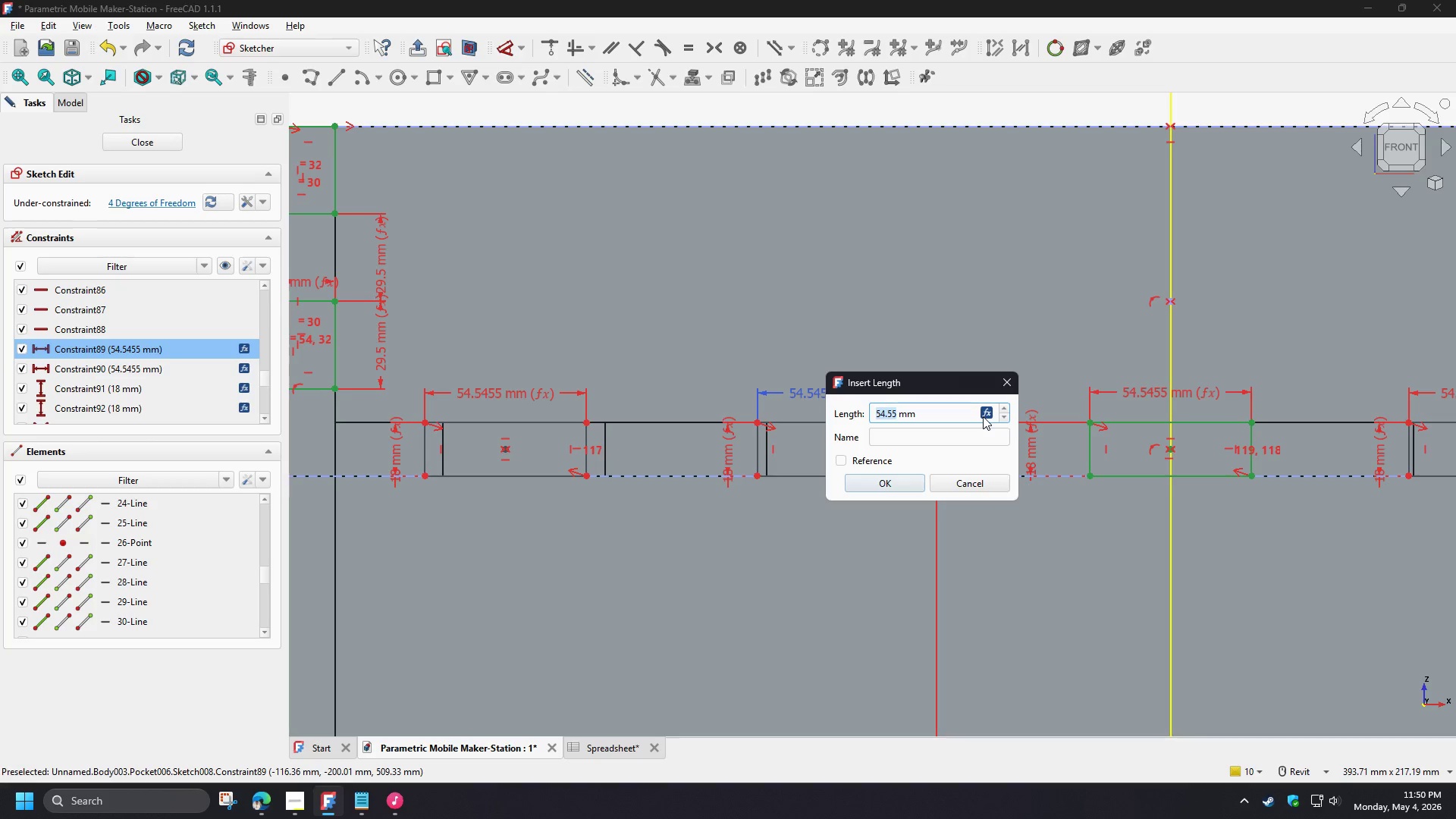 
key(Control+ControlLeft)
 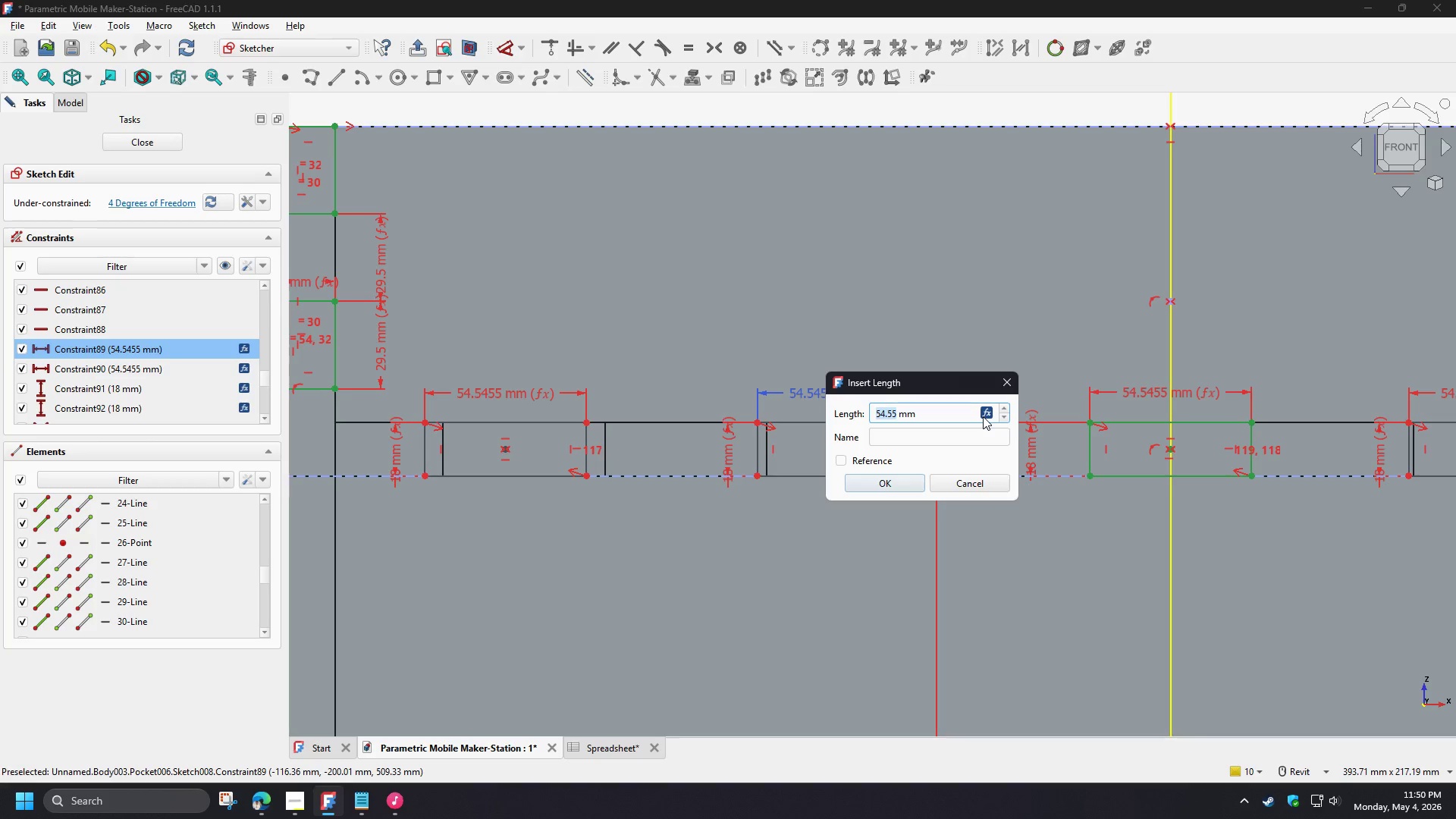 
left_click([983, 416])
 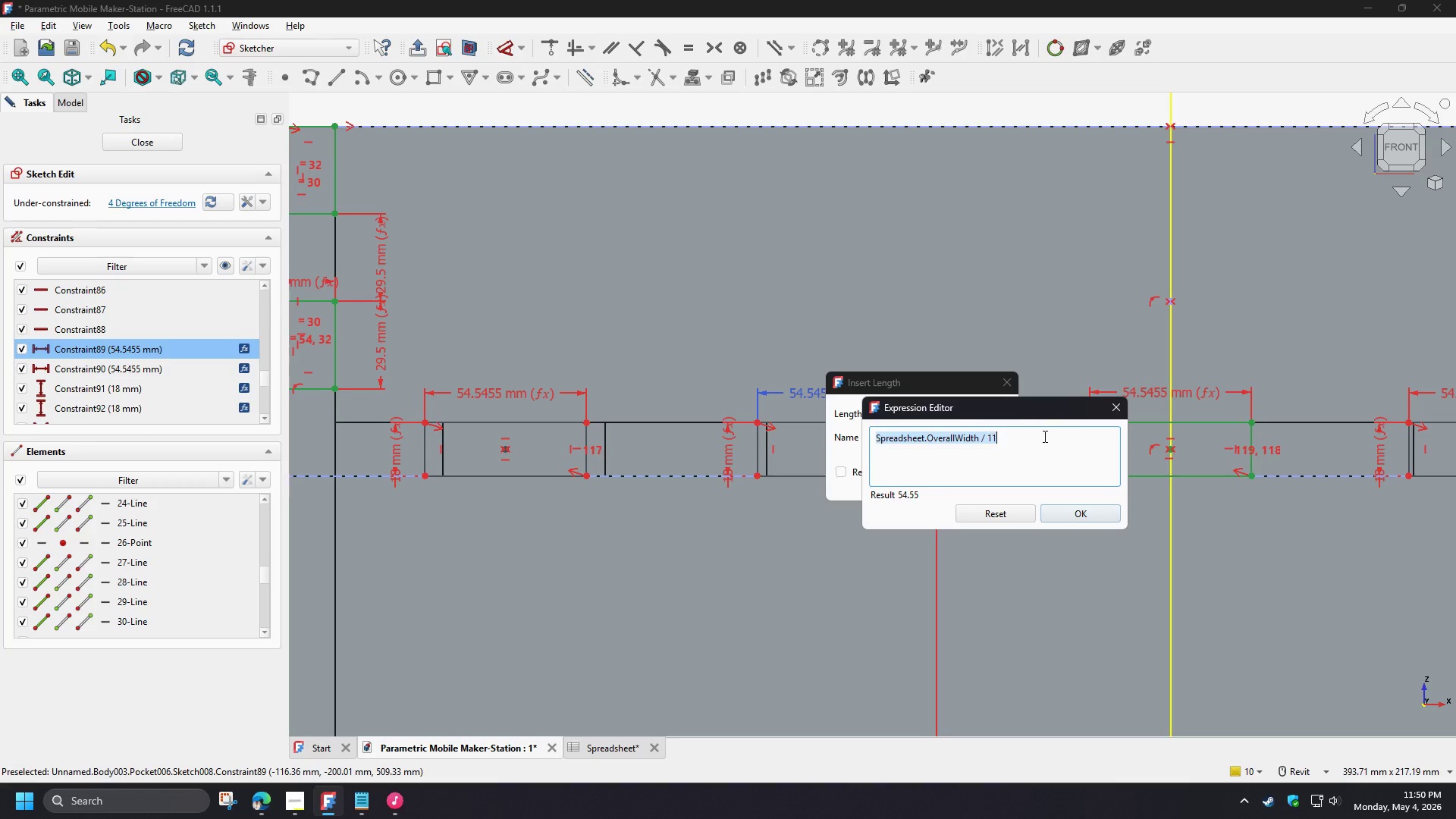 
key(Control+C)
 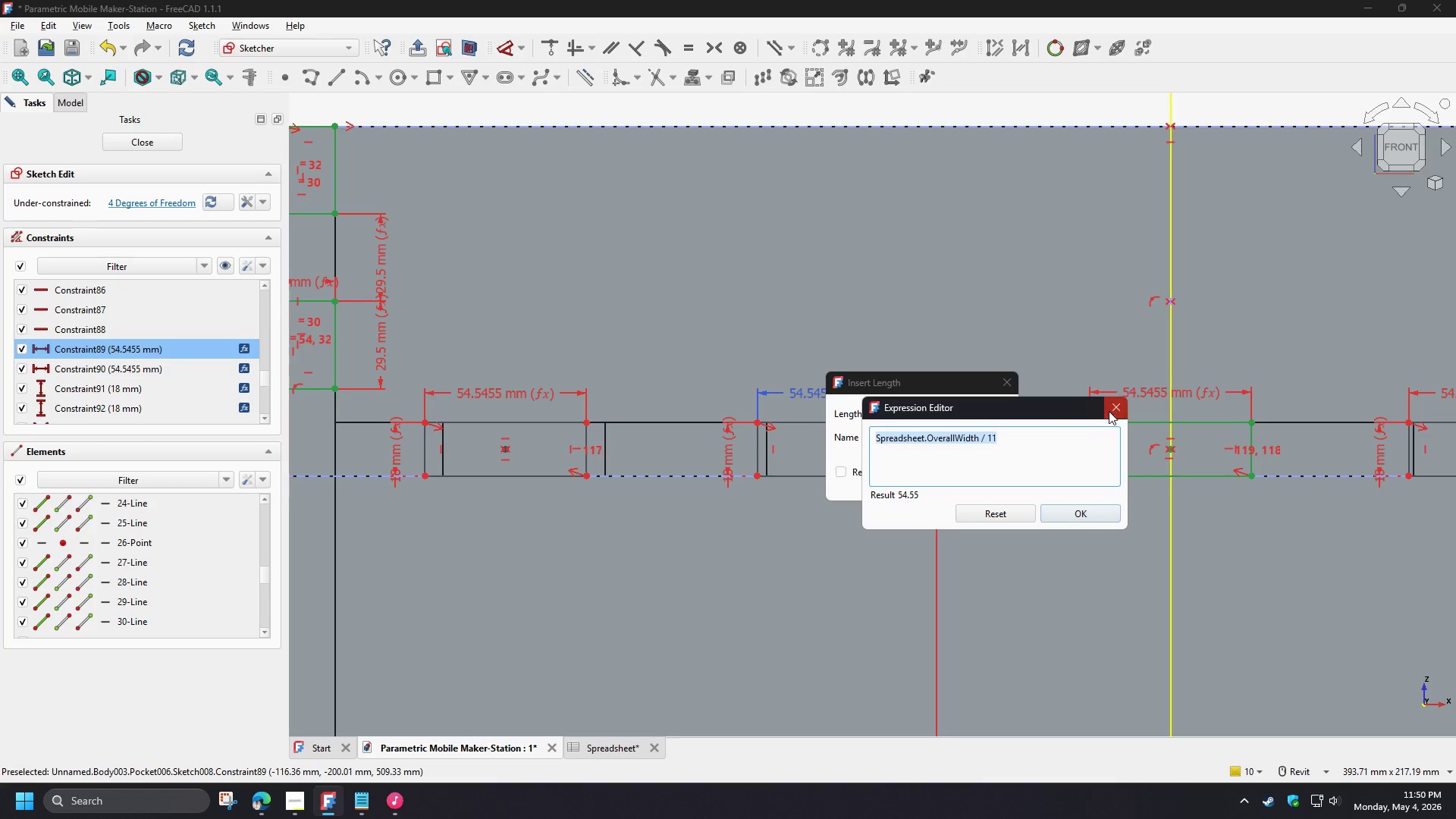 
left_click([1109, 411])
 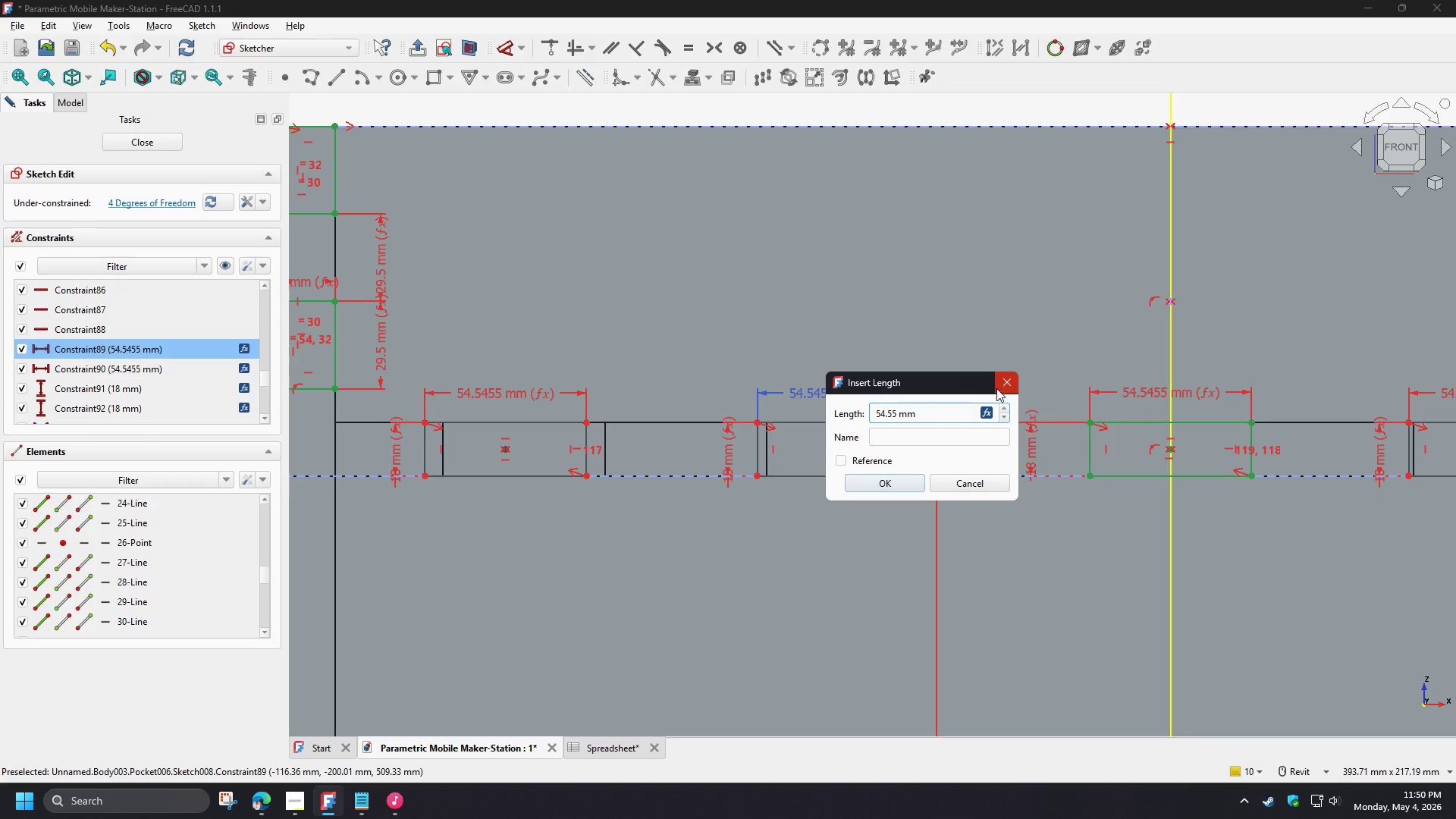 
left_click([1002, 384])
 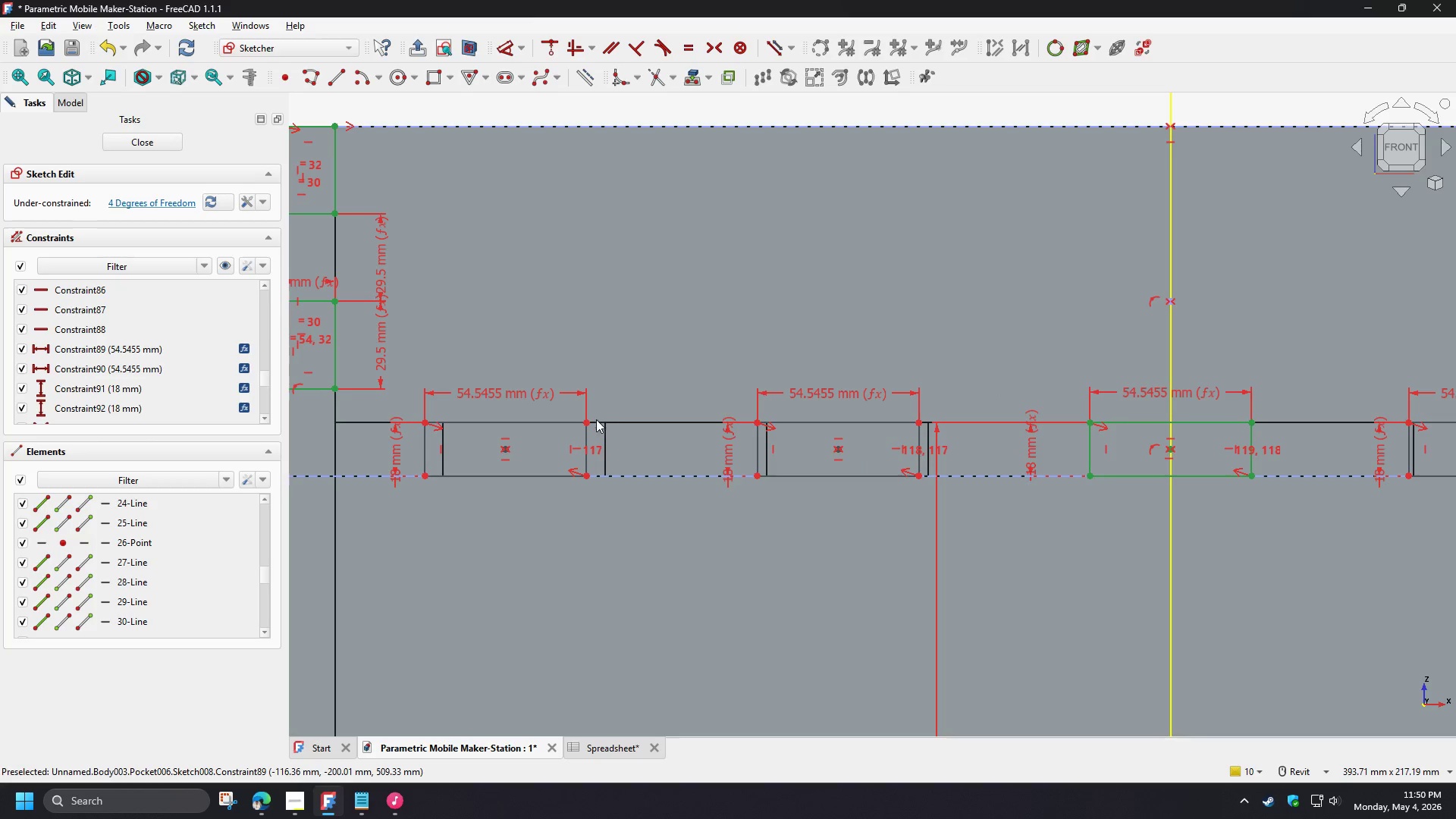 
left_click([588, 421])
 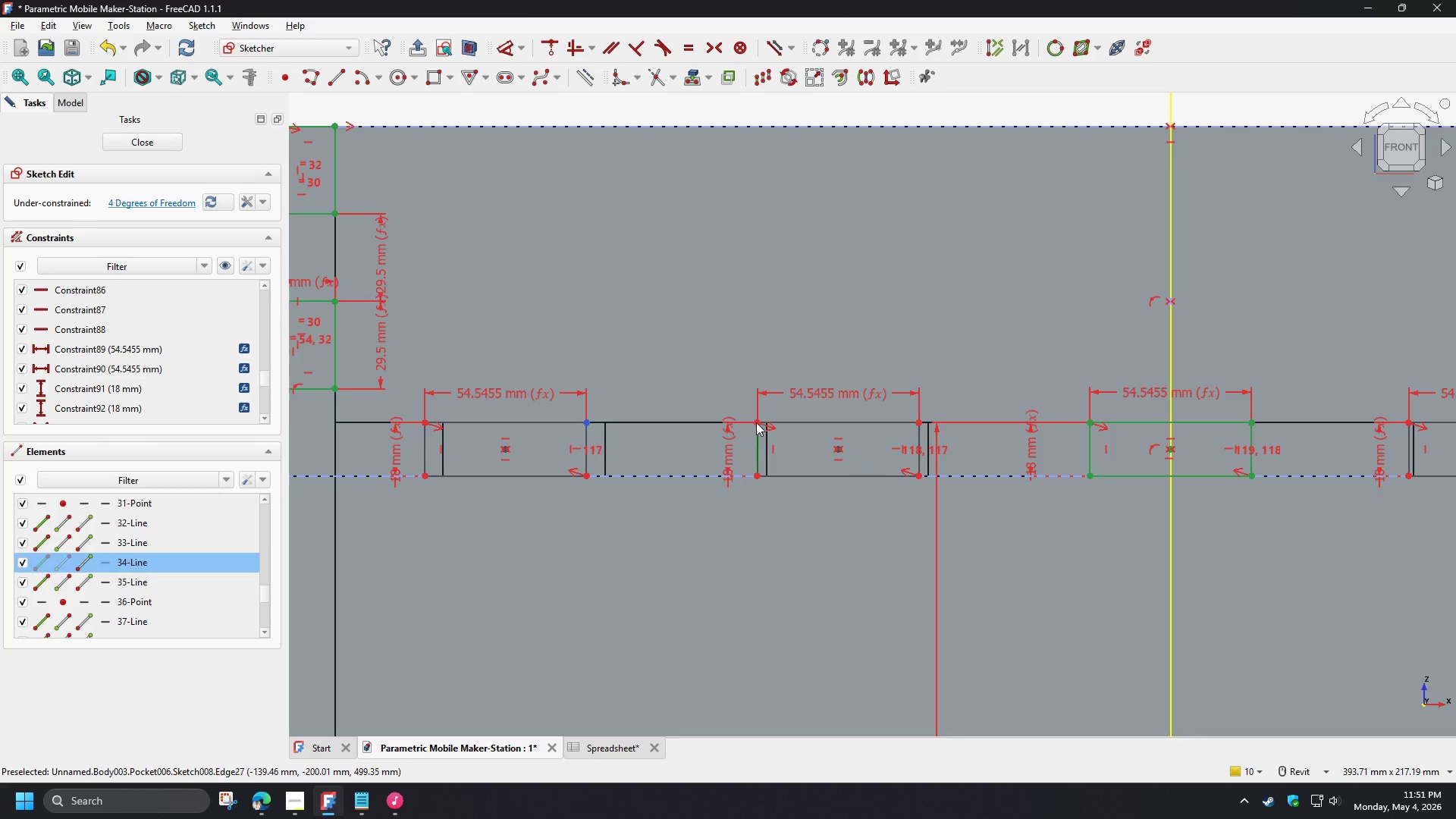 
left_click([757, 421])
 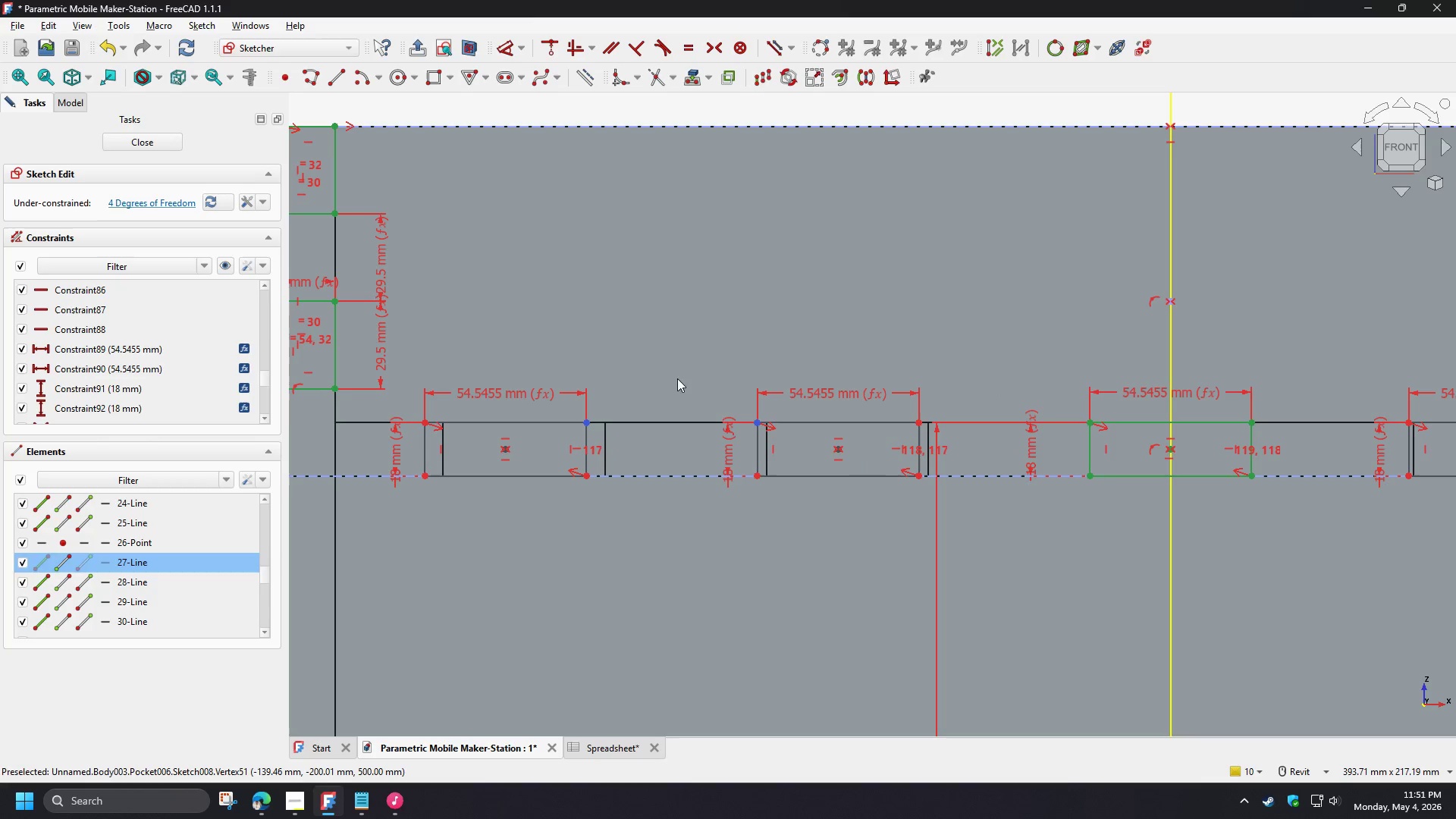 
key(D)
 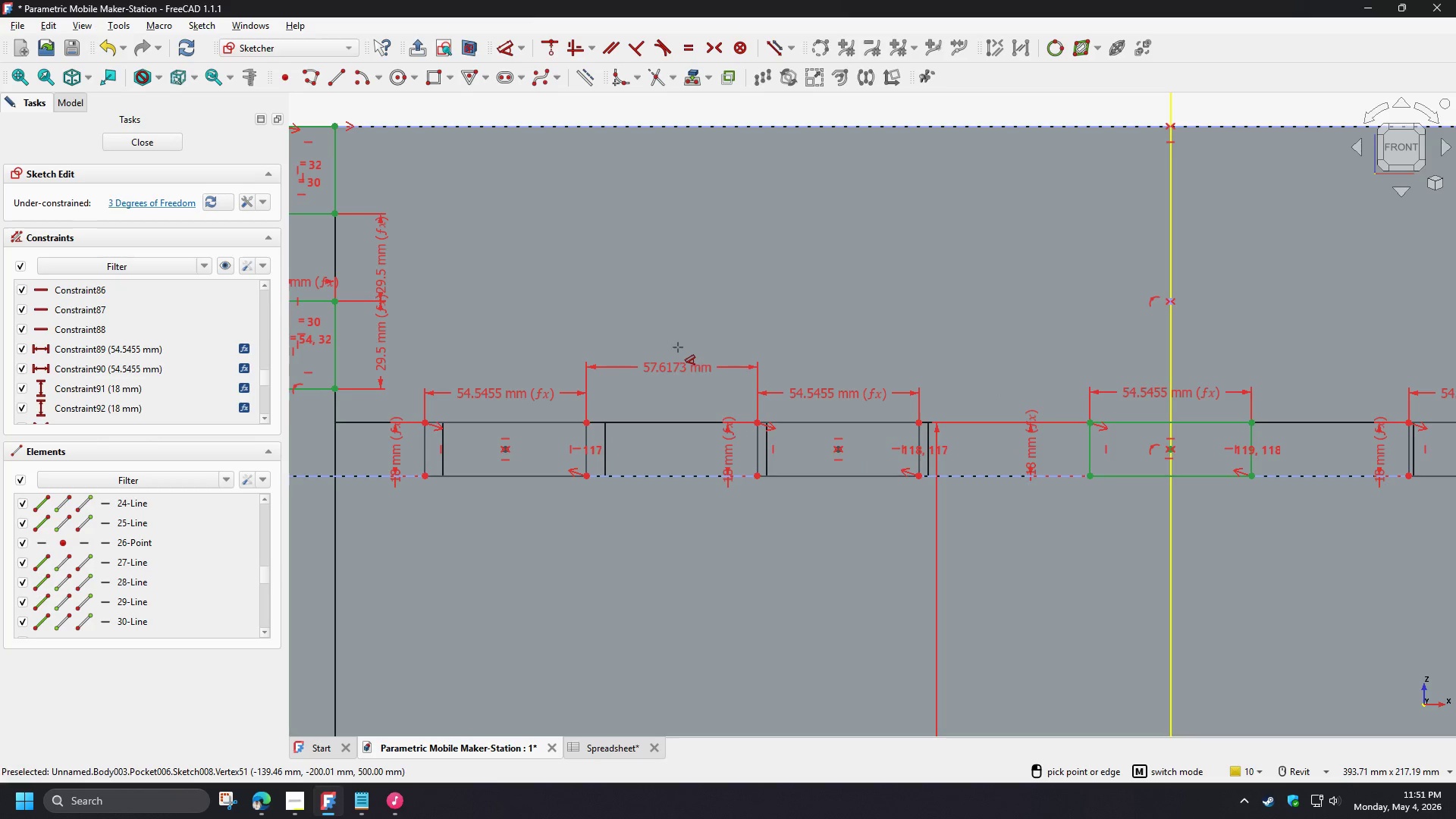 
left_click([682, 343])
 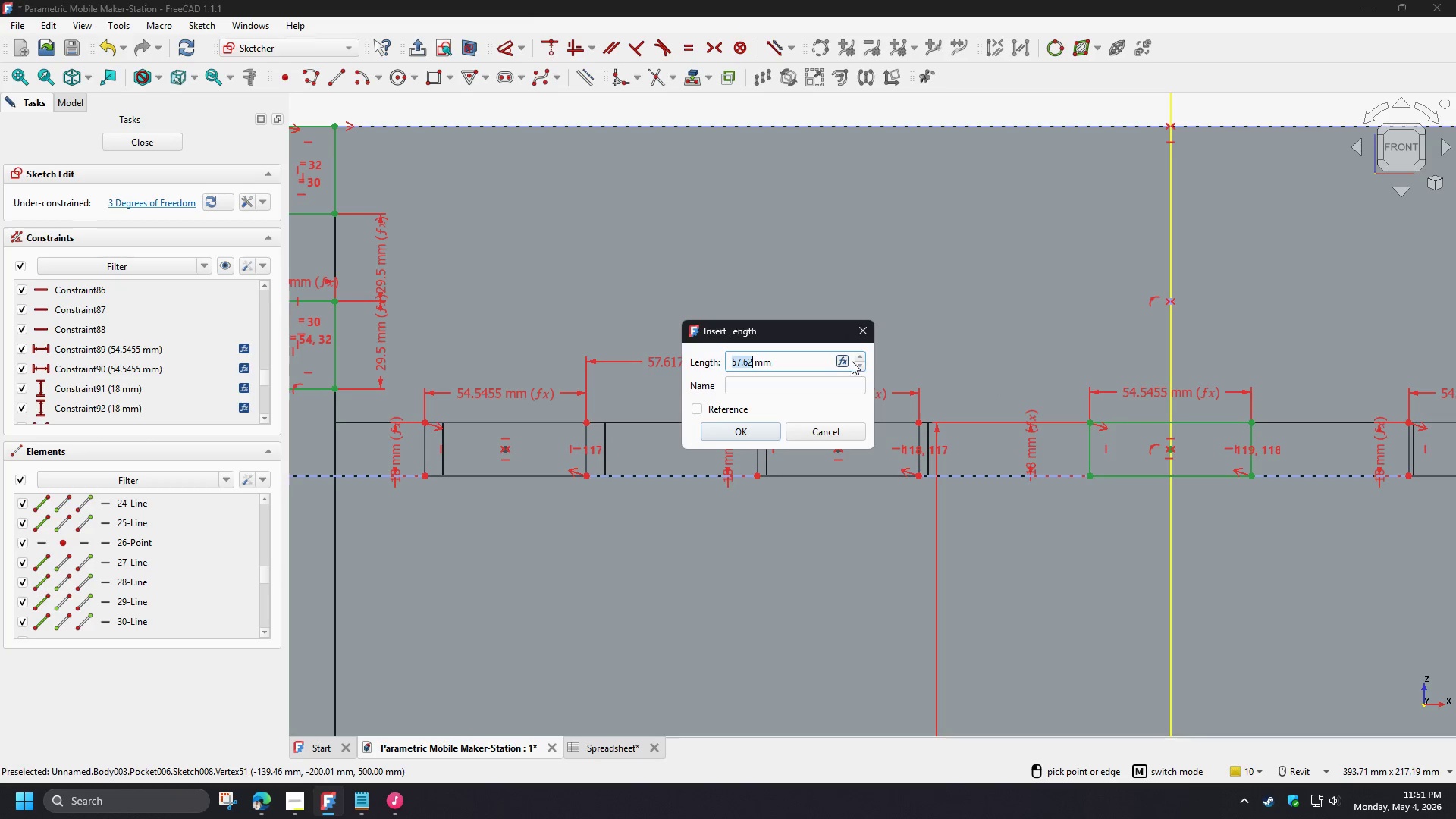 
left_click([843, 359])
 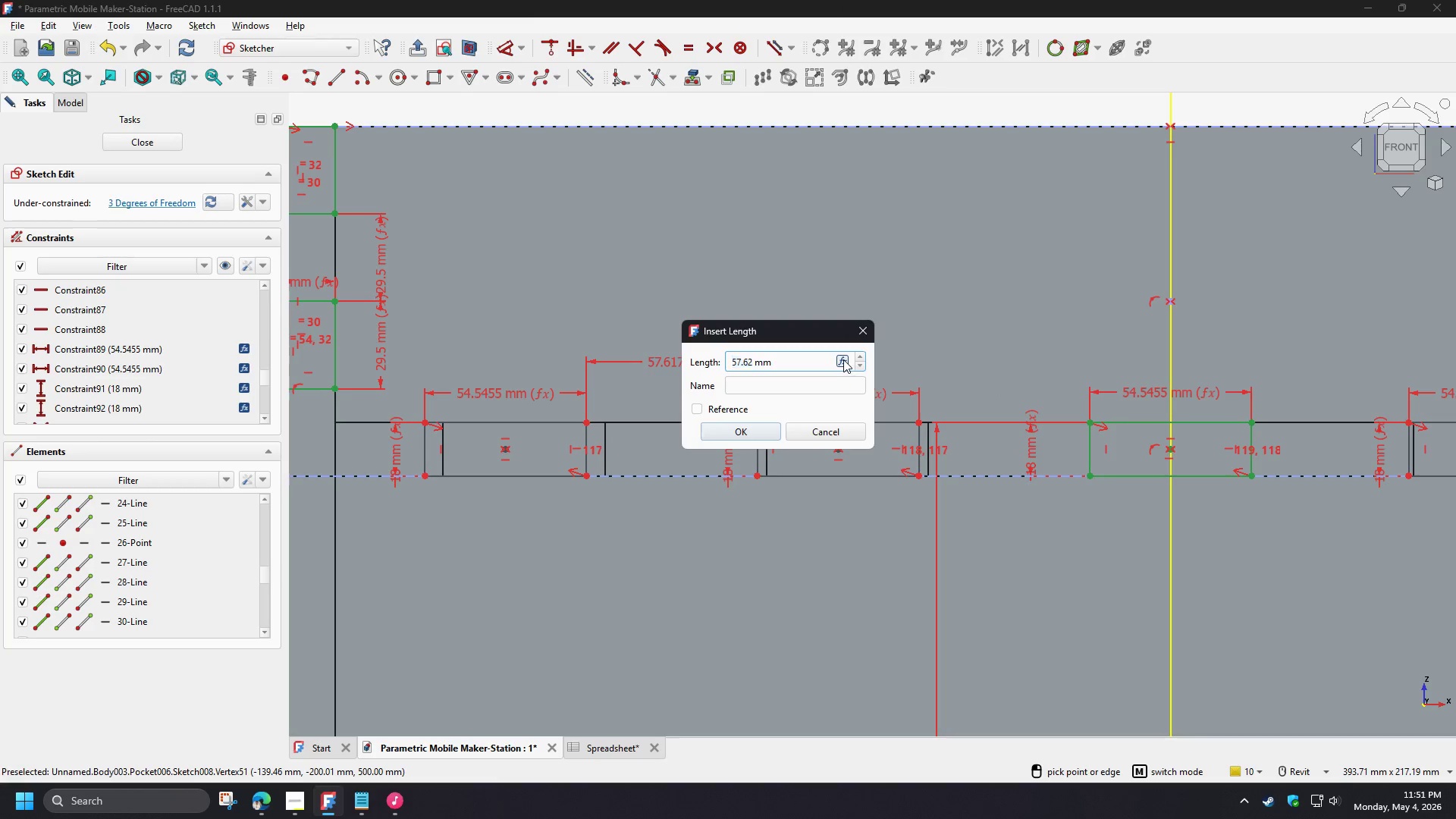 
key(Control+V)
 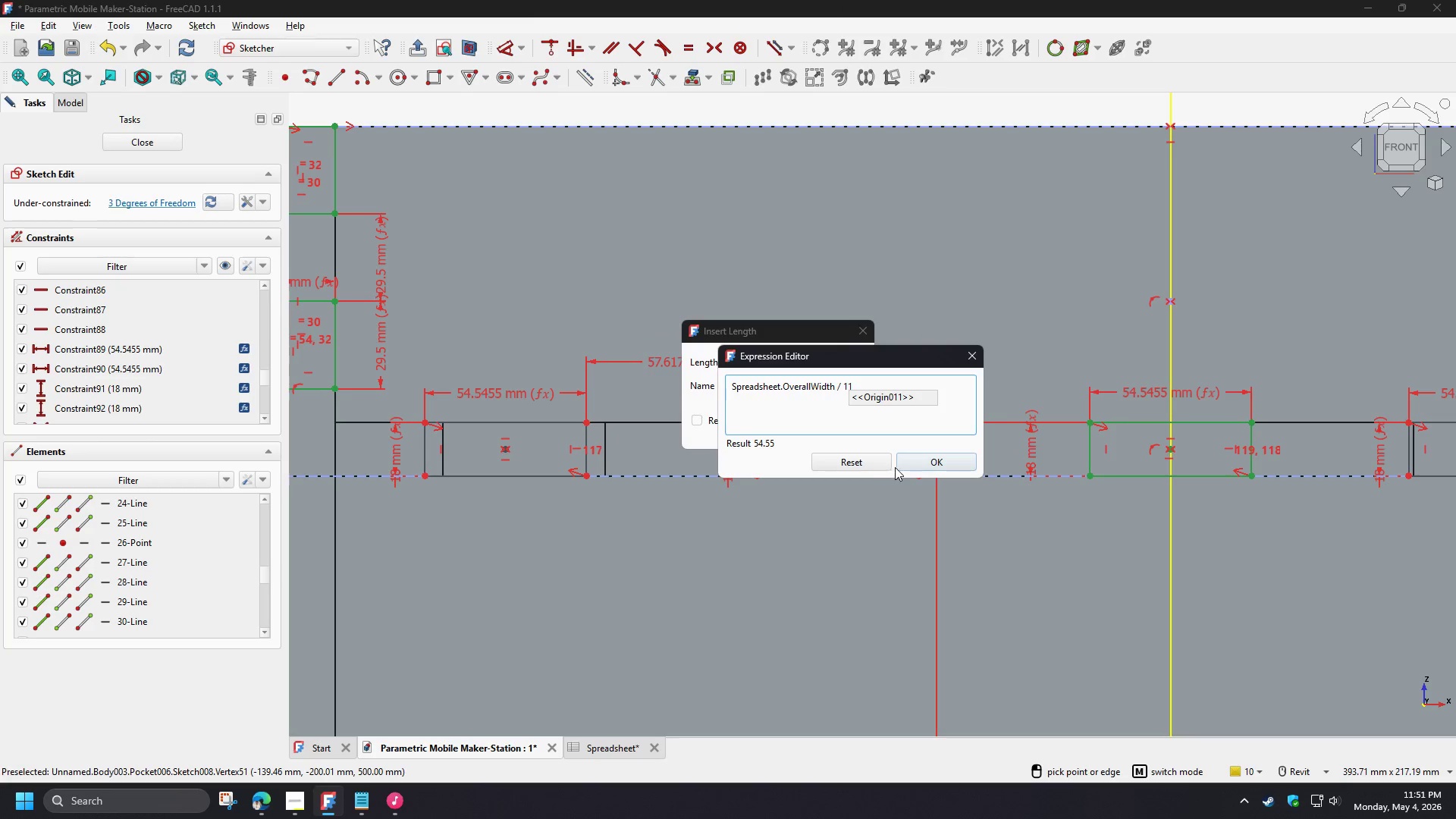 
left_click([924, 463])
 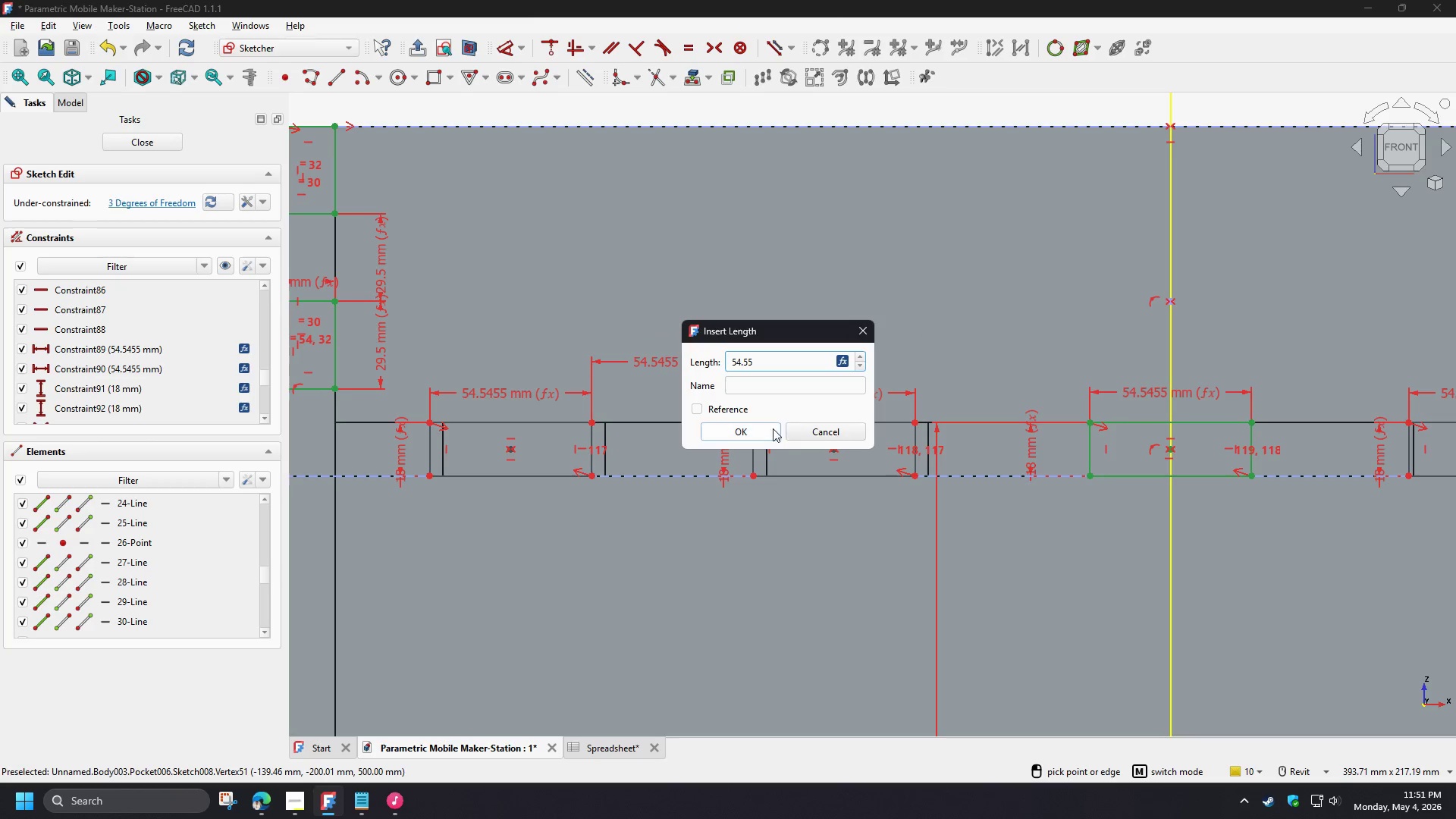 
left_click([752, 428])
 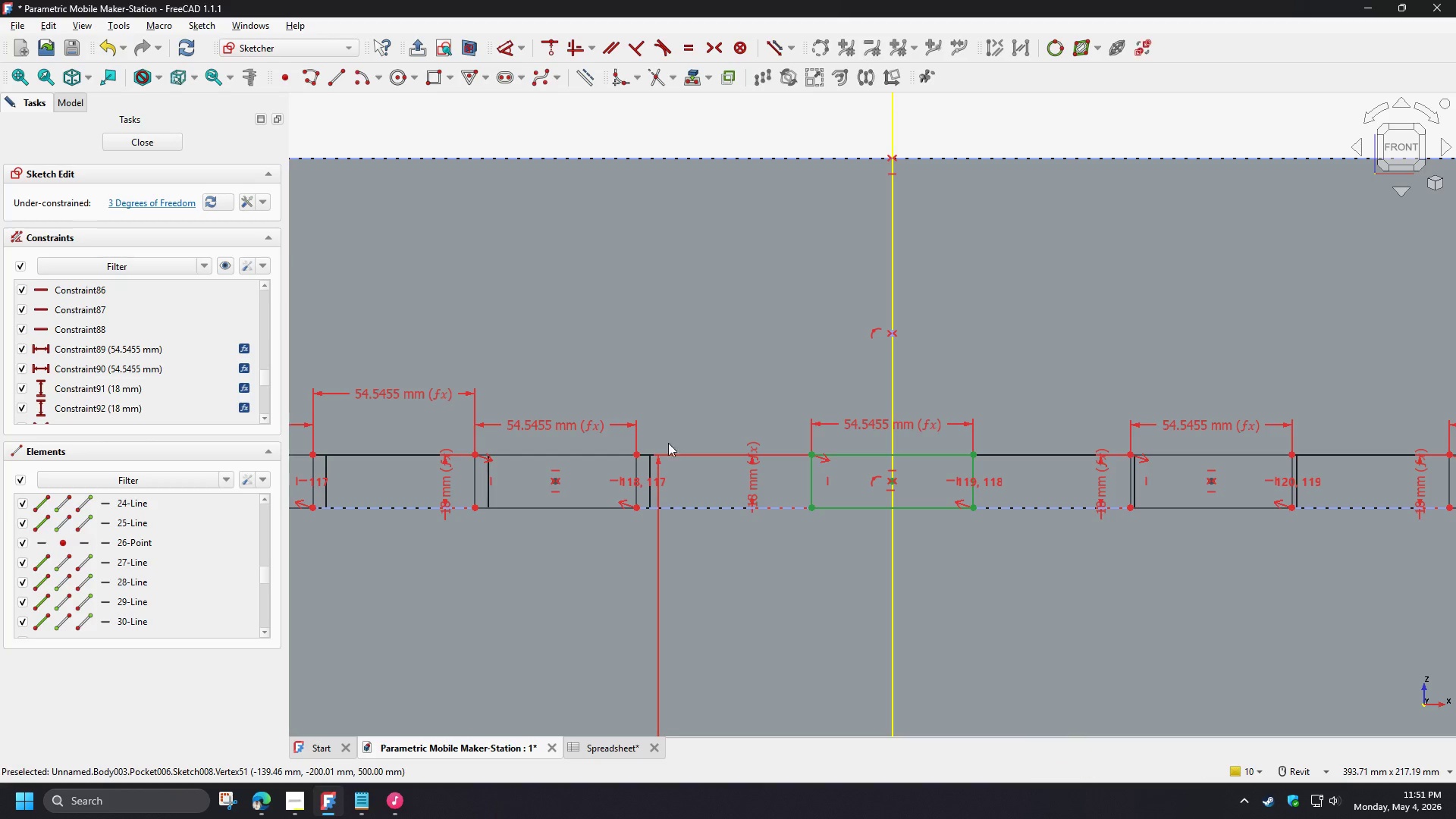 
left_click([634, 457])
 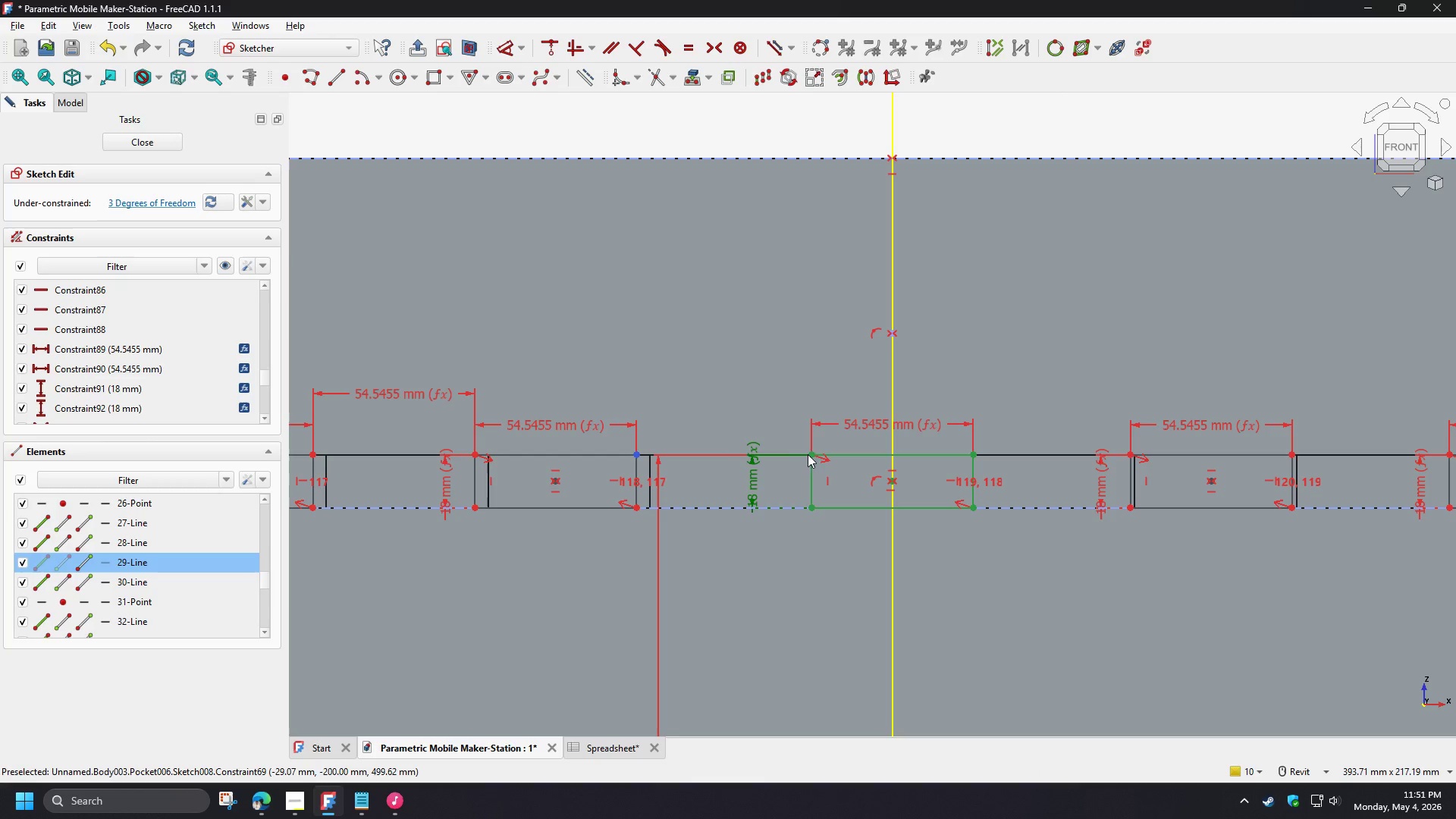 
left_click([811, 453])
 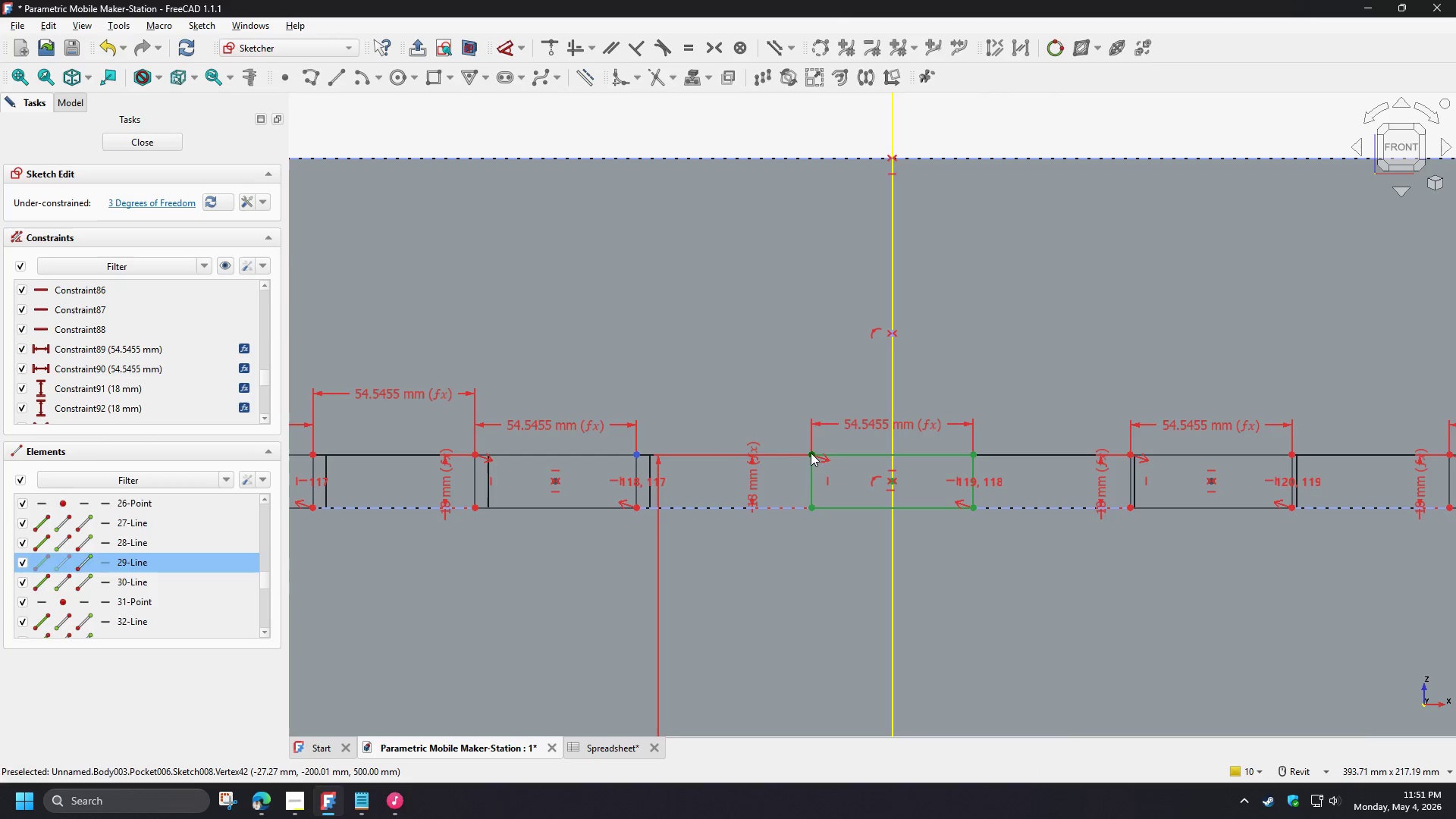 
key(D)
 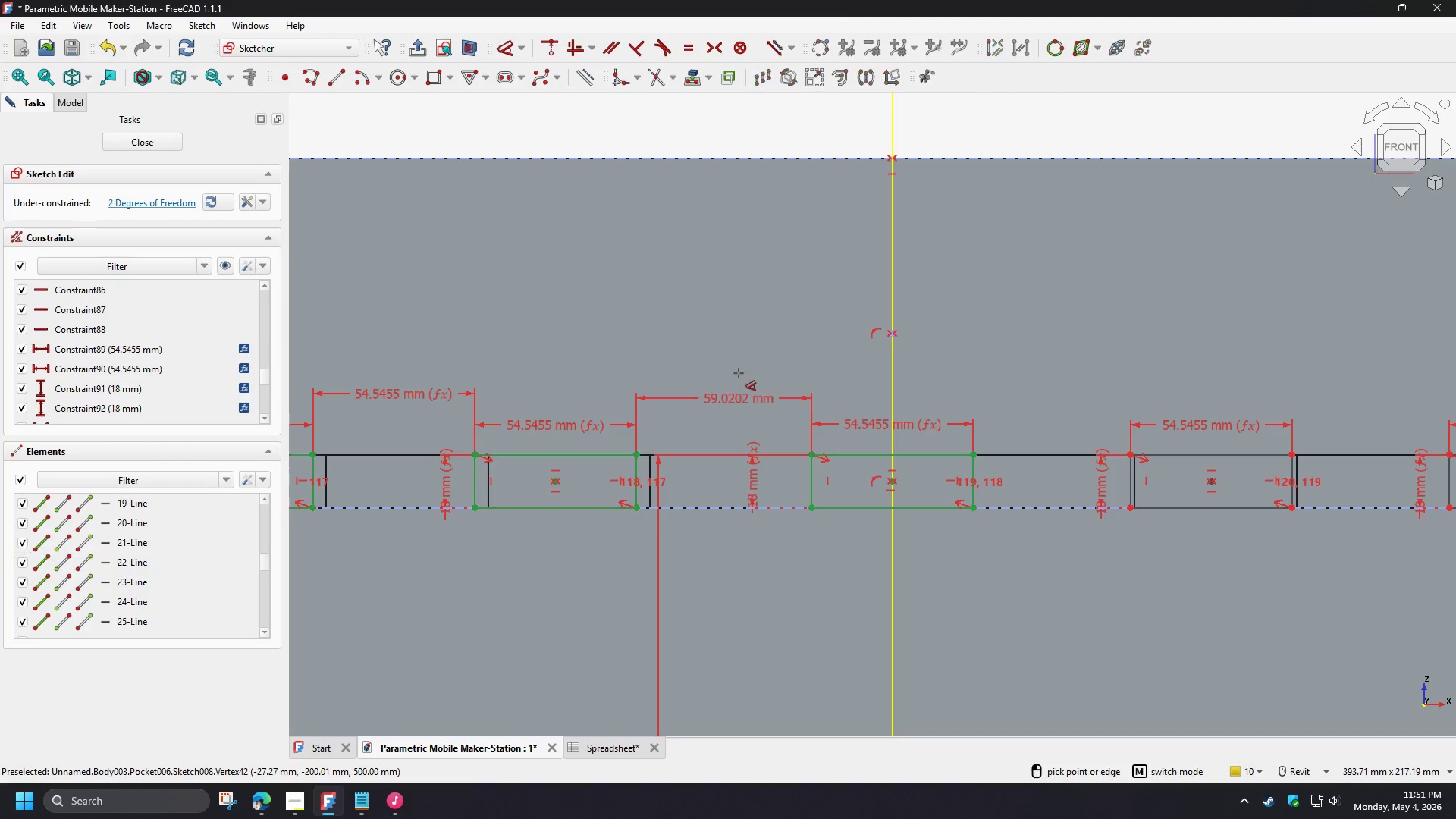 
left_click([739, 373])
 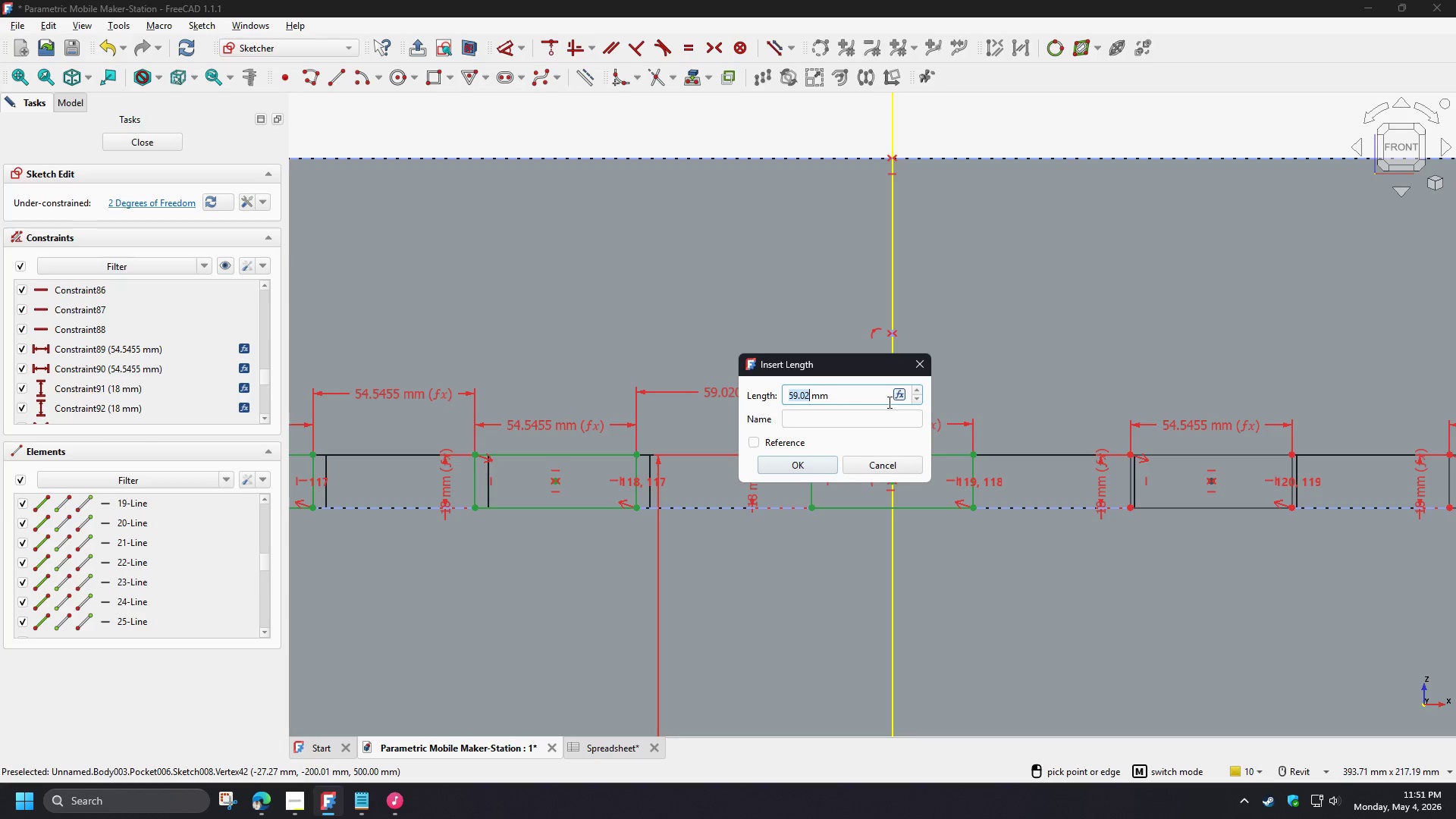 
left_click([899, 393])
 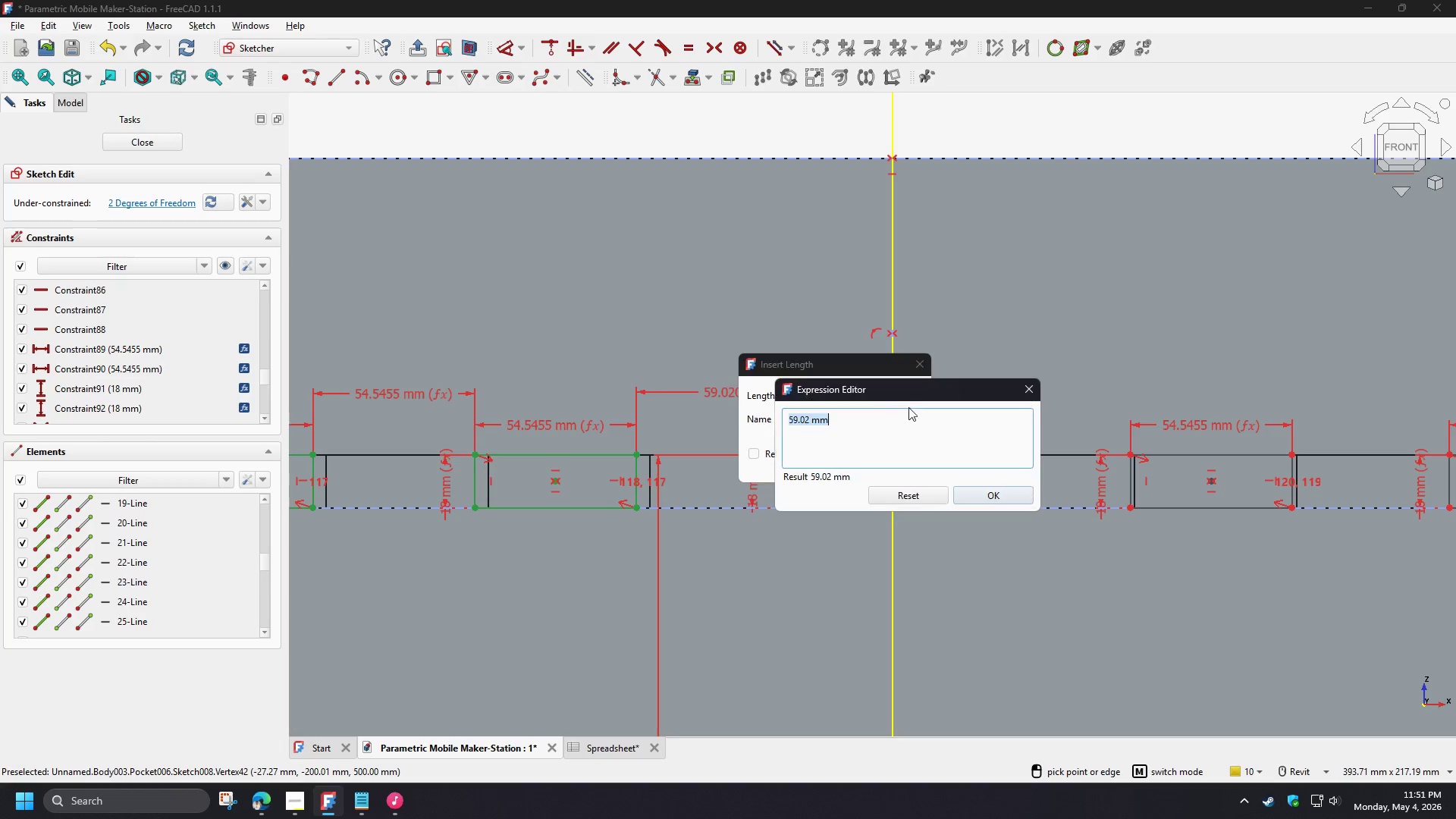 
key(Control+V)
 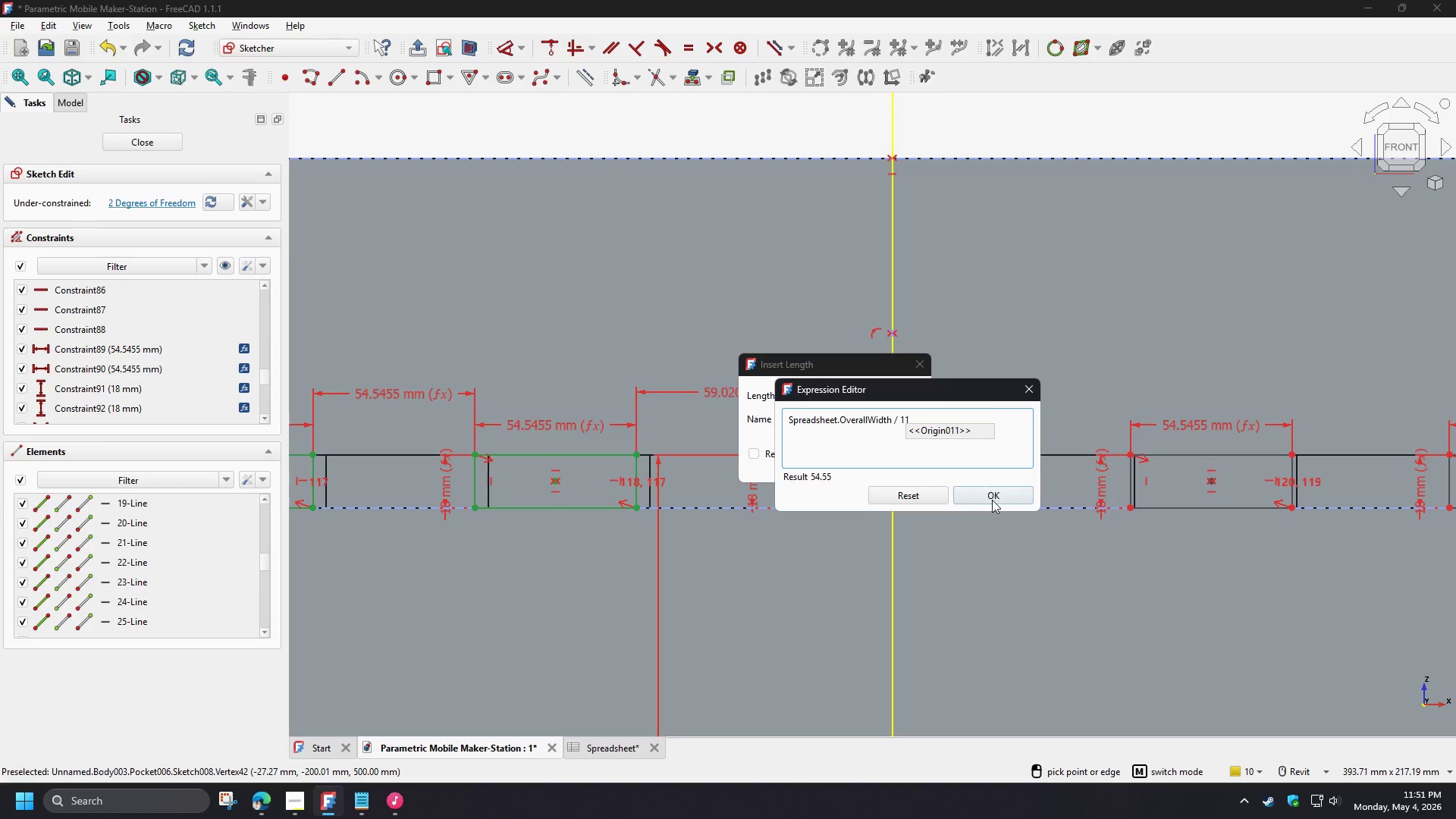 
left_click([992, 500])
 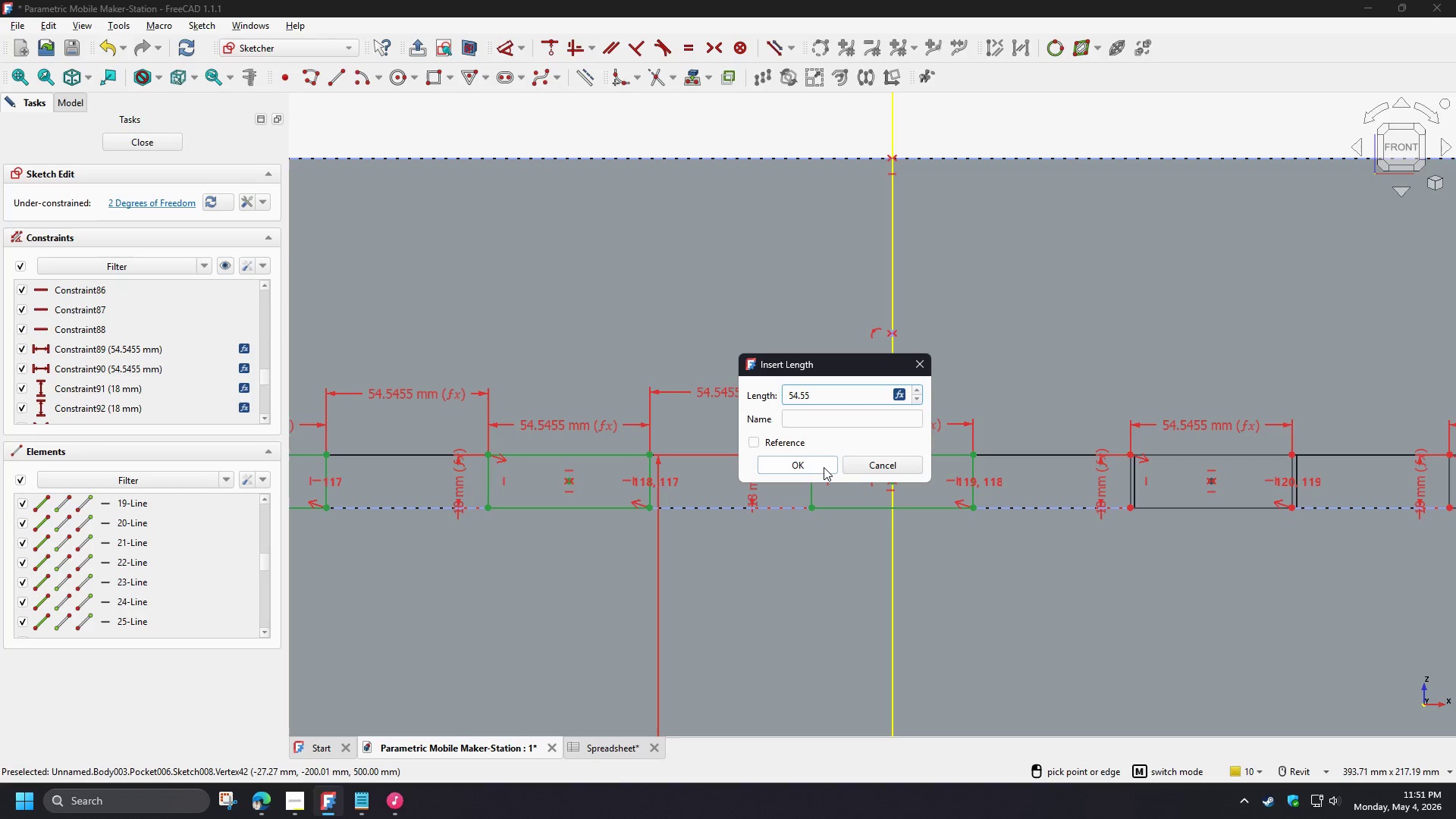 
left_click([815, 468])
 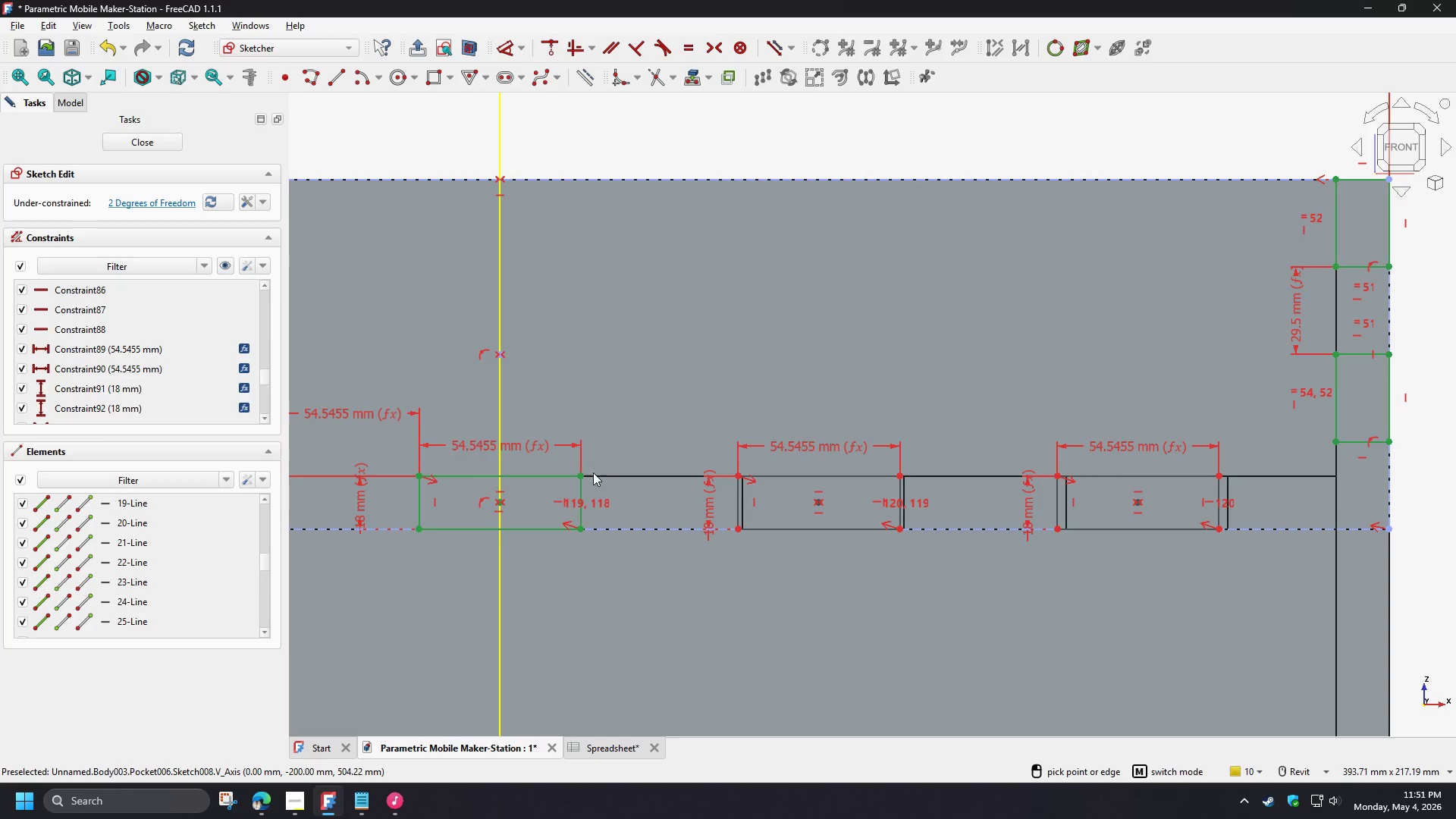 
left_click([581, 476])
 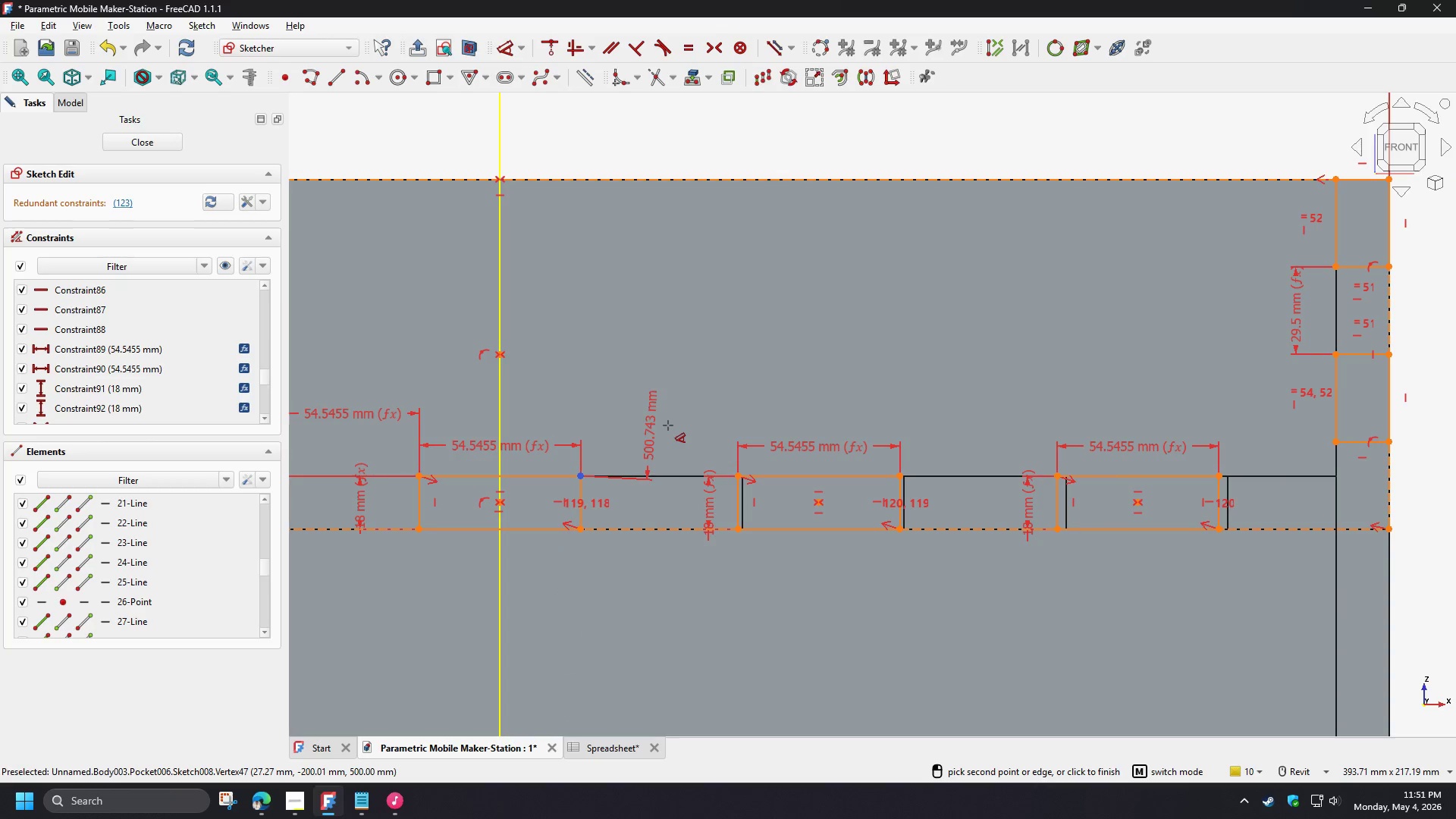 
double_click([621, 450])
 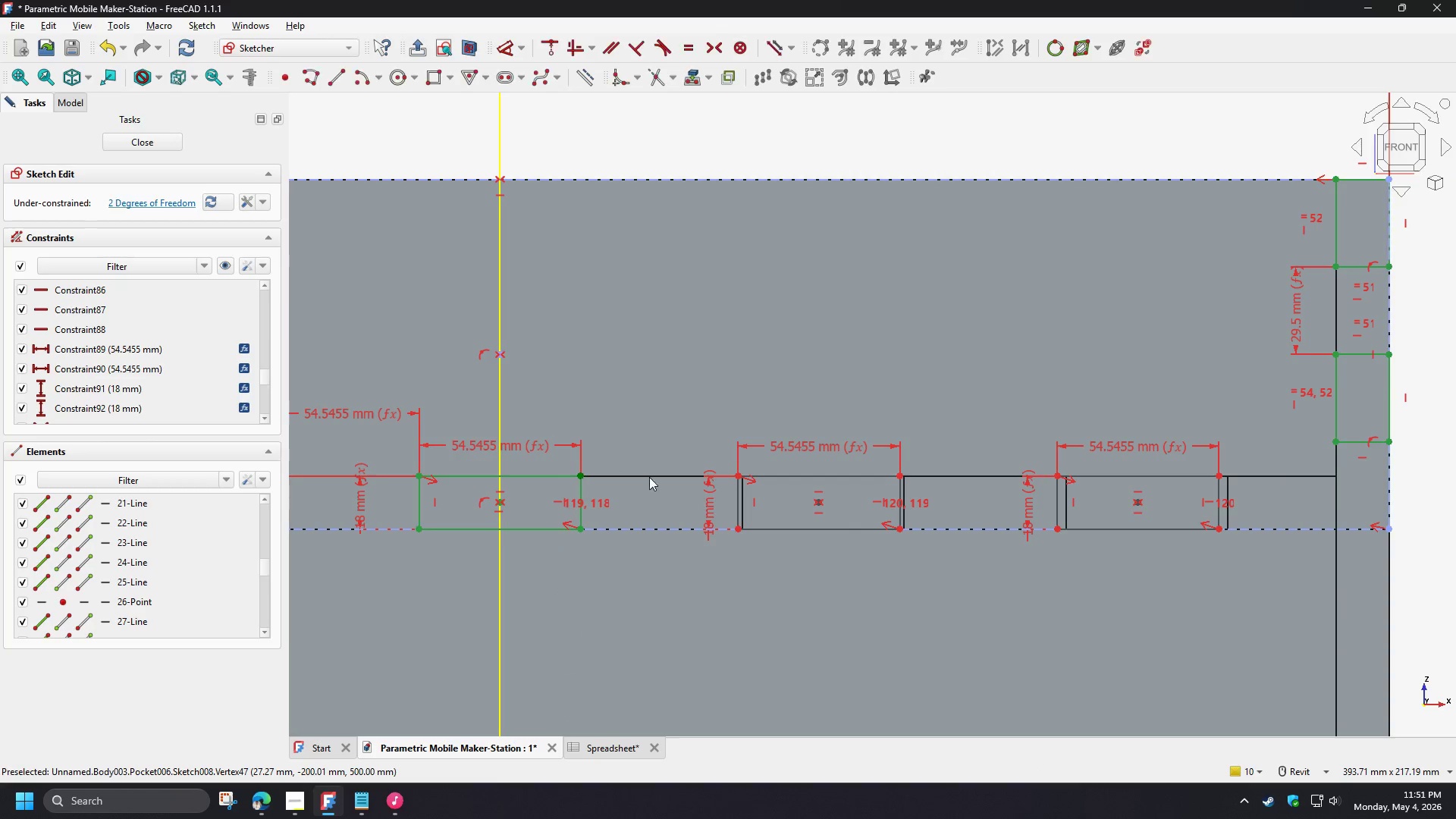 
hold_key(key=ControlLeft, duration=0.55)
left_click([736, 474])
 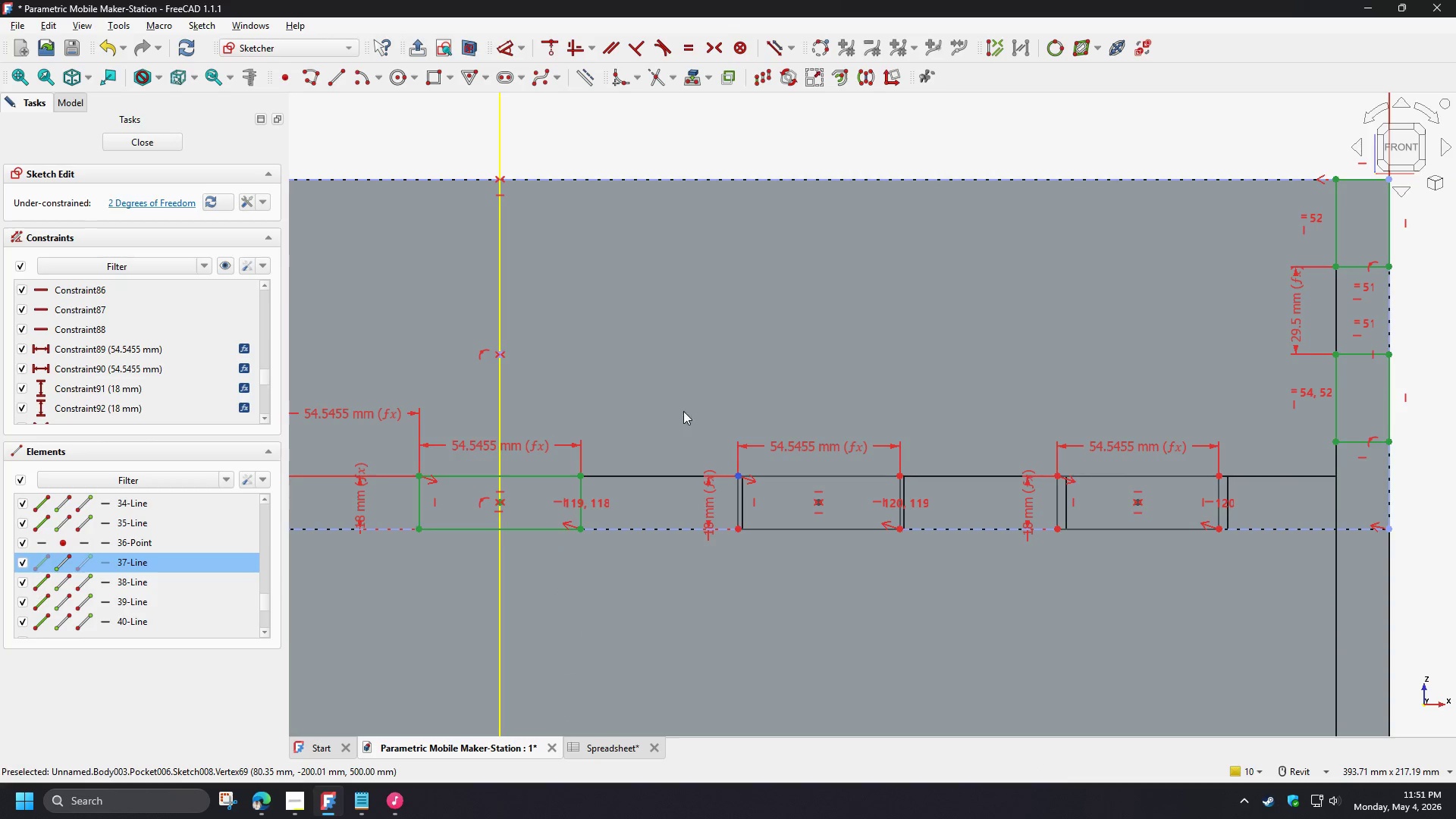 
key(D)
 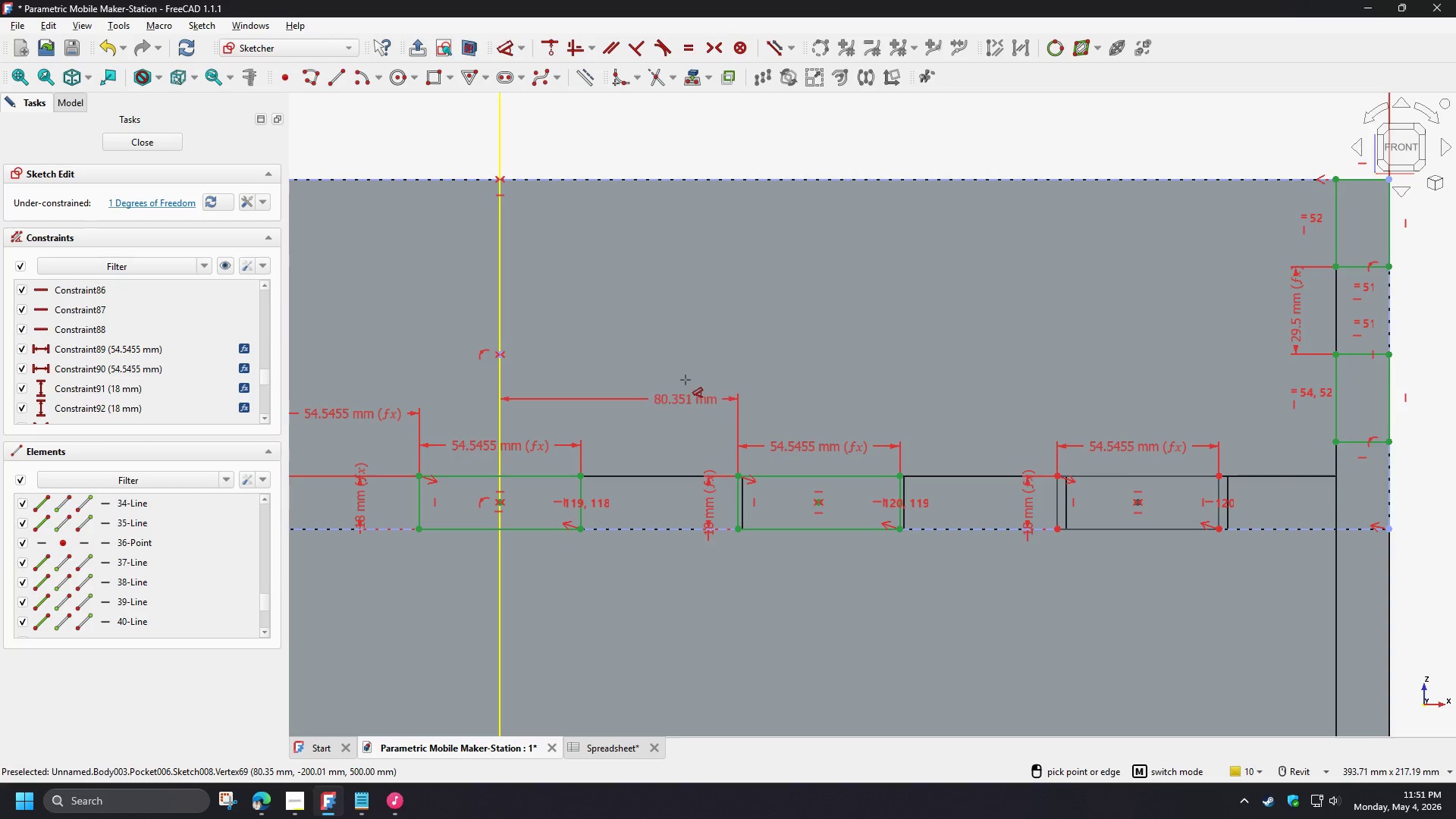 
left_click([686, 380])
 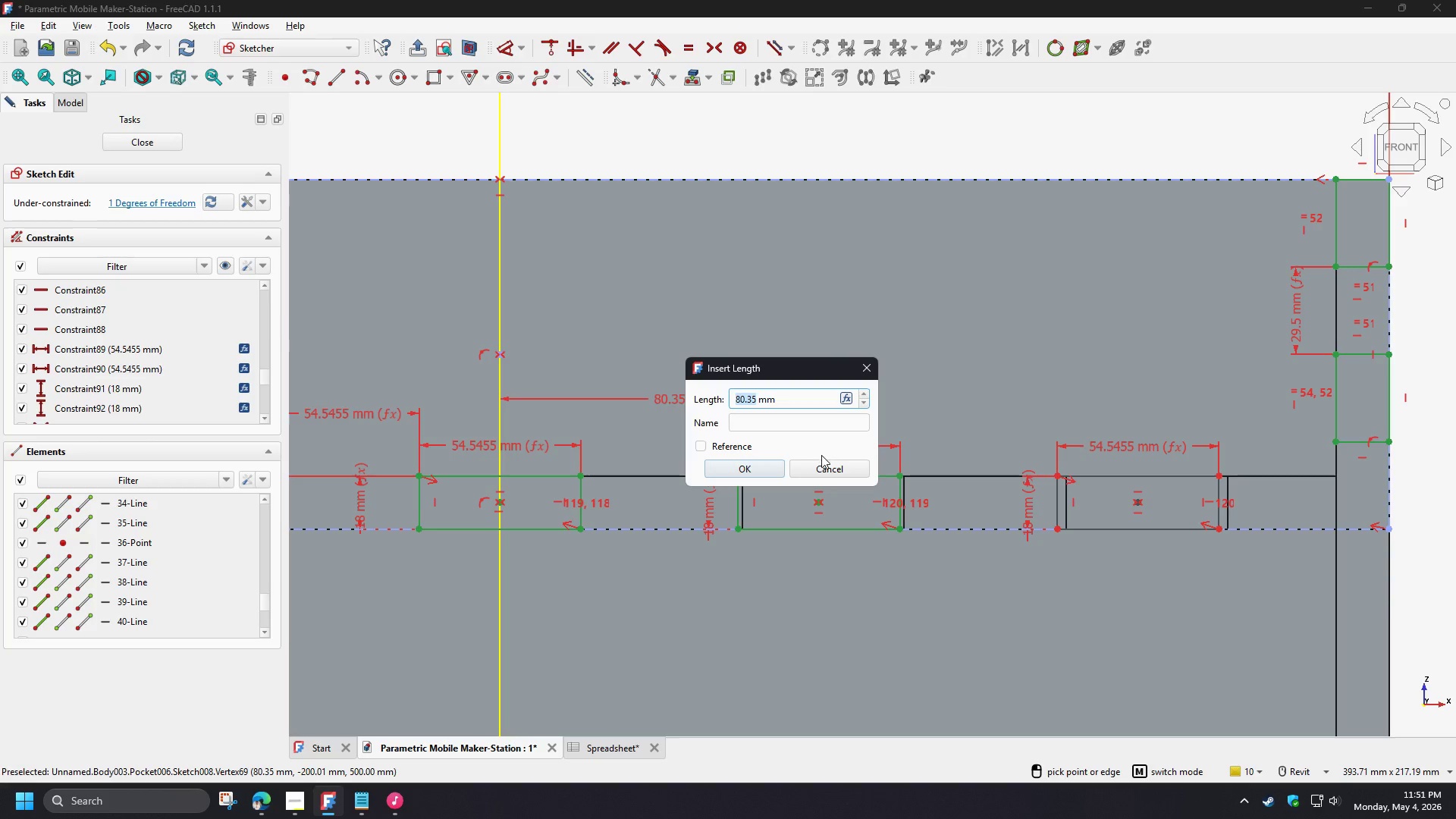 
left_click([824, 466])
 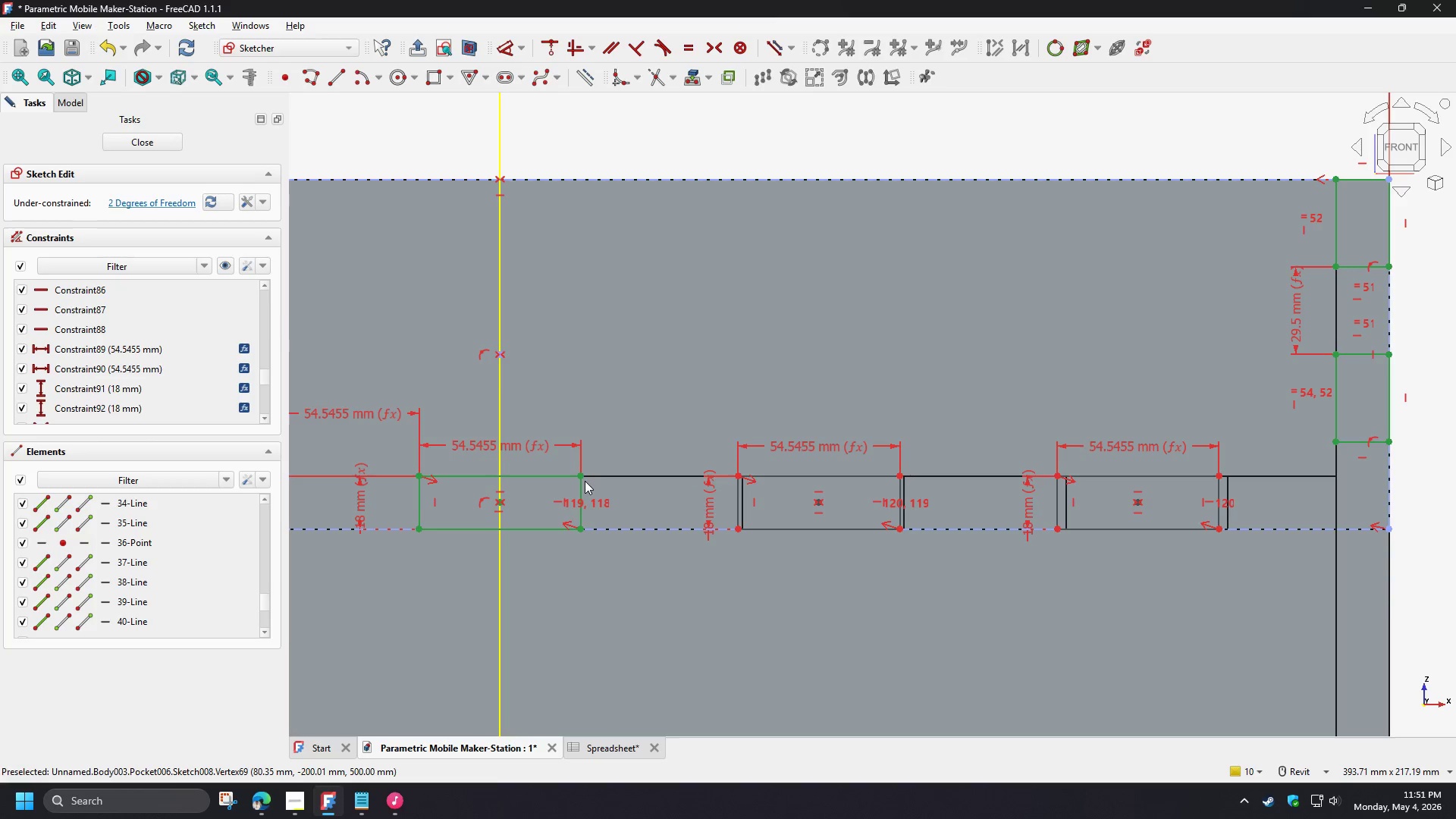 
left_click([581, 475])
 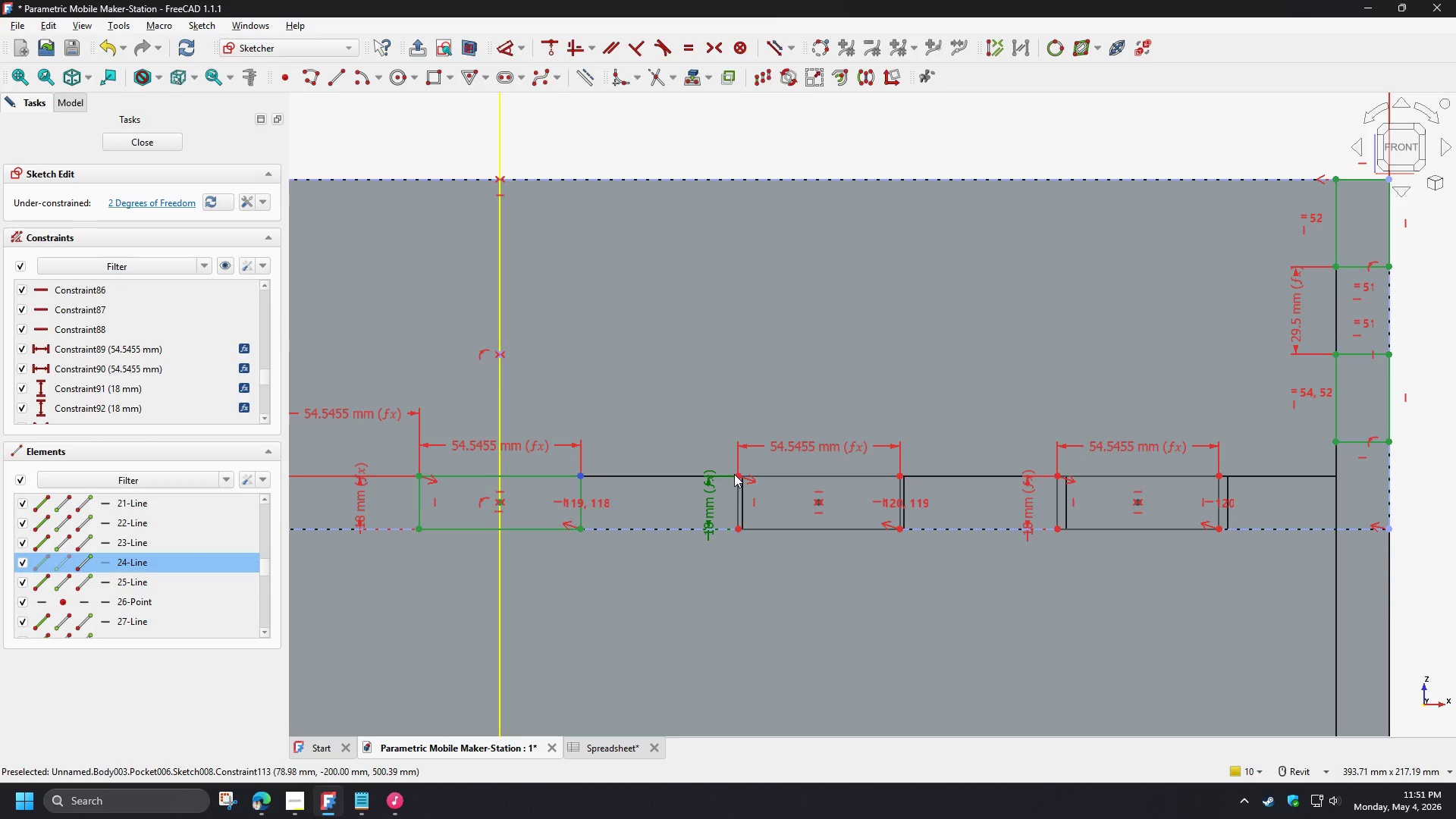 
left_click([736, 474])
 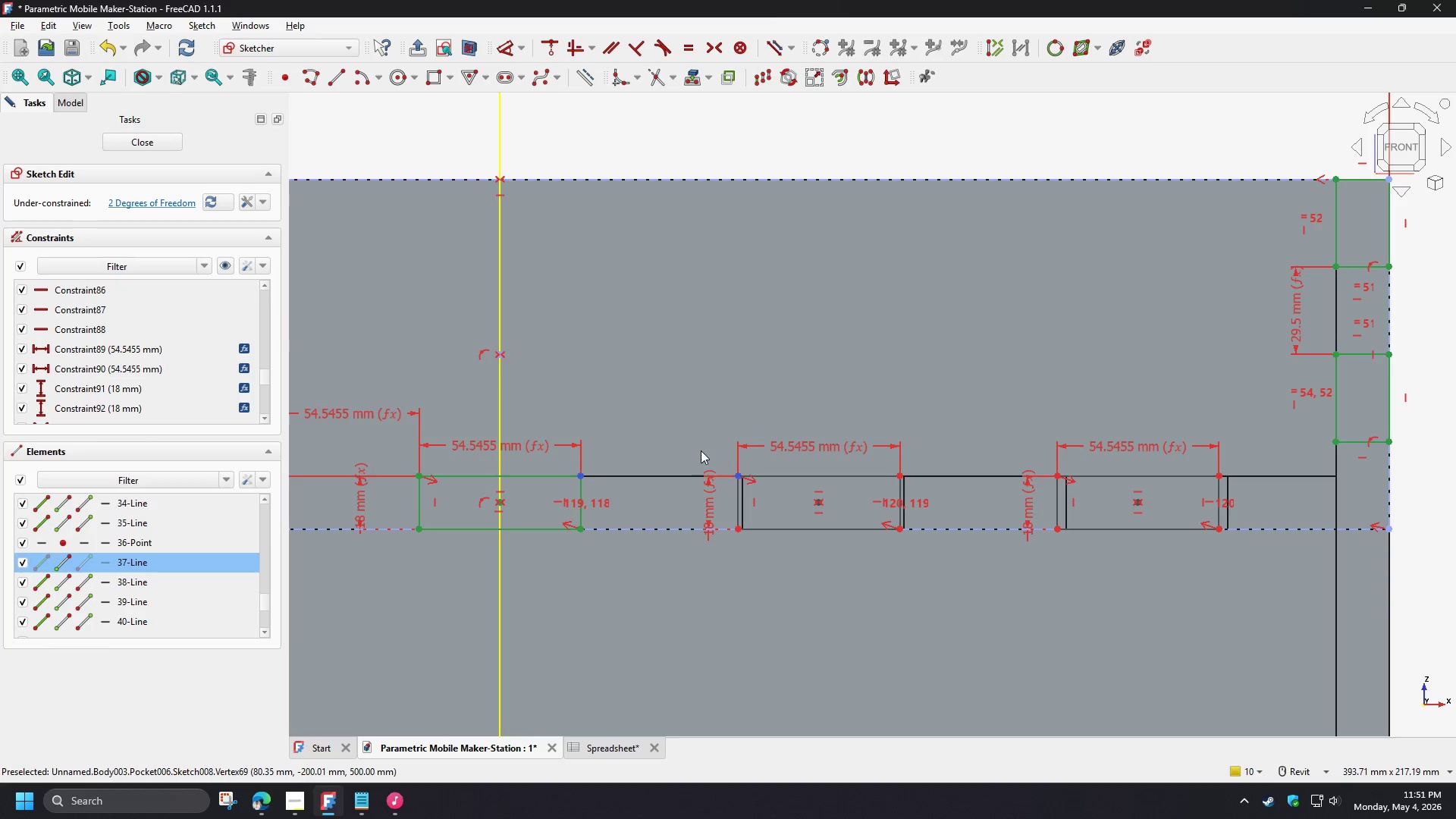 
key(D)
 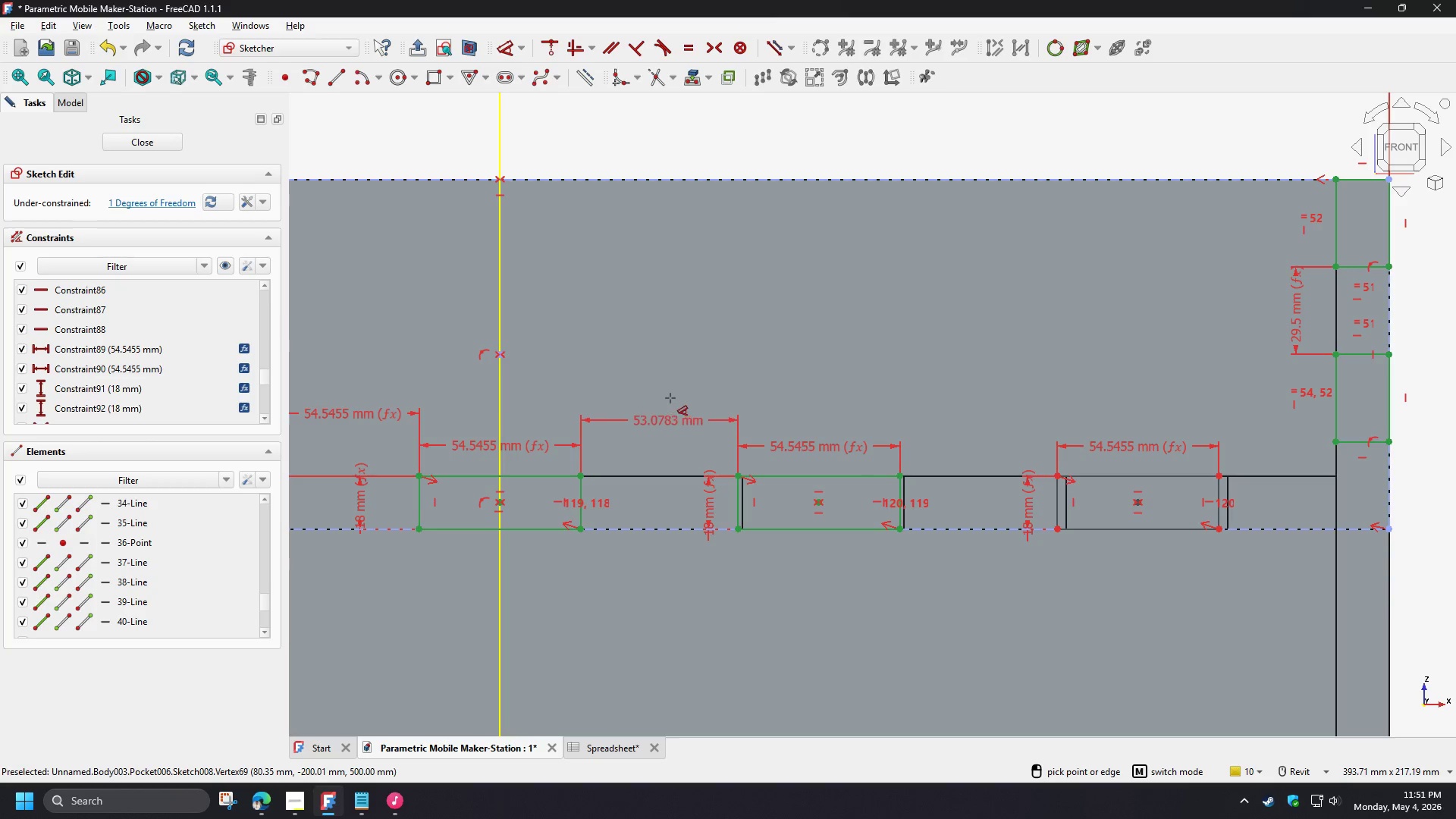 
left_click([671, 397])
 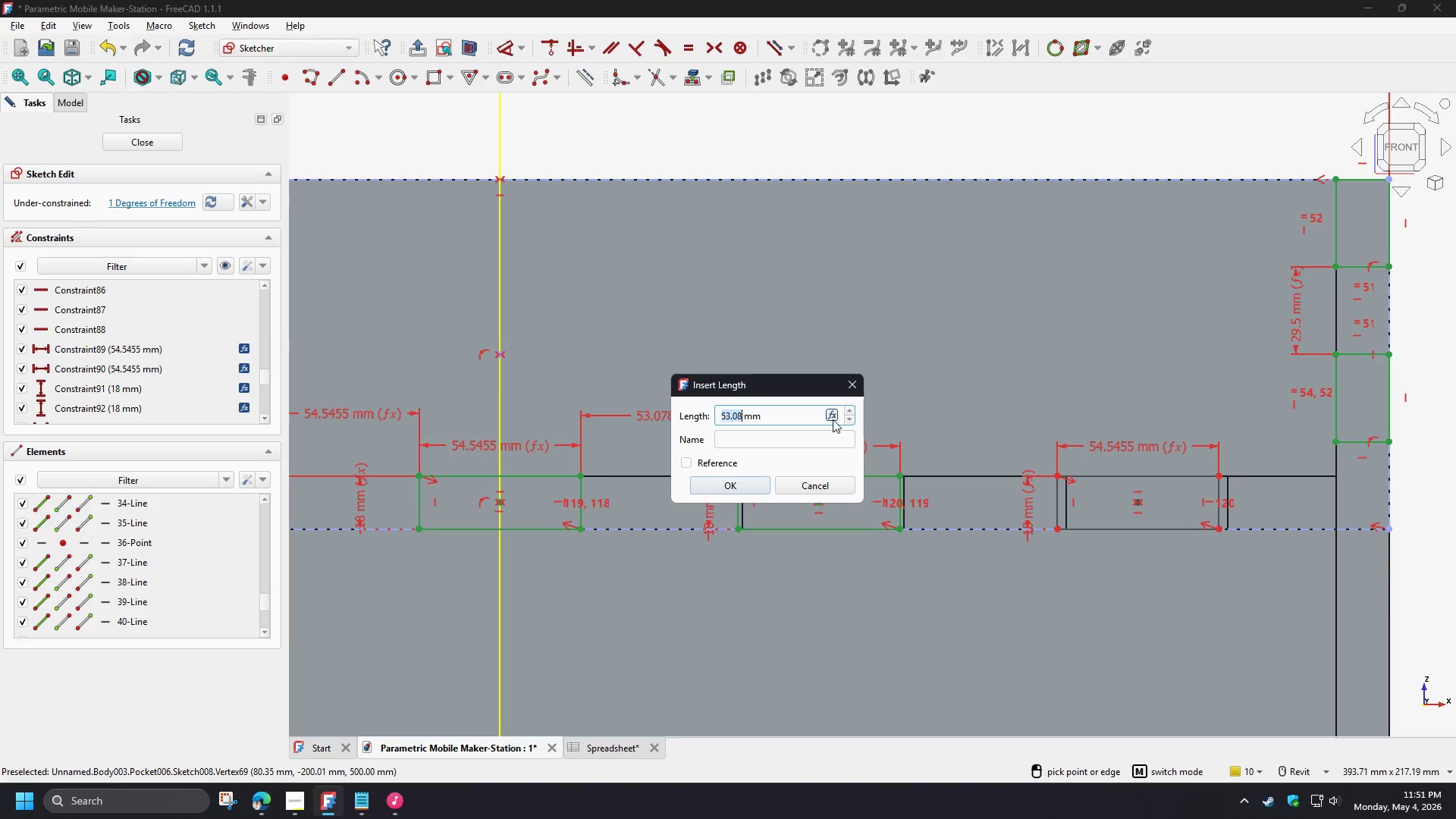 
left_click([833, 413])
 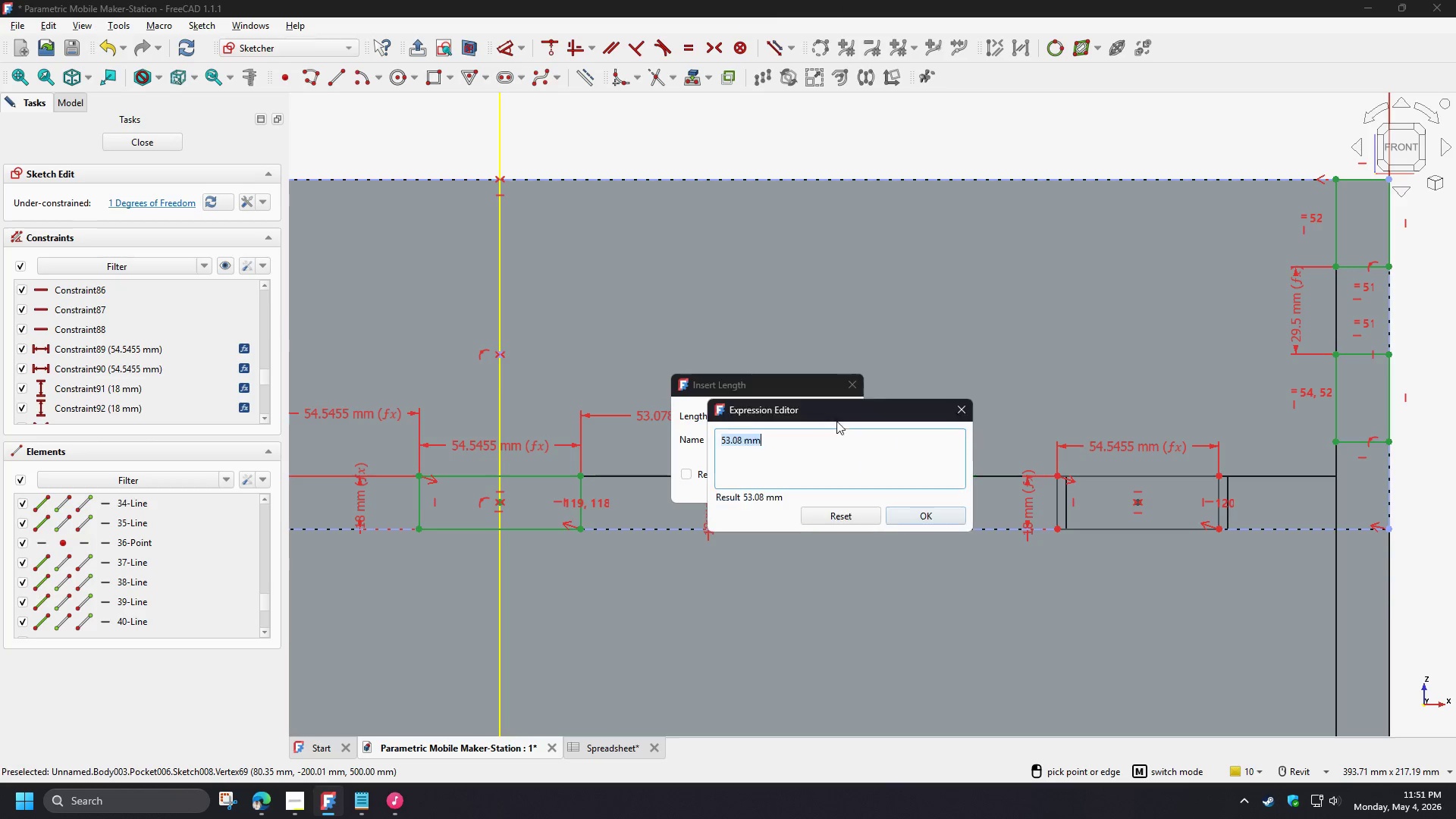 
key(Control+V)
 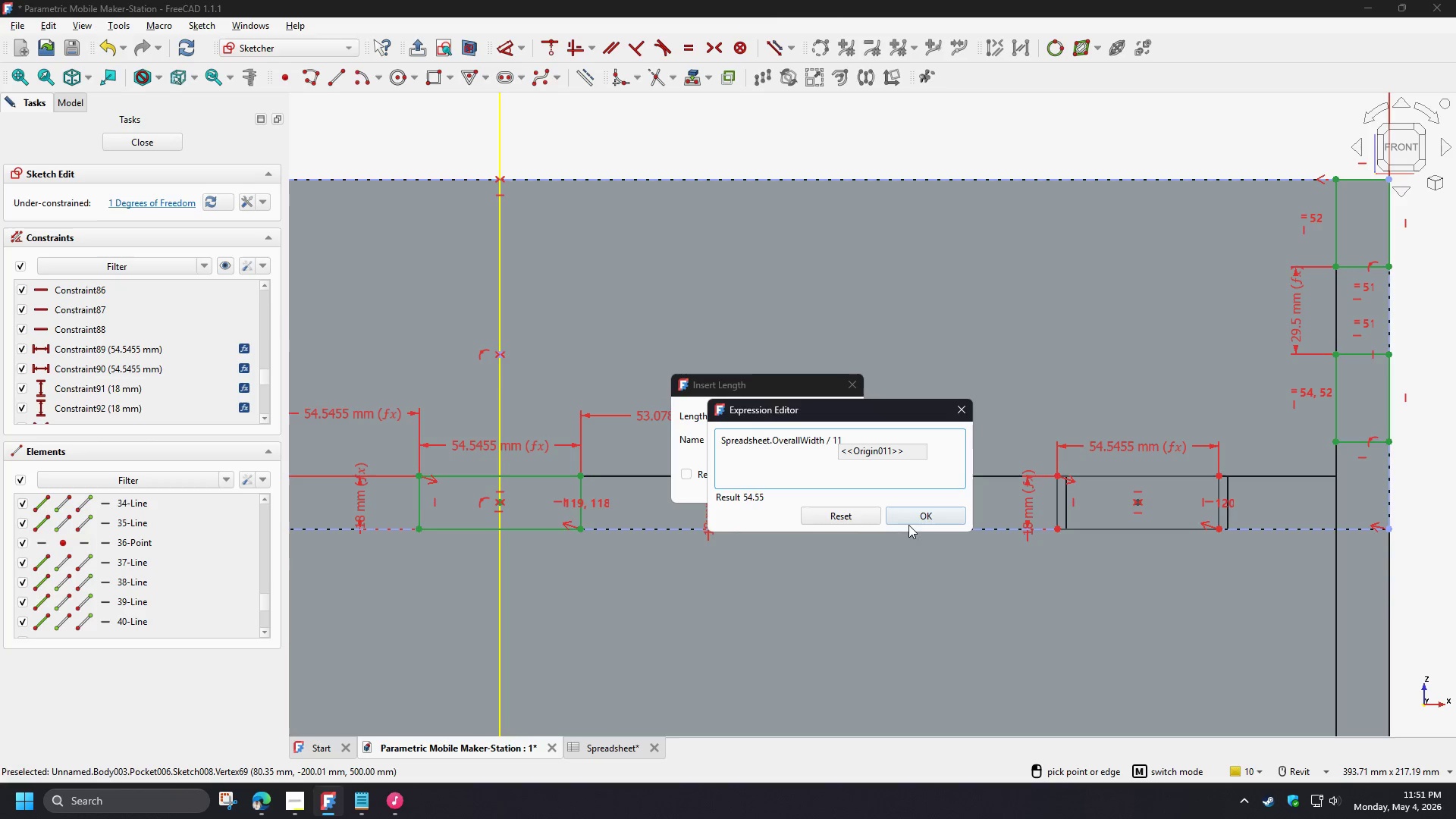 
left_click([918, 522])
 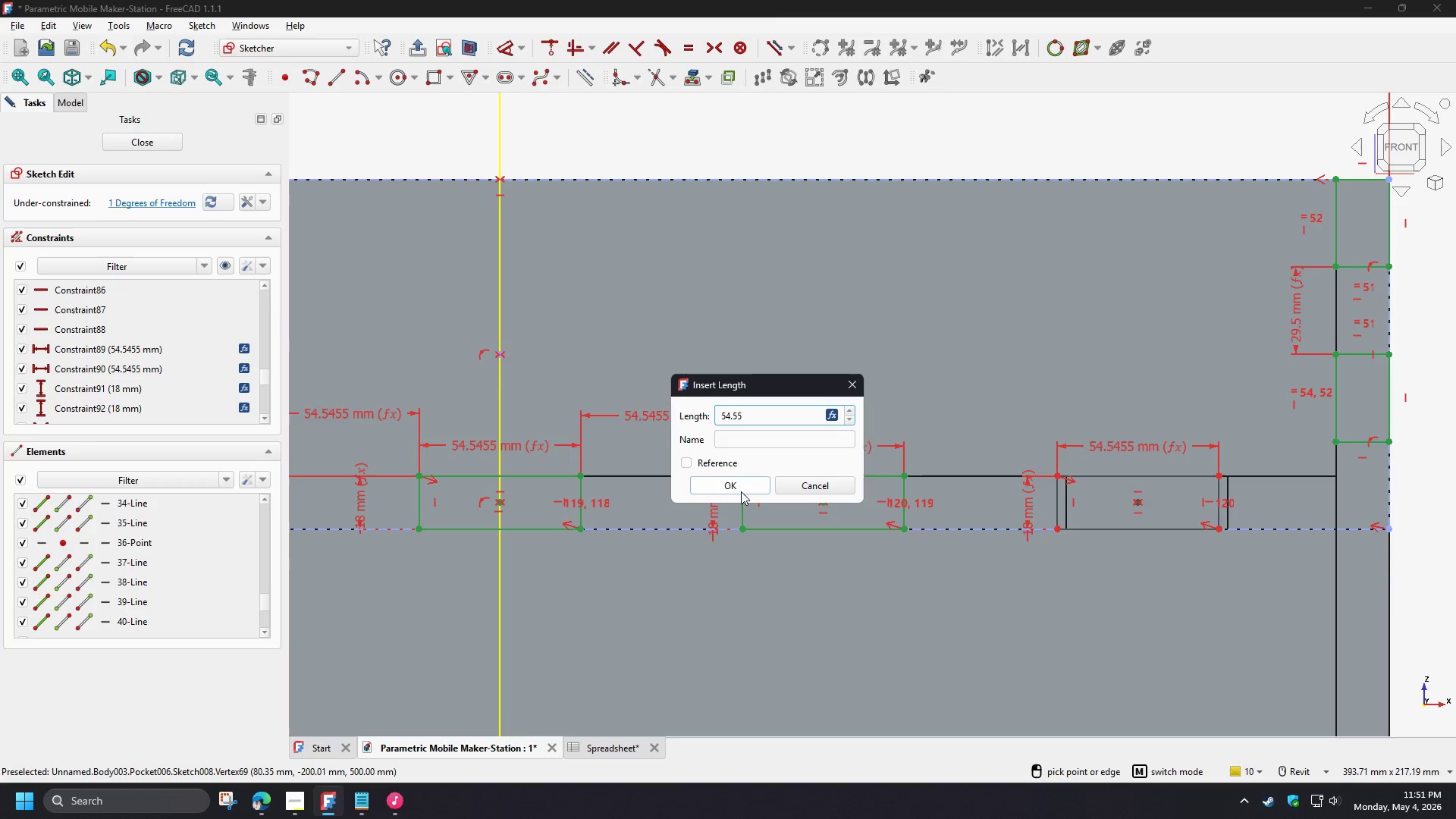 
left_click([729, 491])
 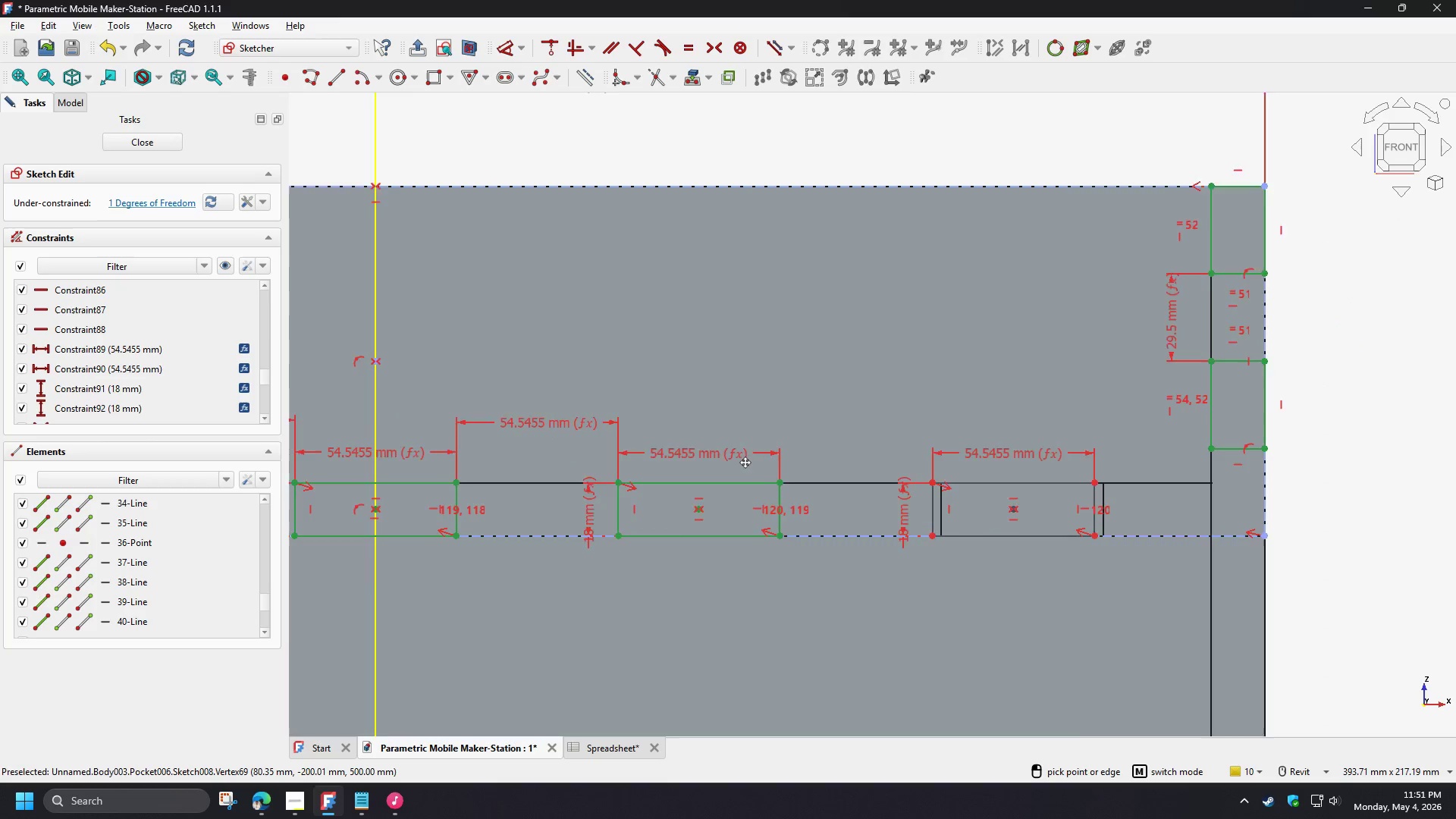 
right_click([688, 461])
 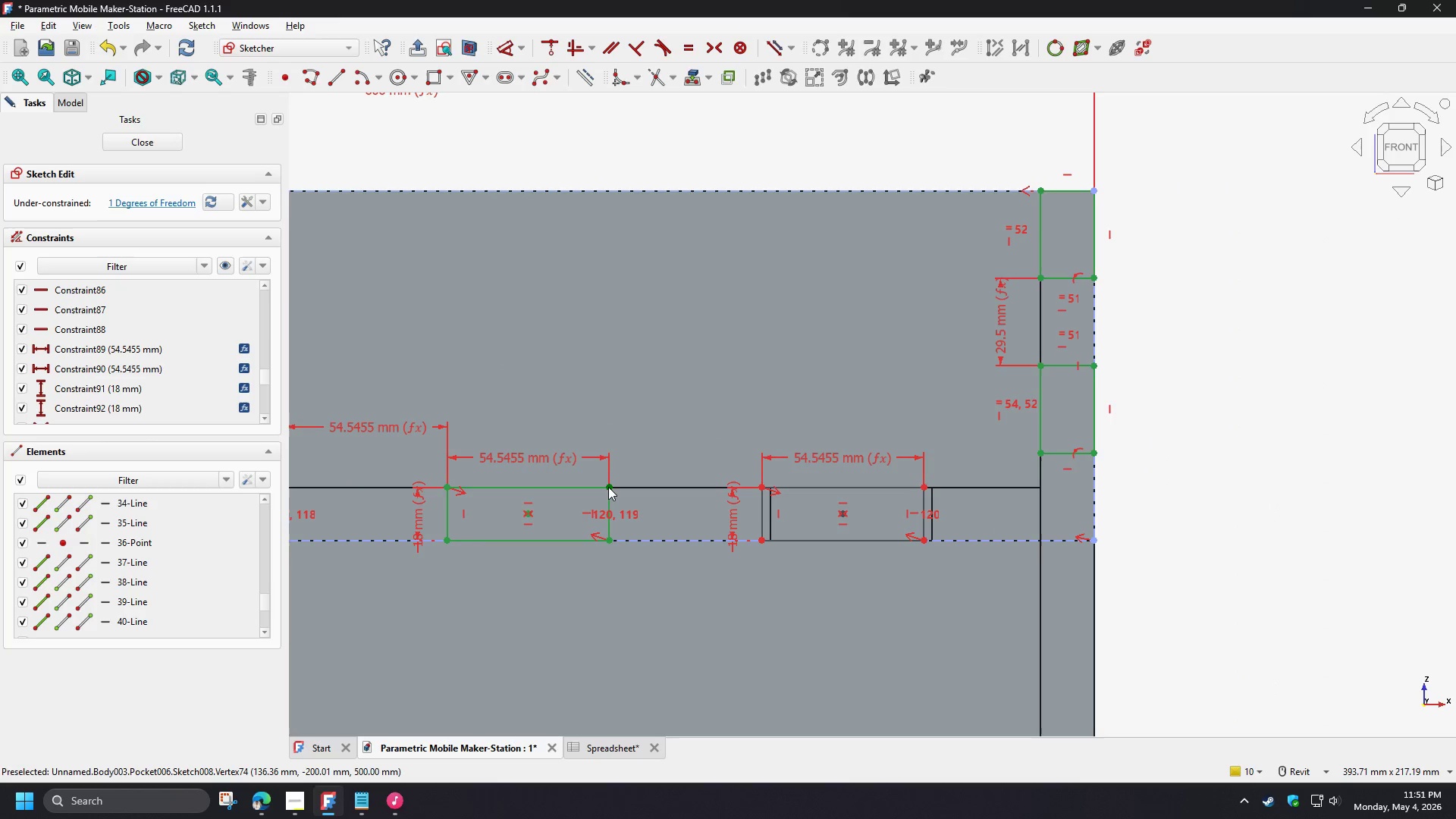 
left_click([608, 487])
 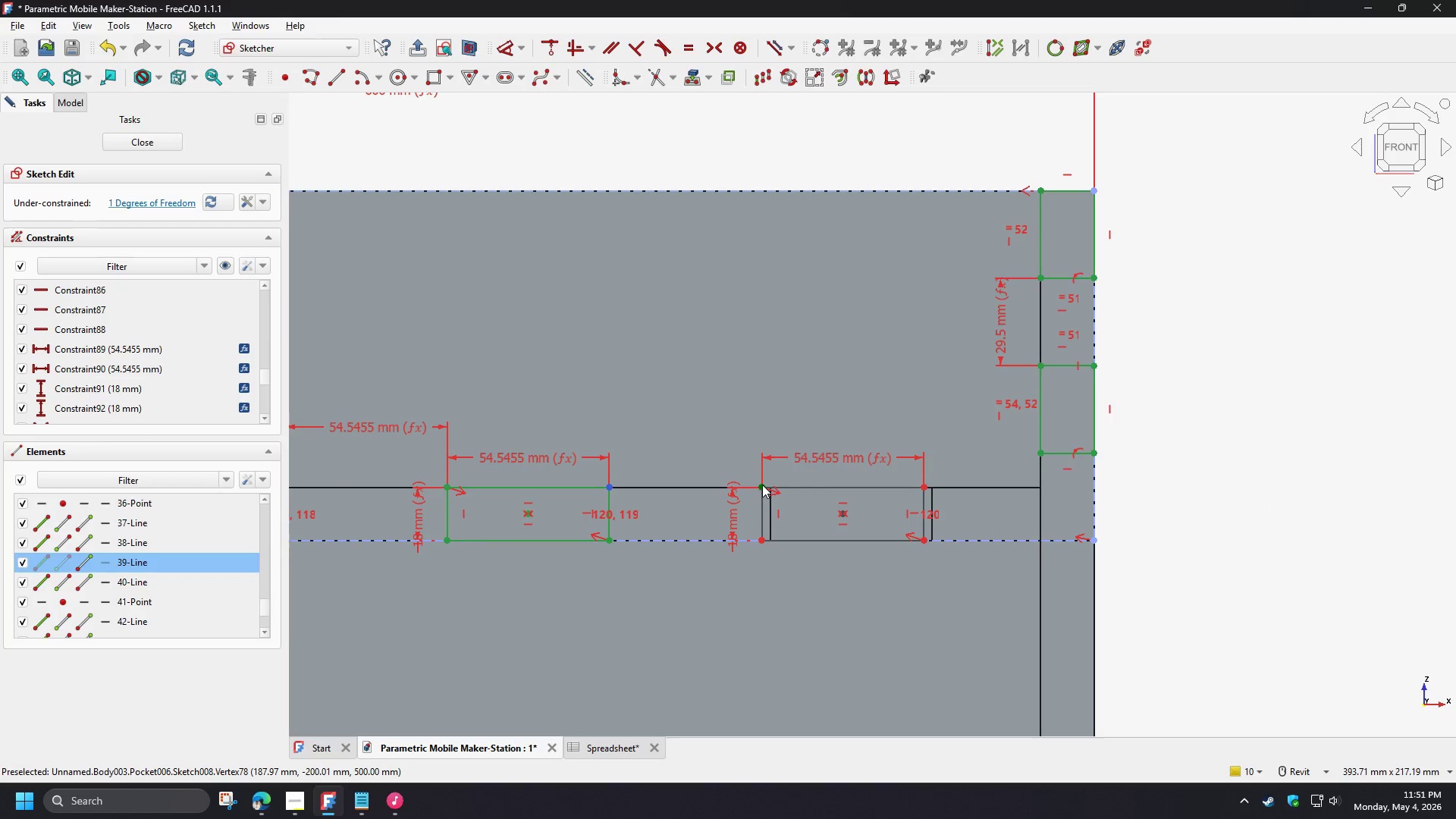 
left_click([762, 485])
 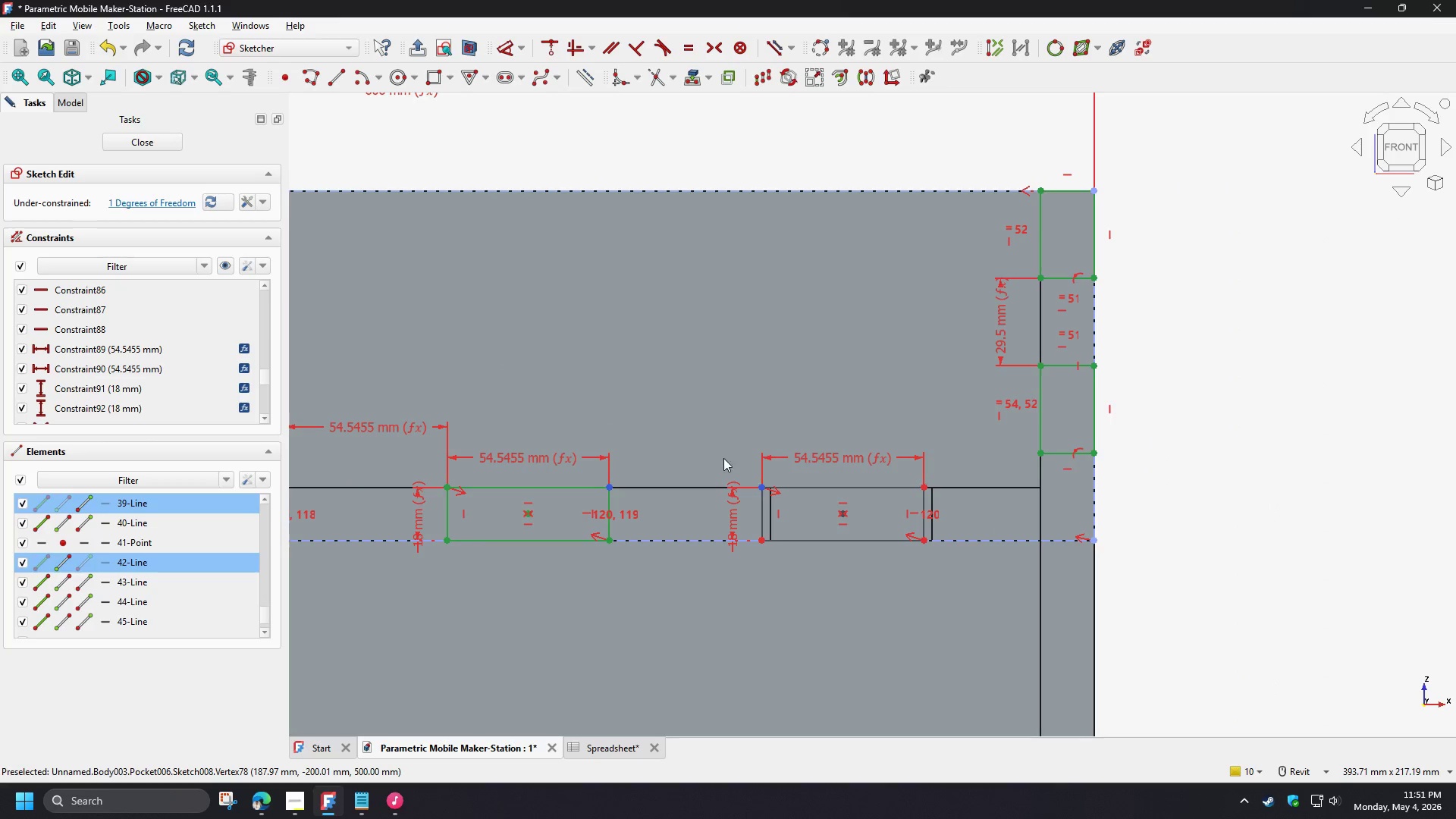 
key(D)
 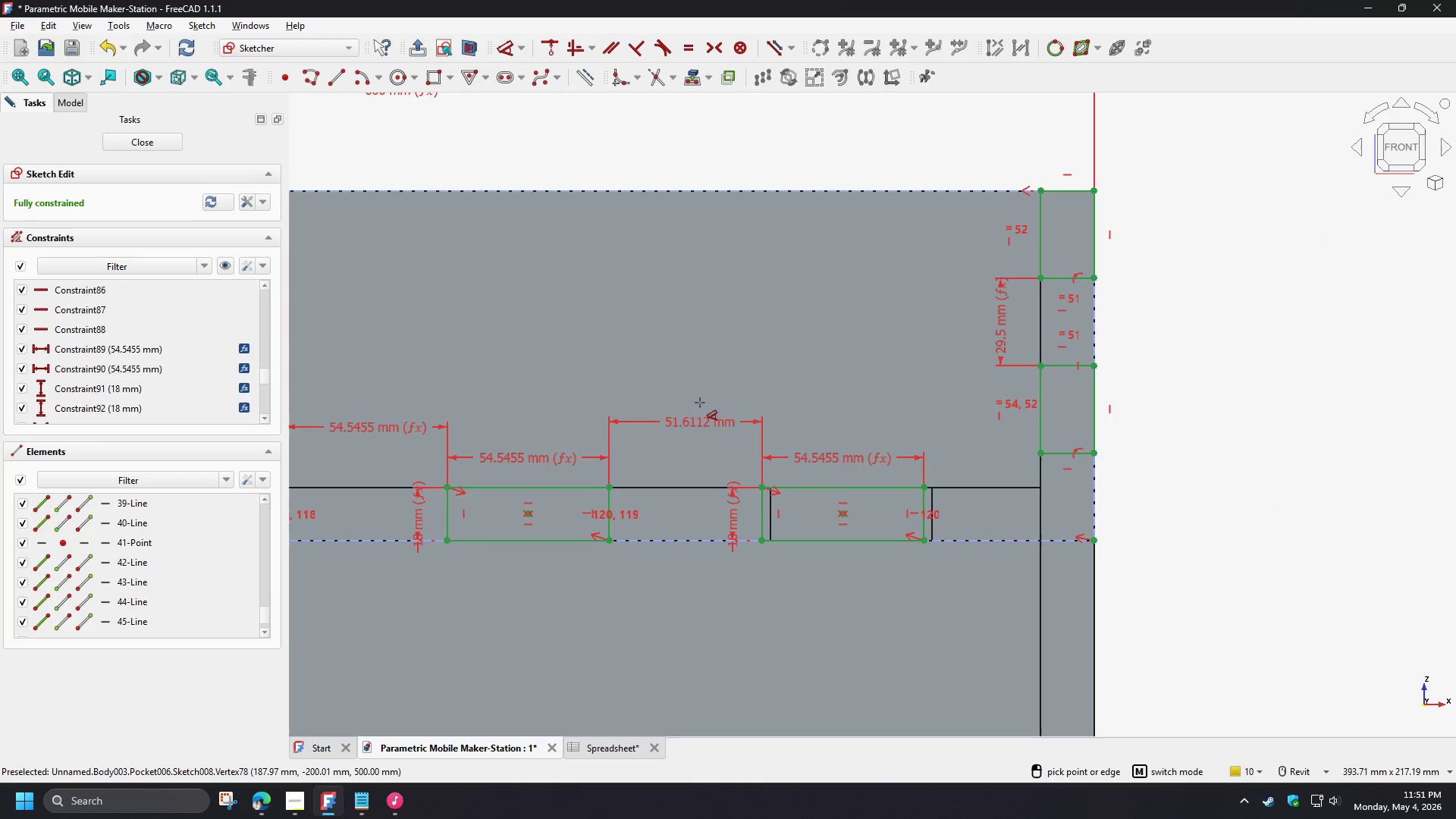 
left_click([700, 403])
 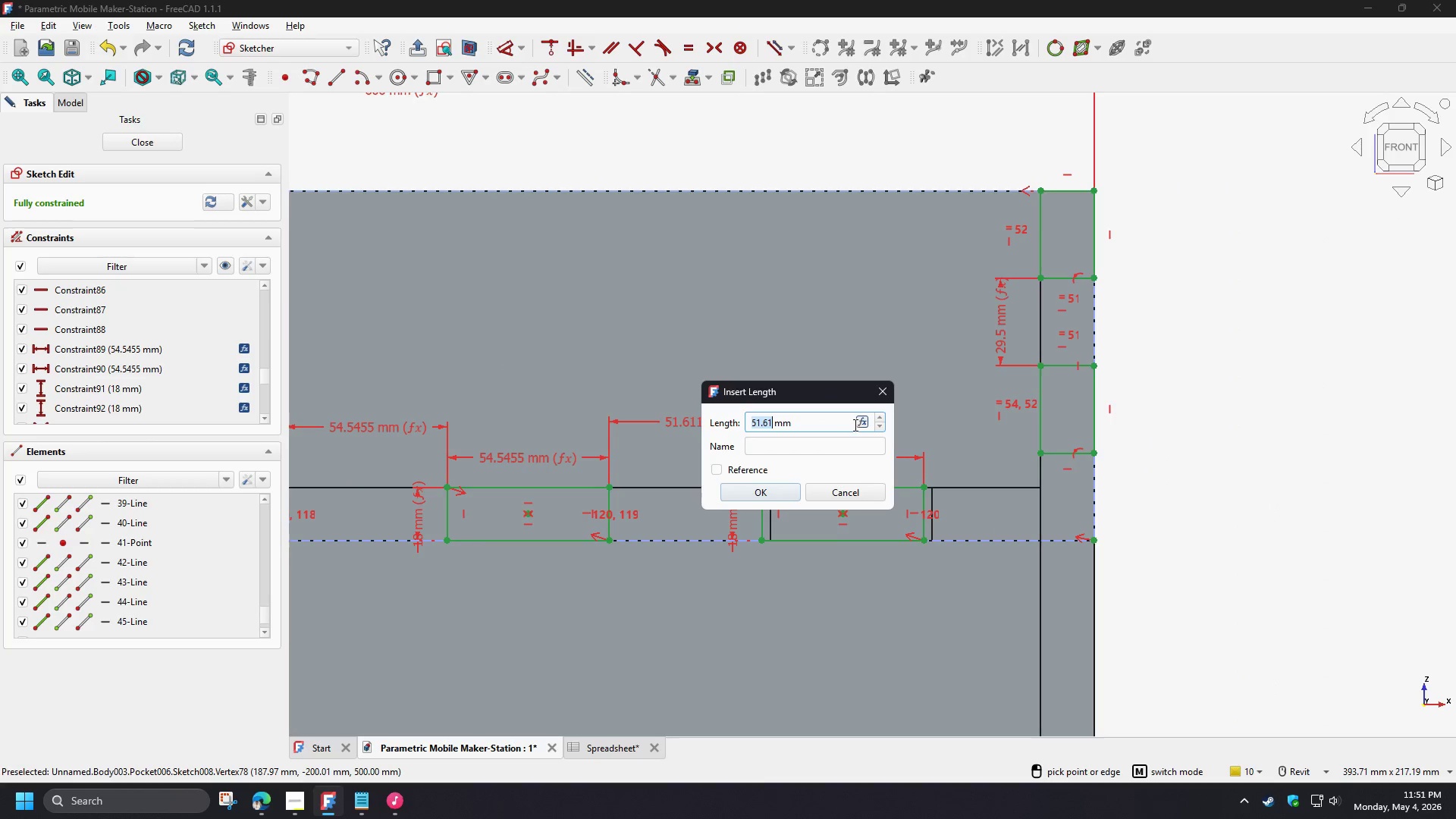 
left_click([864, 425])
 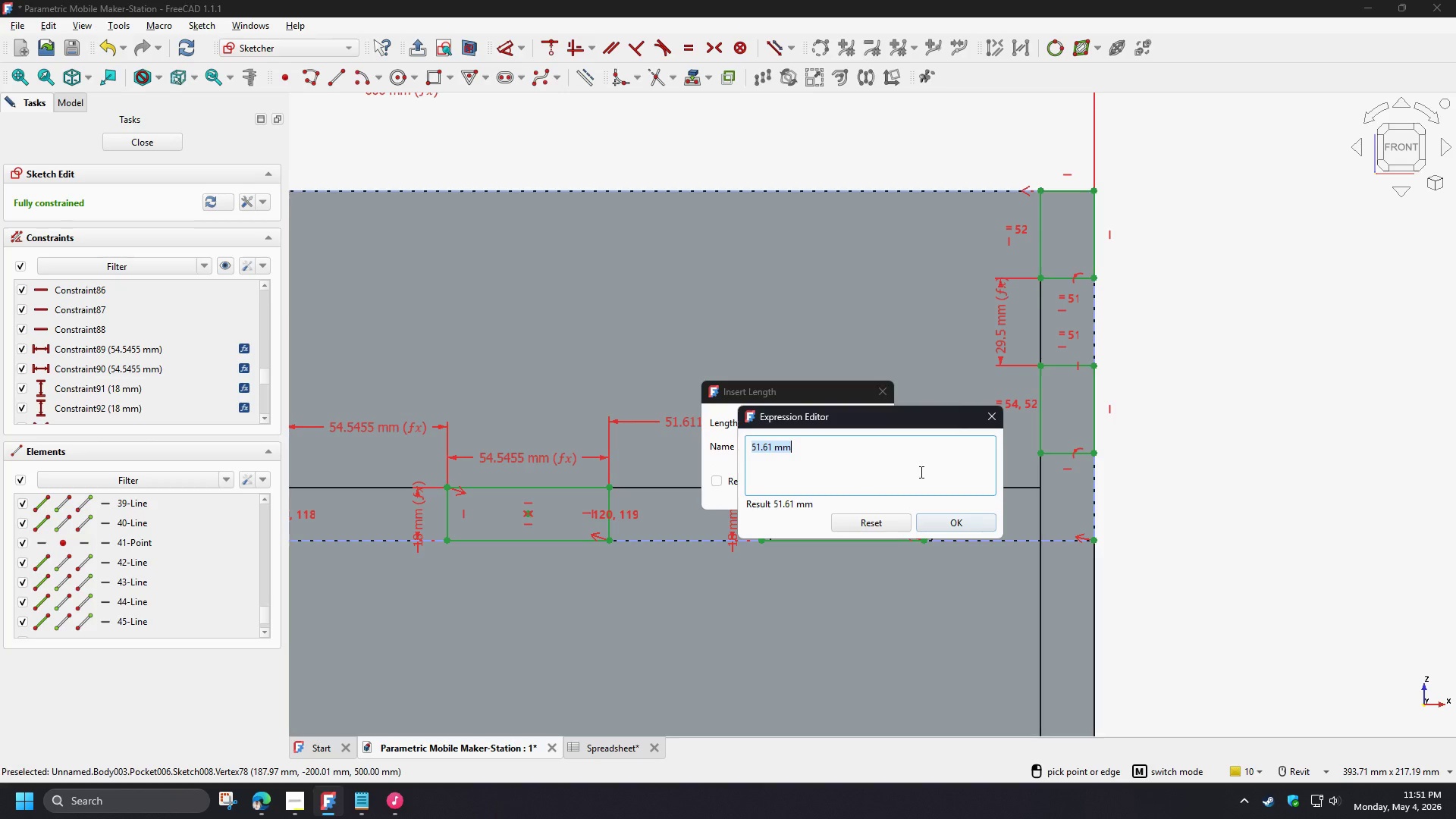 
key(Control+ControlLeft)
 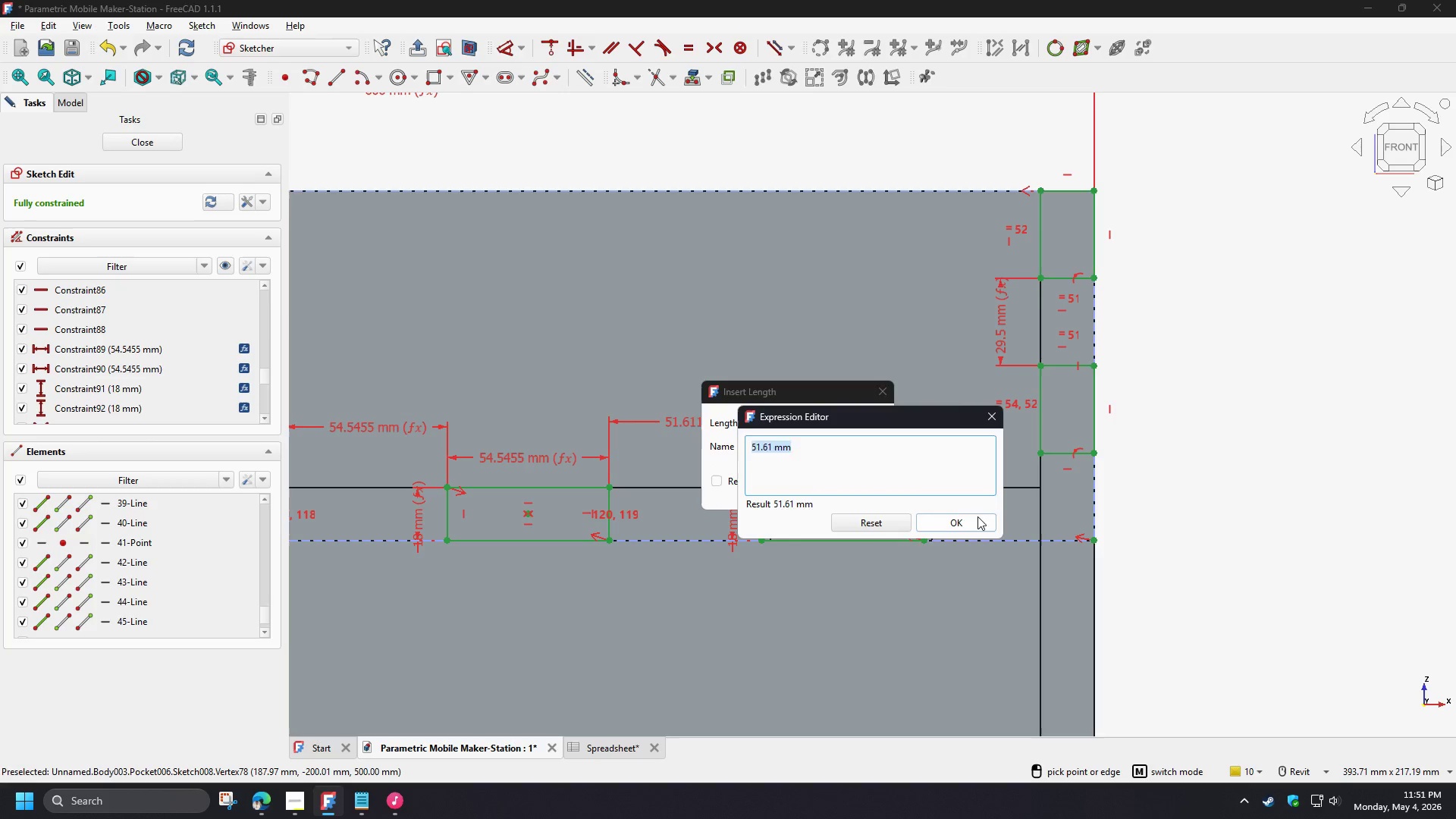 
key(Control+V)
 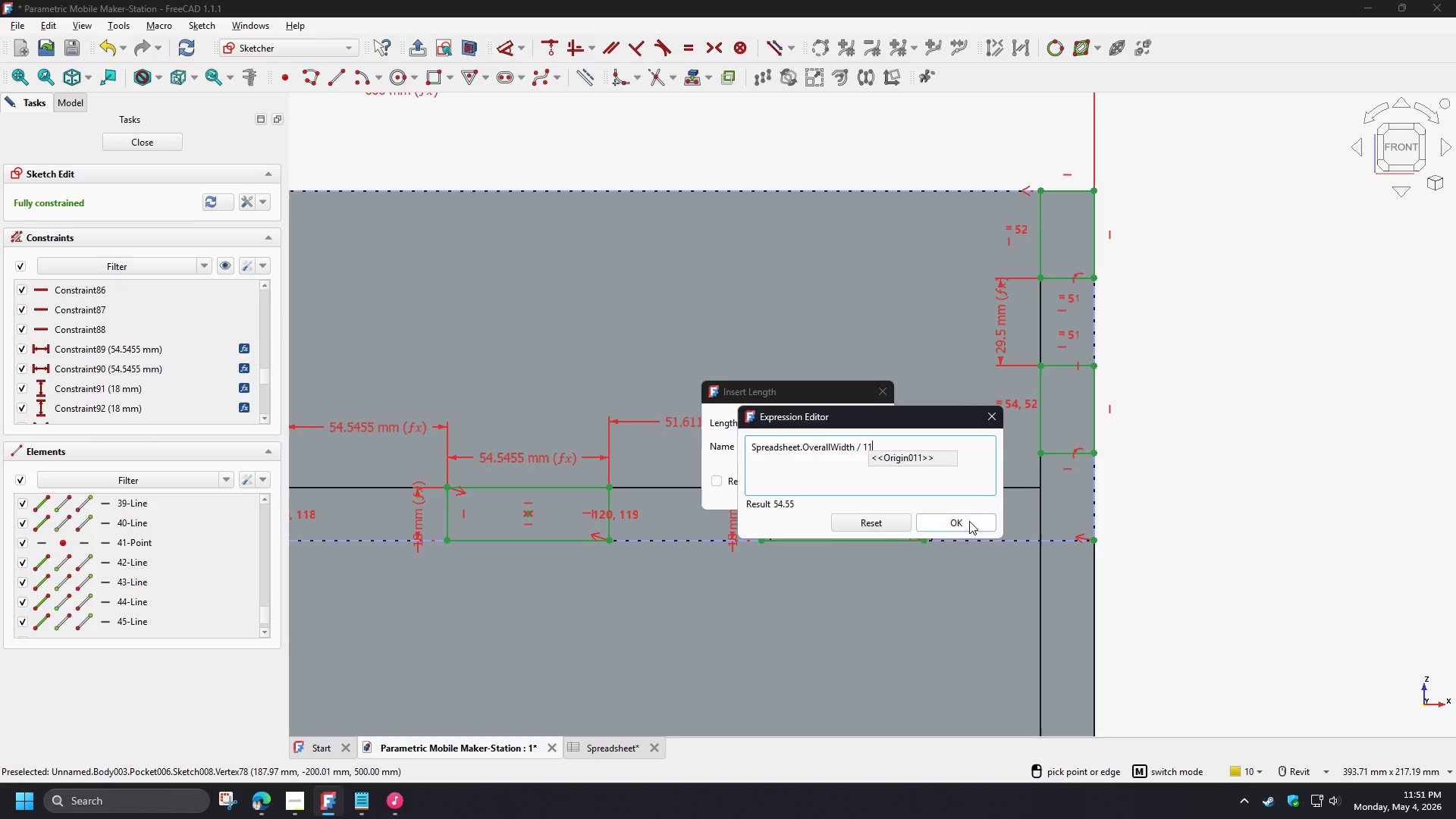 
left_click([969, 521])
 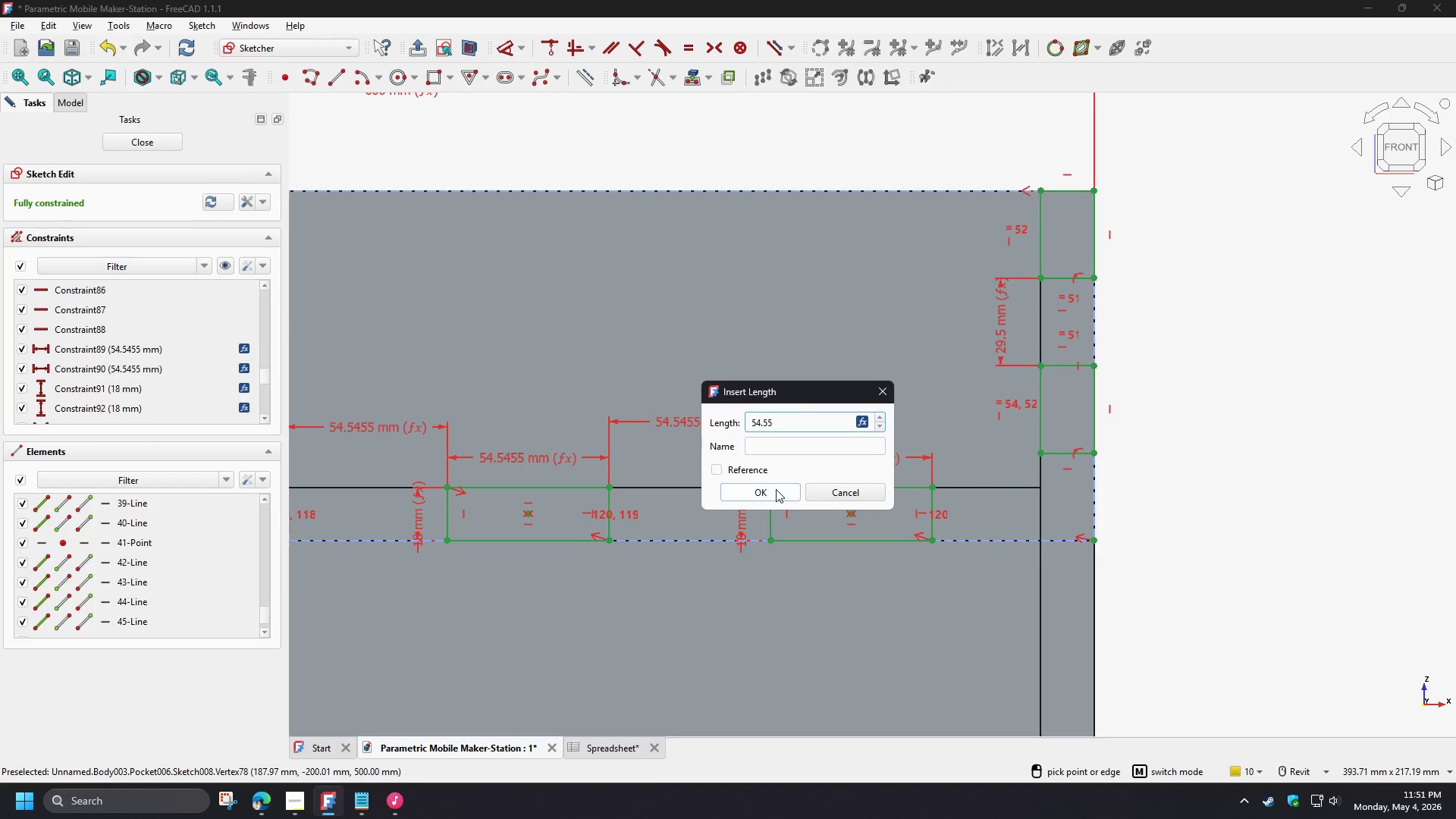 
left_click([765, 493])
 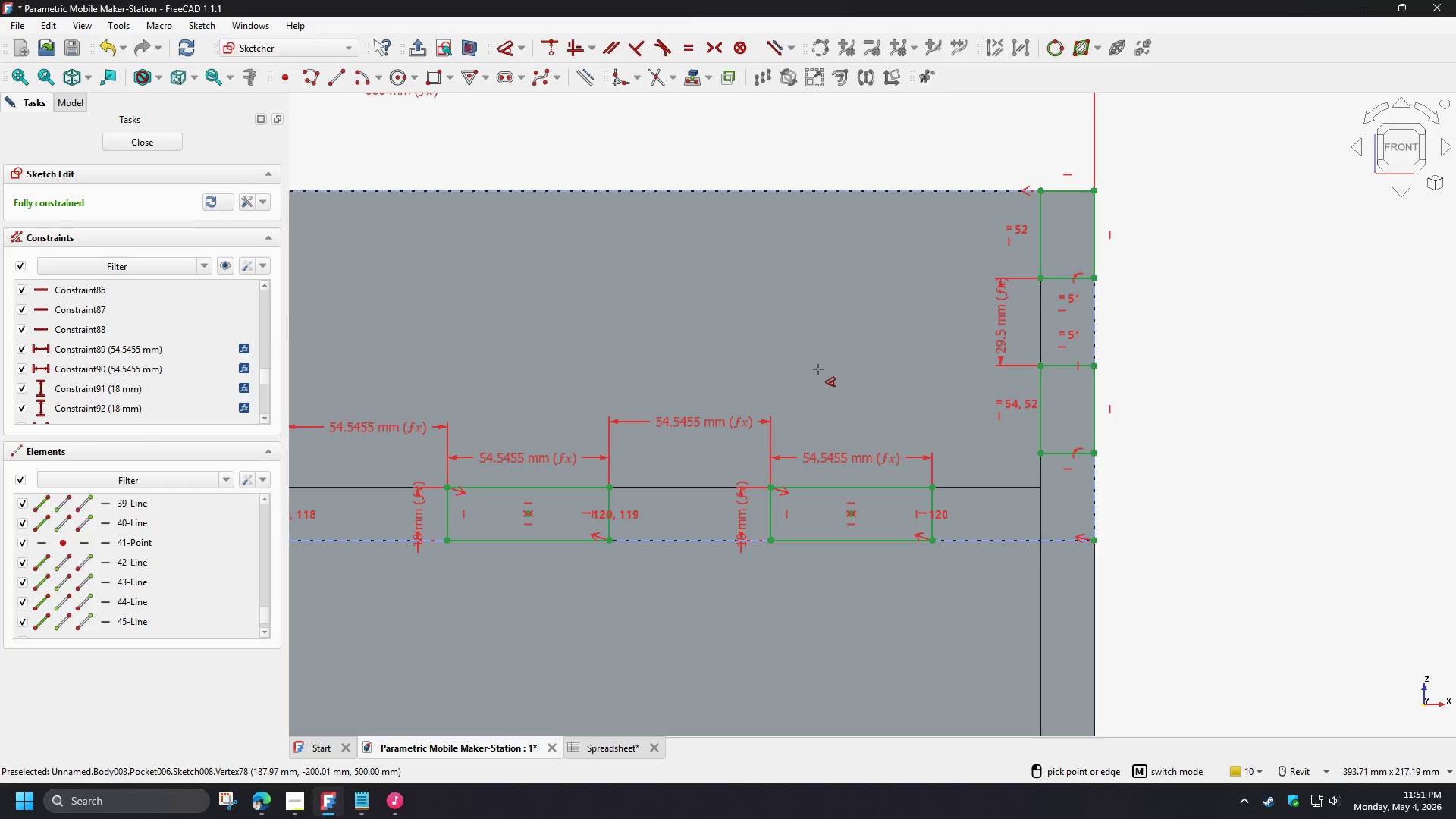 
right_click([760, 349])
 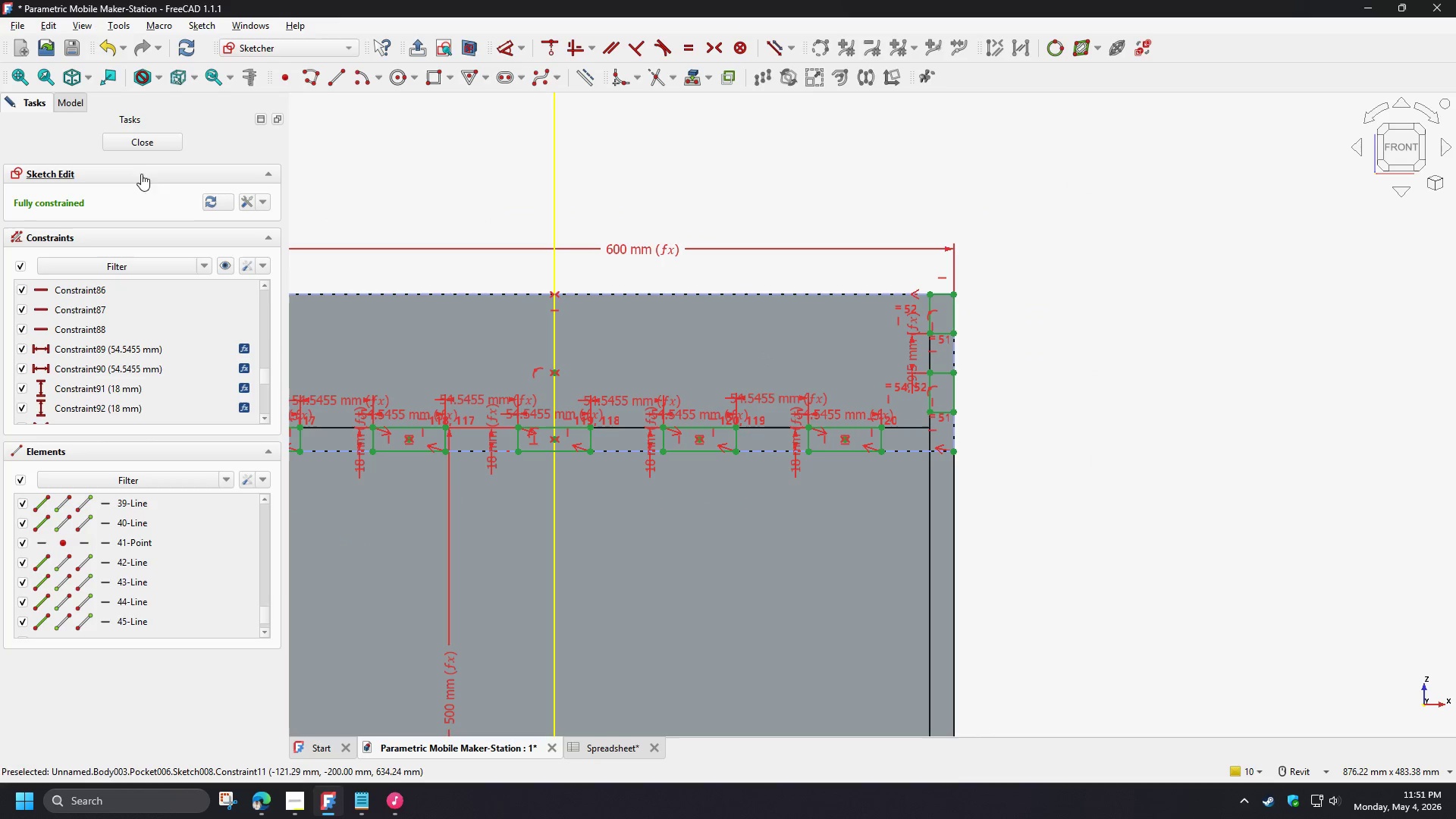 
scroll: coordinate [843, 379], scroll_direction: down, amount: 4.0
 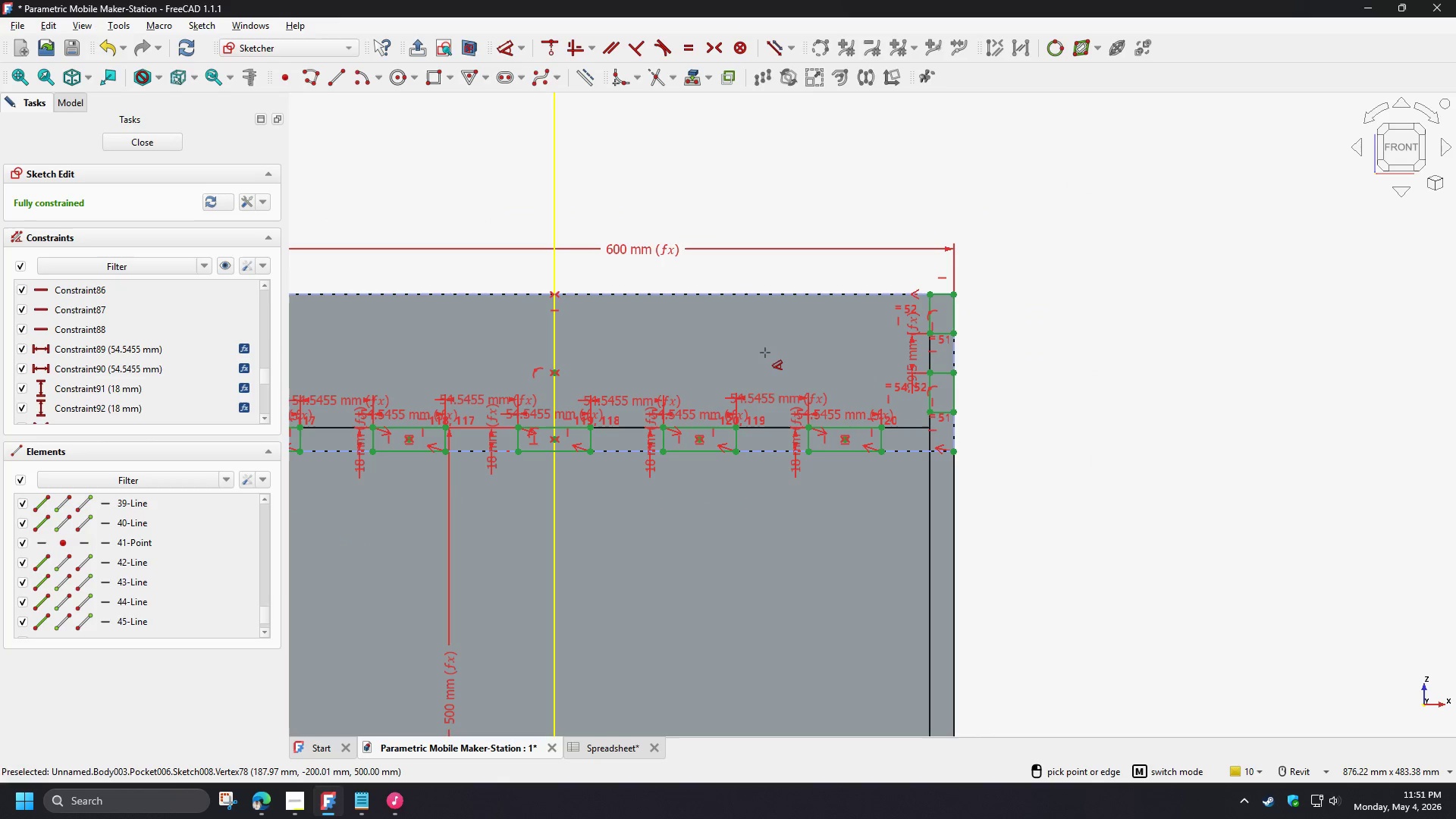 
left_click([142, 149])
 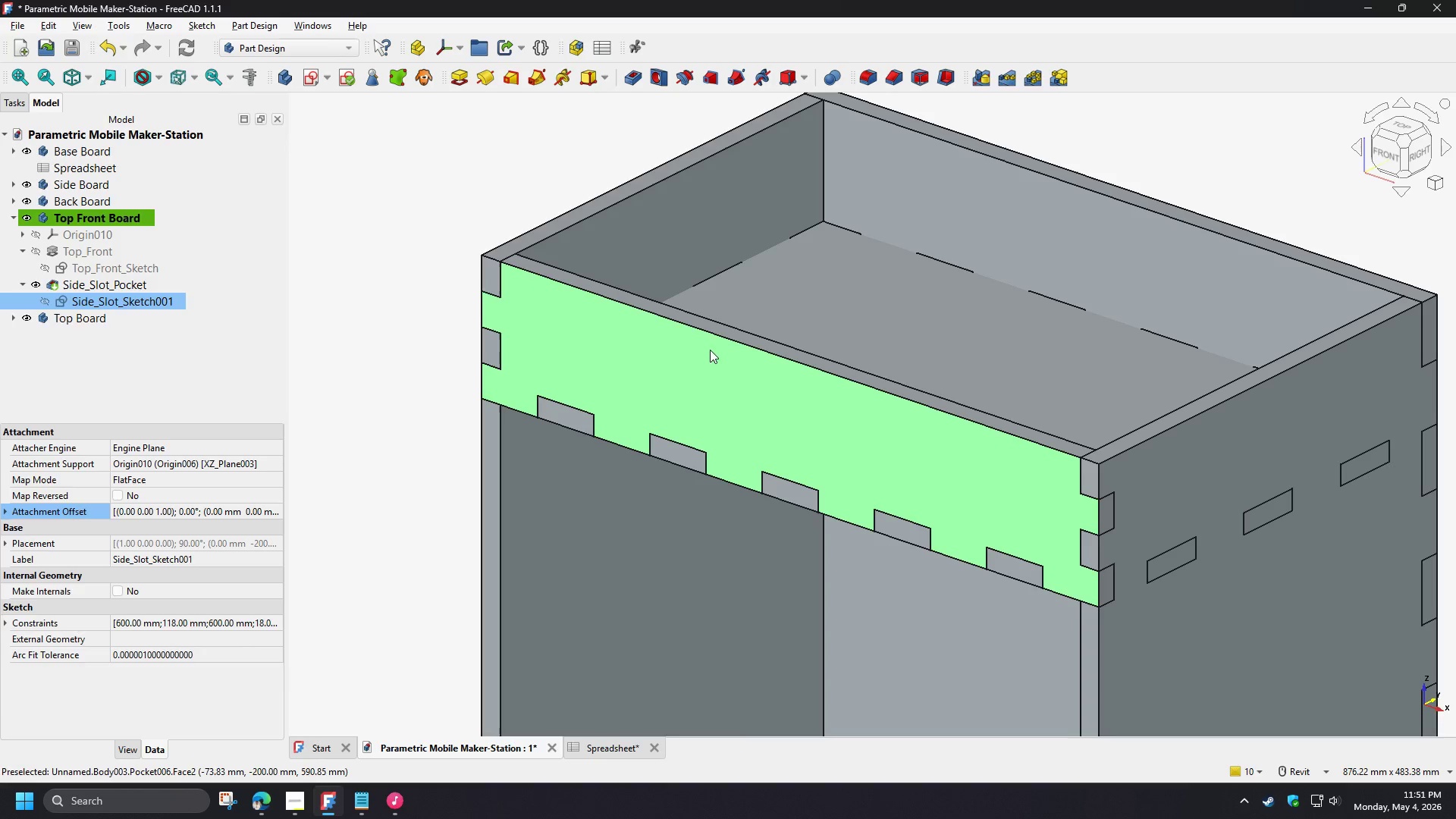 
left_click([695, 359])
 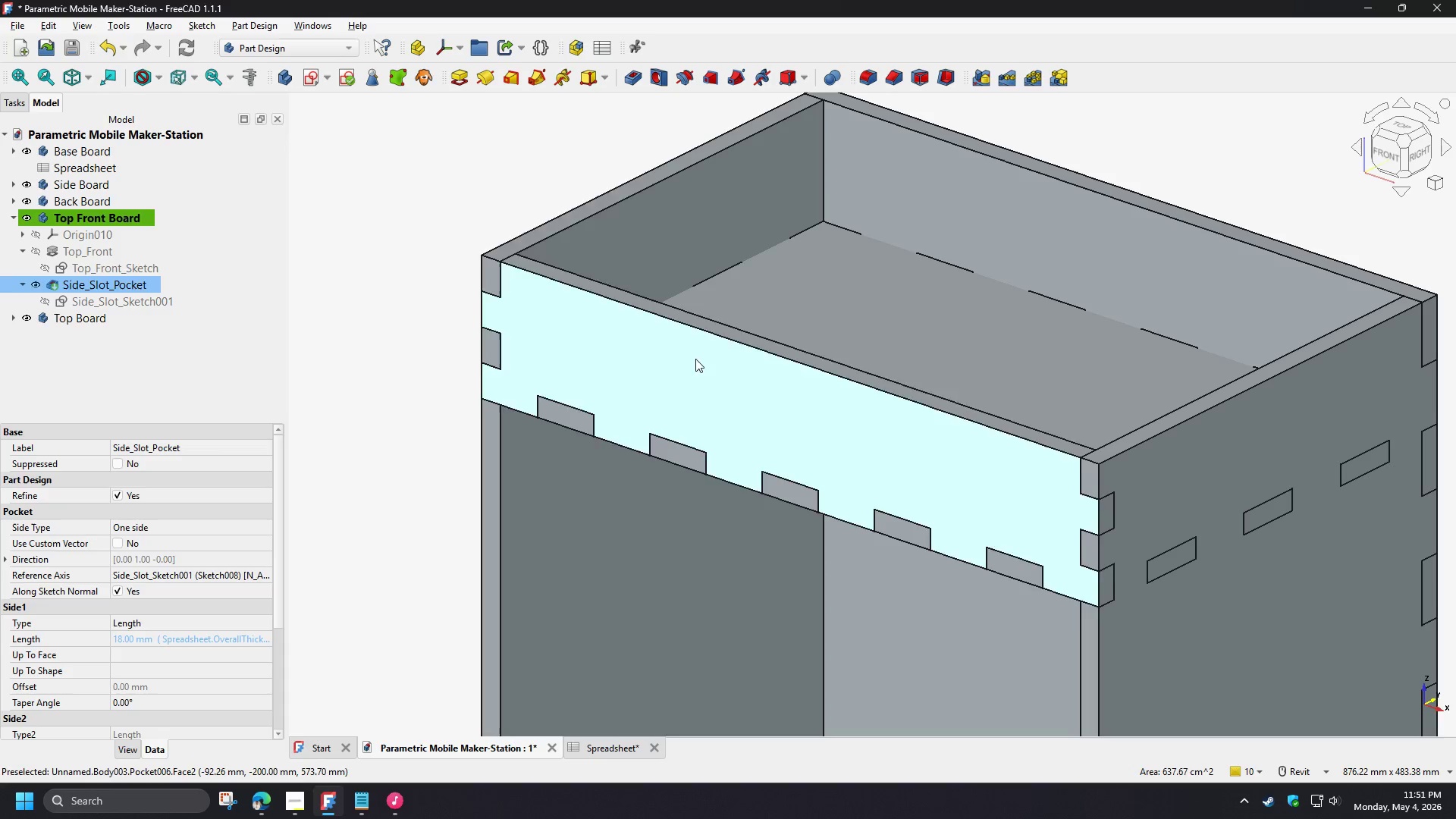 
key(Space)
 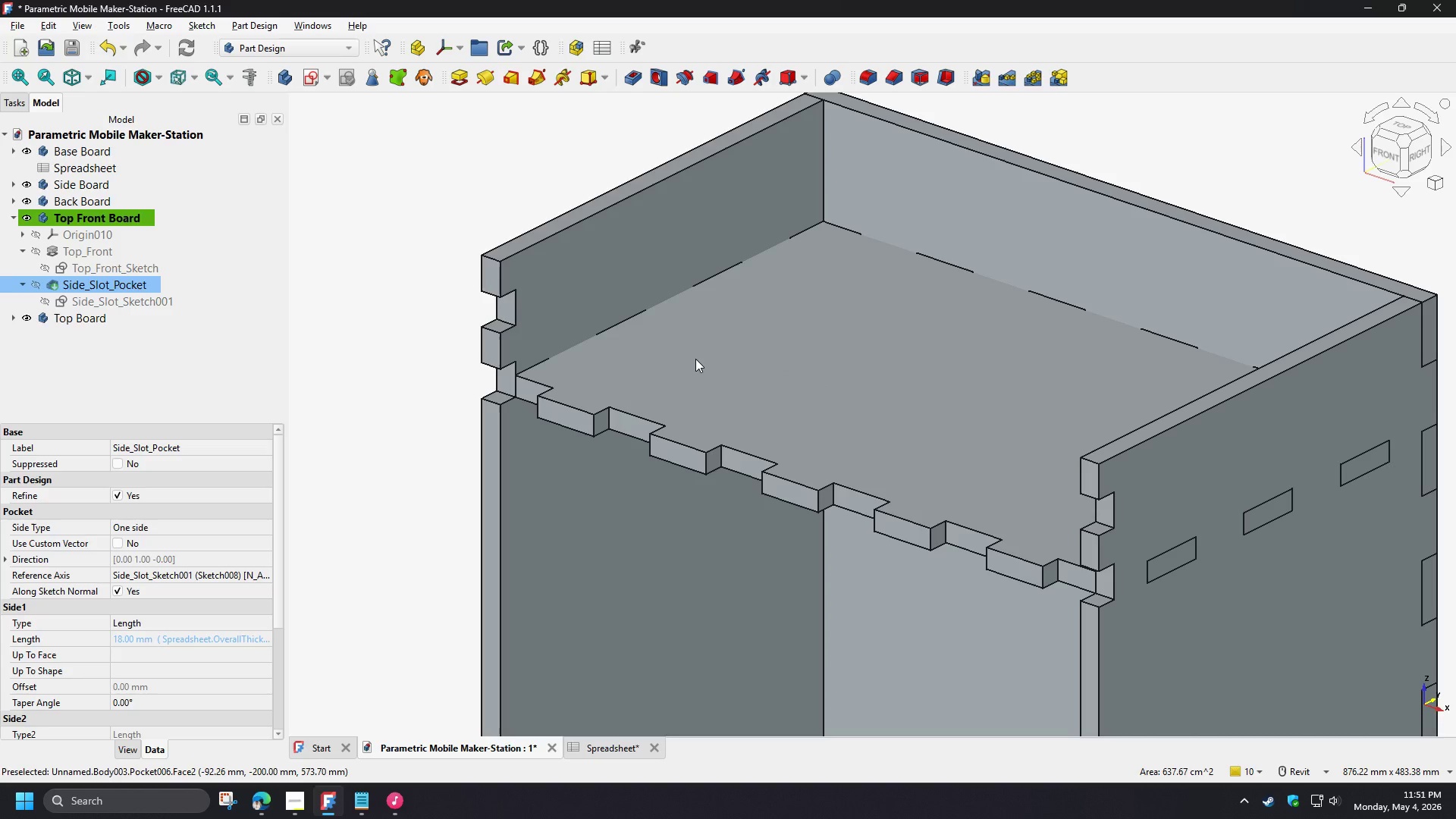 
key(Space)
 